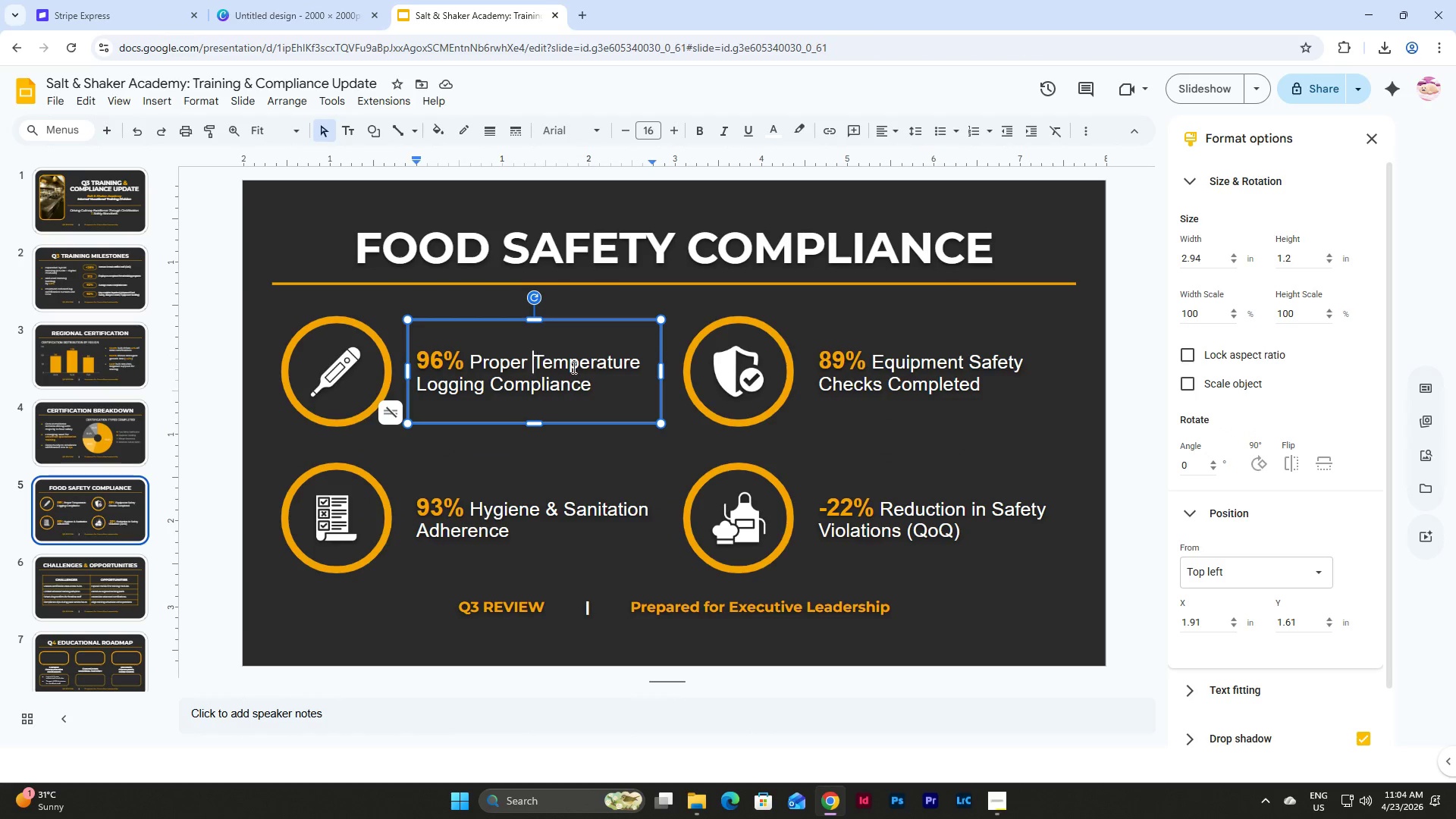 
left_click([592, 360])
 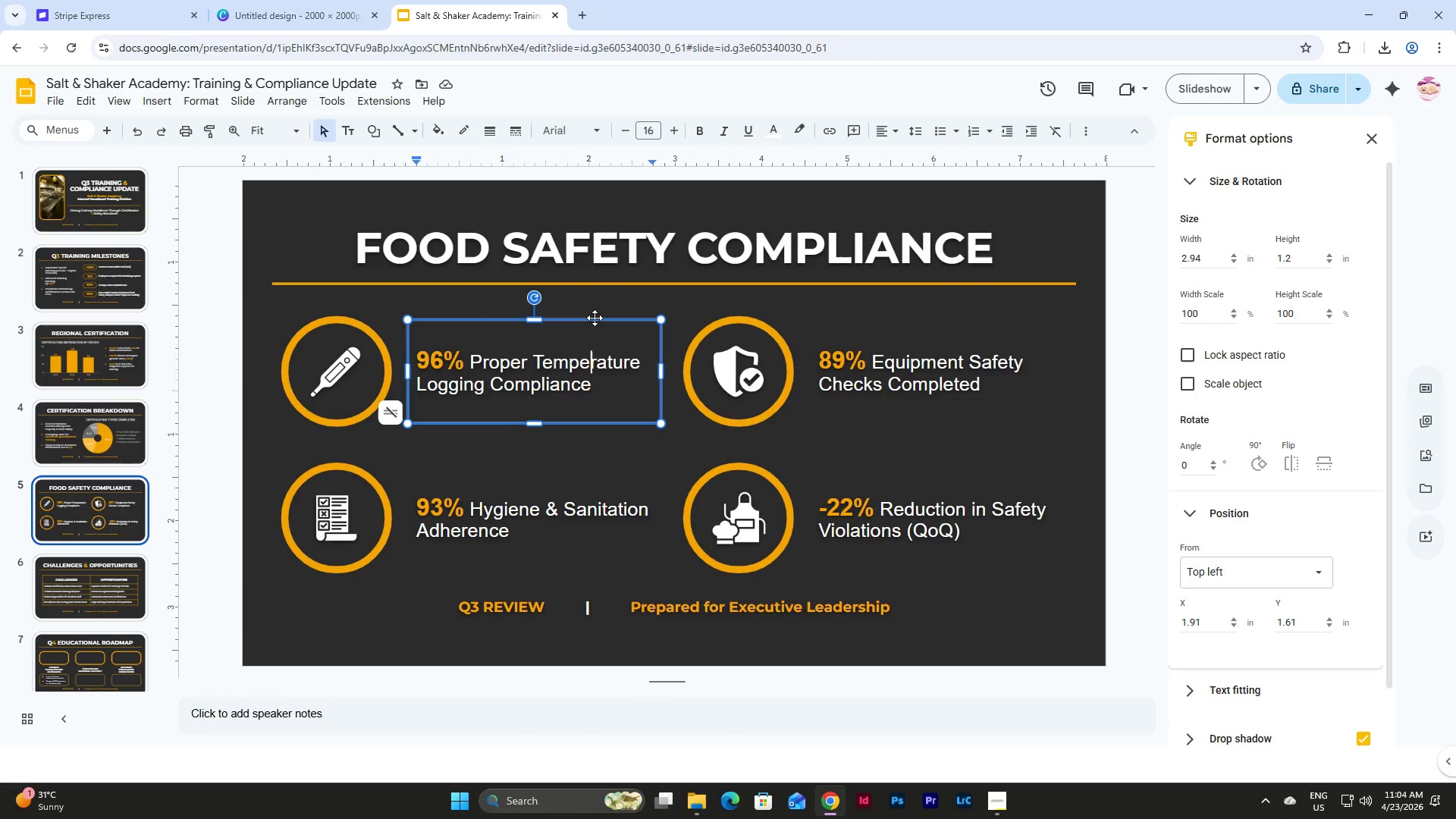 
left_click([595, 318])
 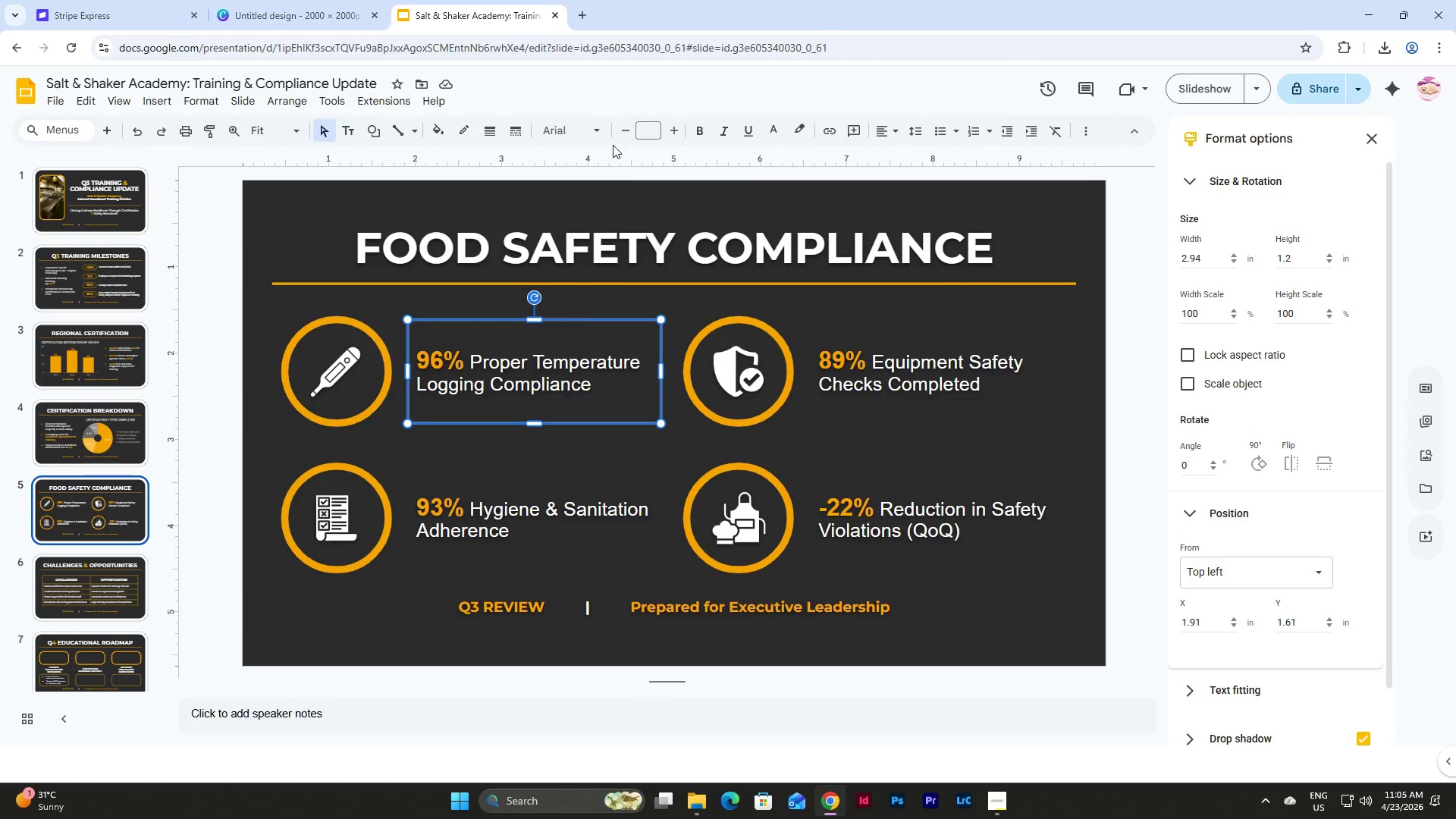 
left_click([597, 133])
 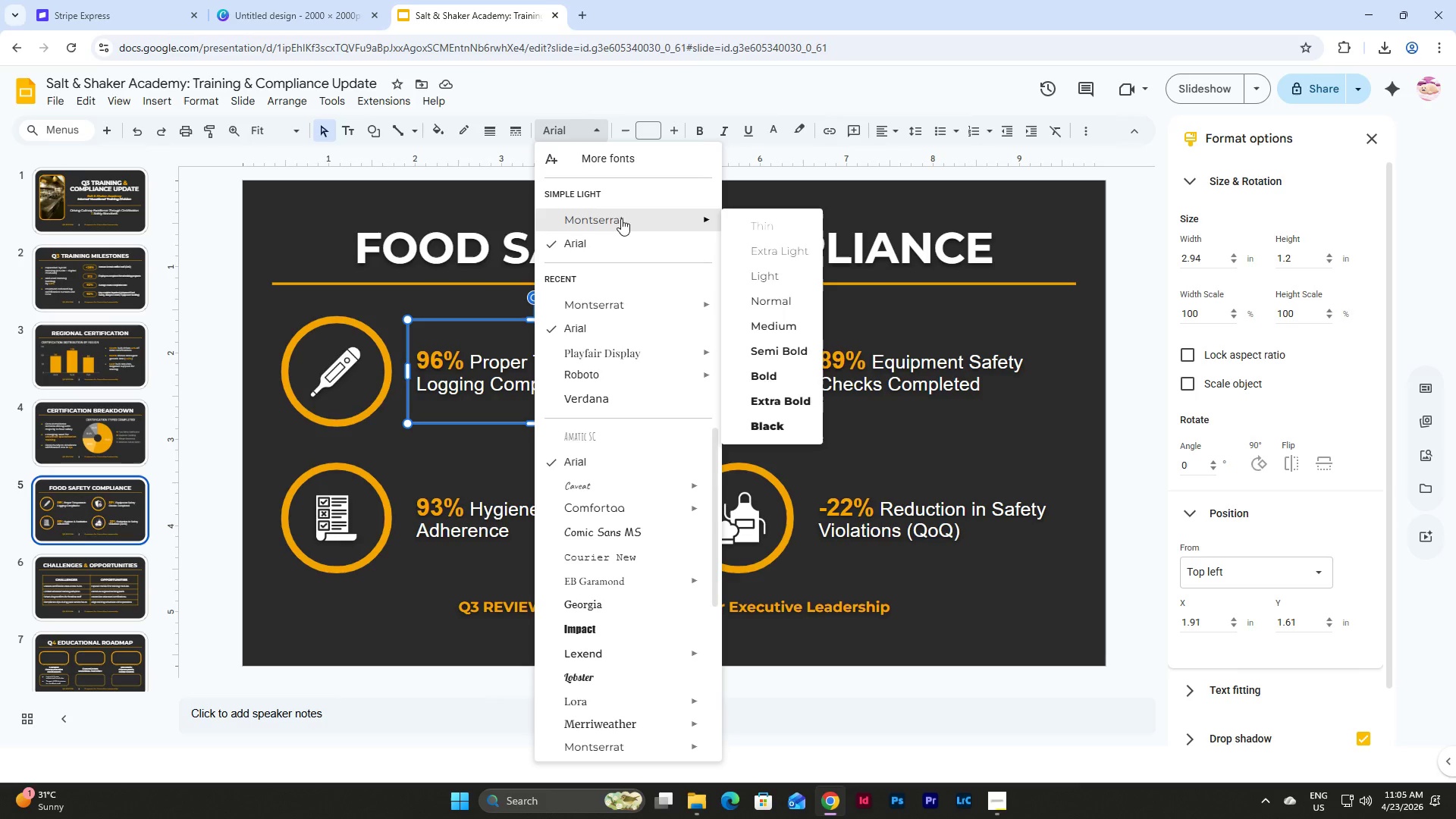 
left_click([621, 224])
 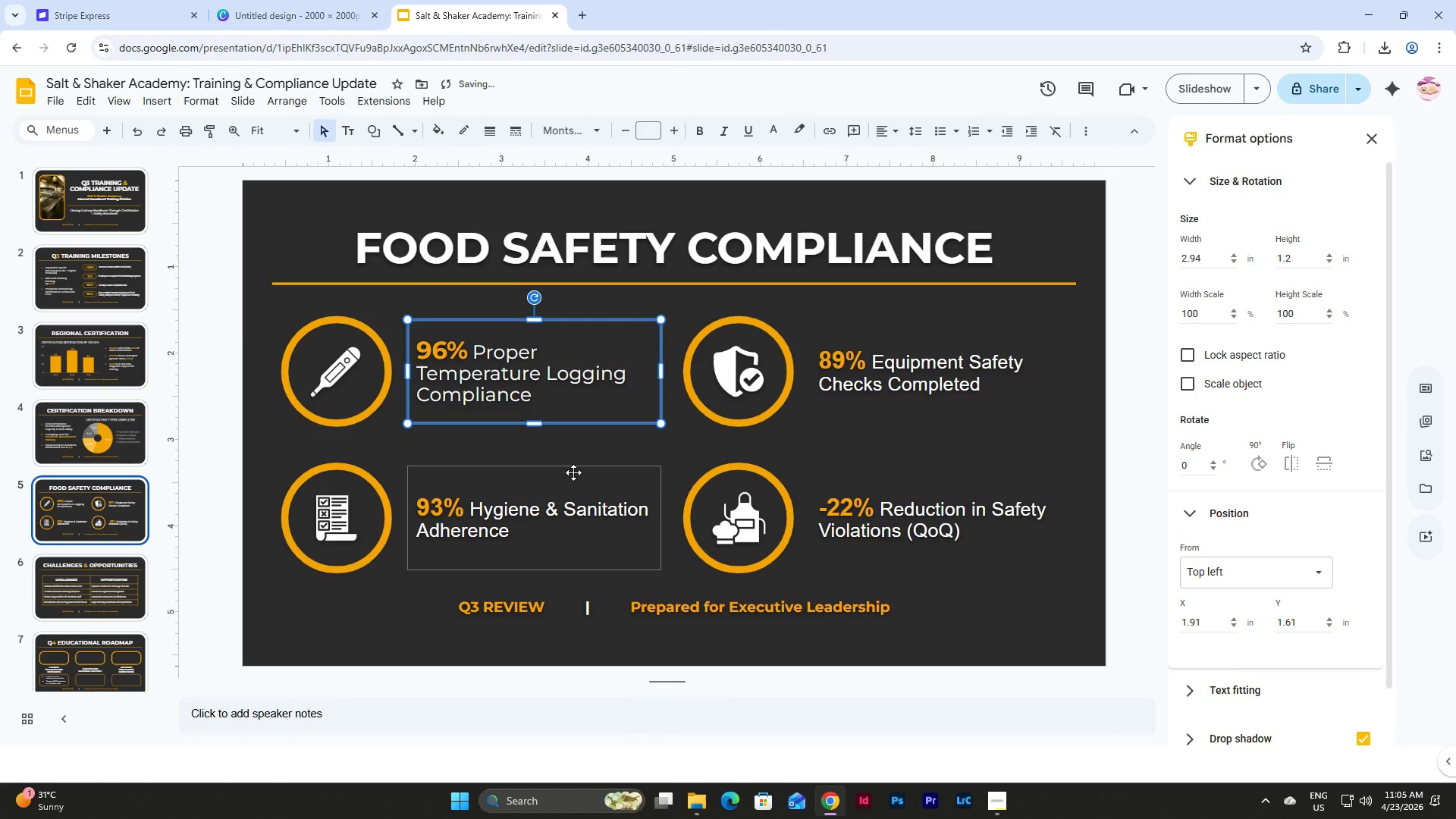 
left_click([573, 472])
 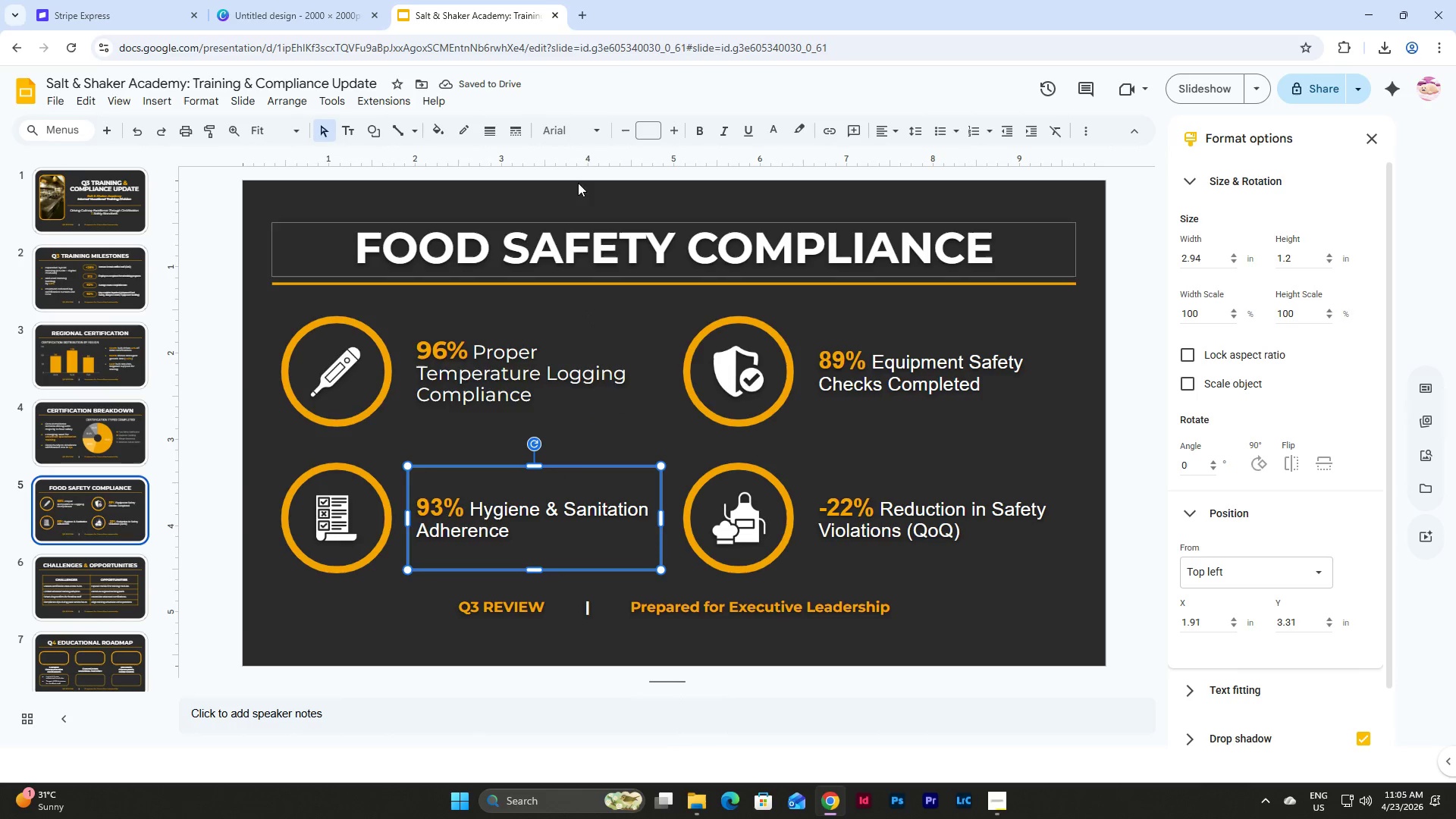 
left_click([578, 124])
 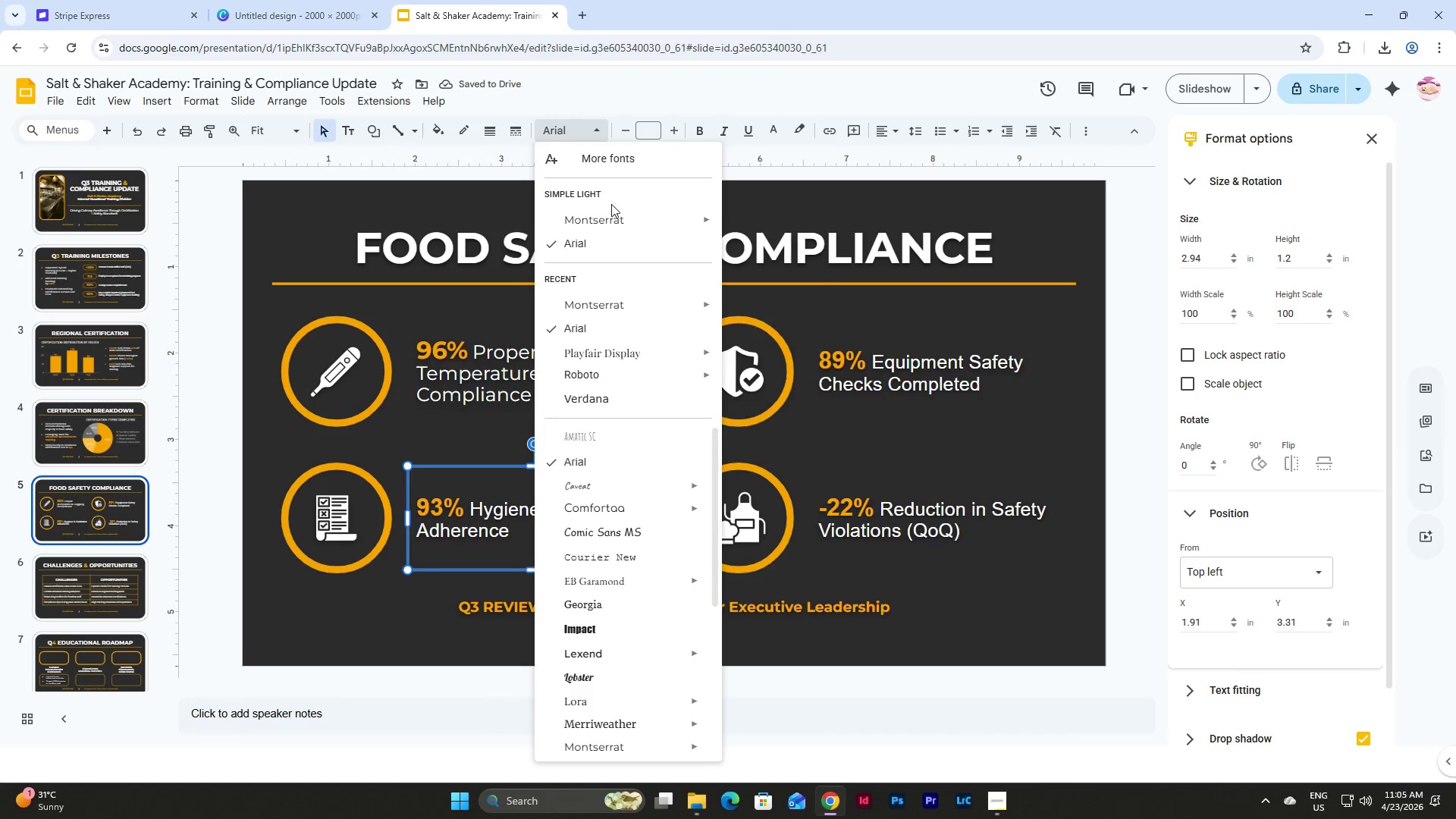 
left_click([612, 216])
 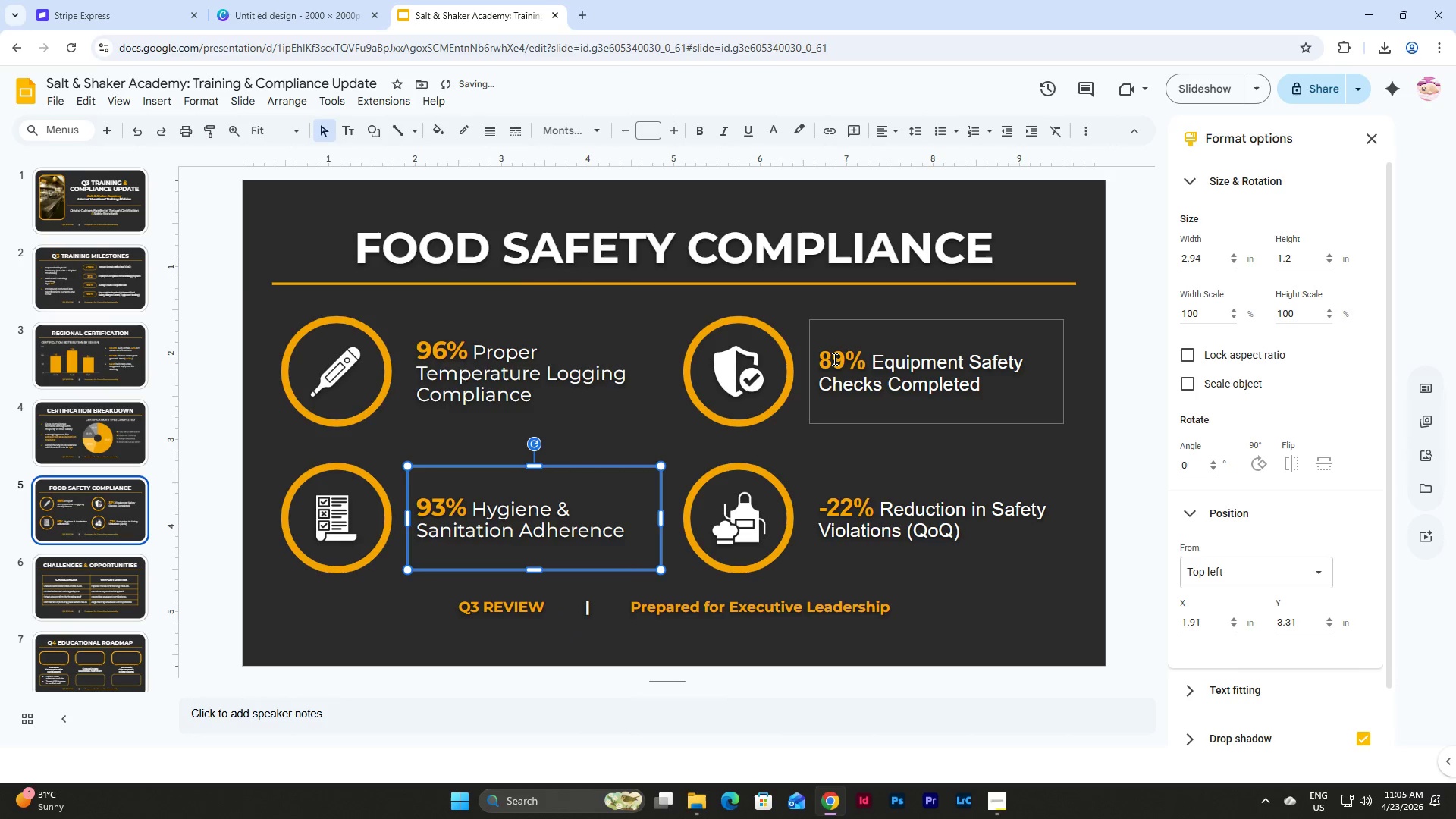 
left_click([533, 362])
 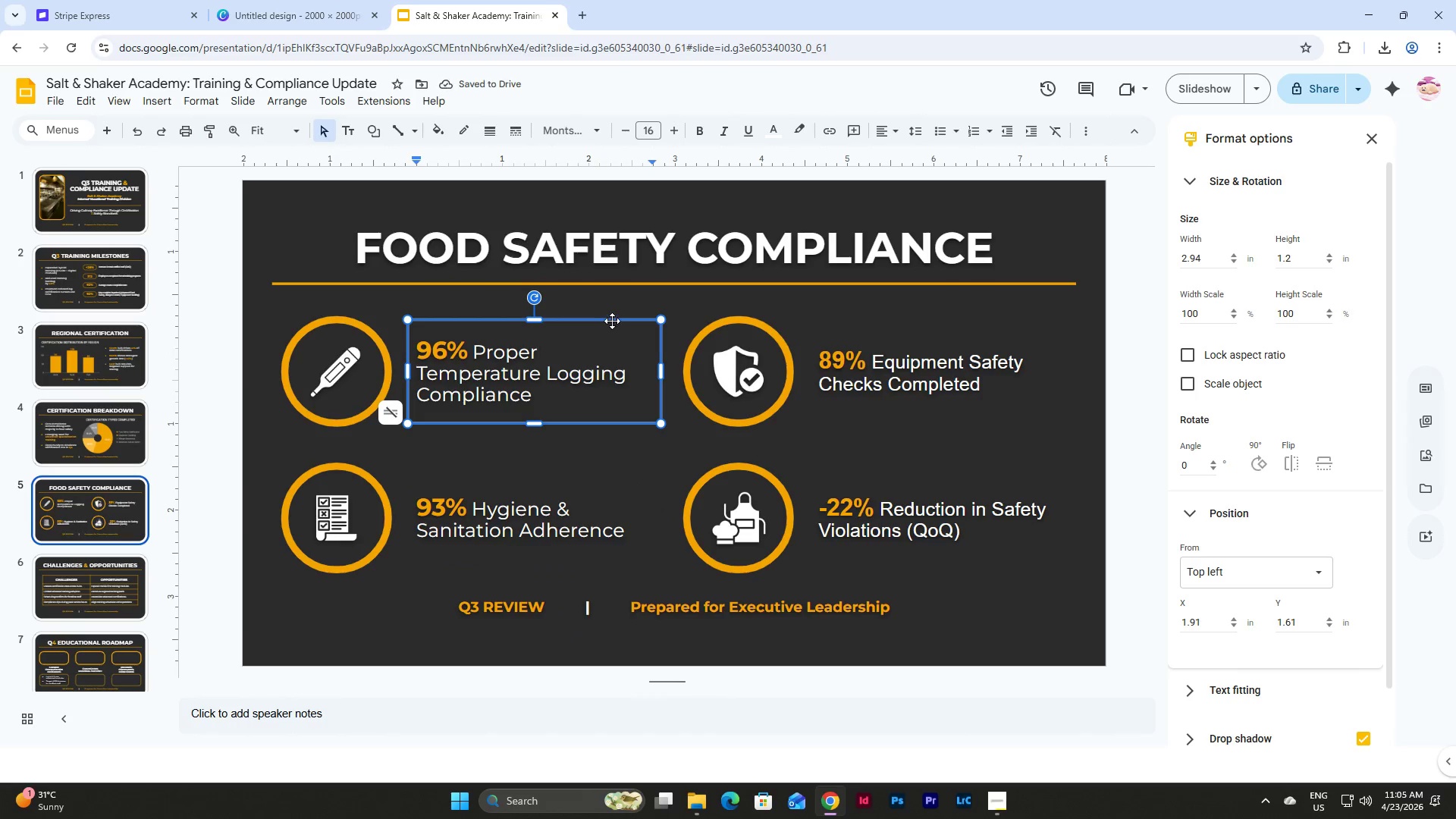 
left_click([613, 318])
 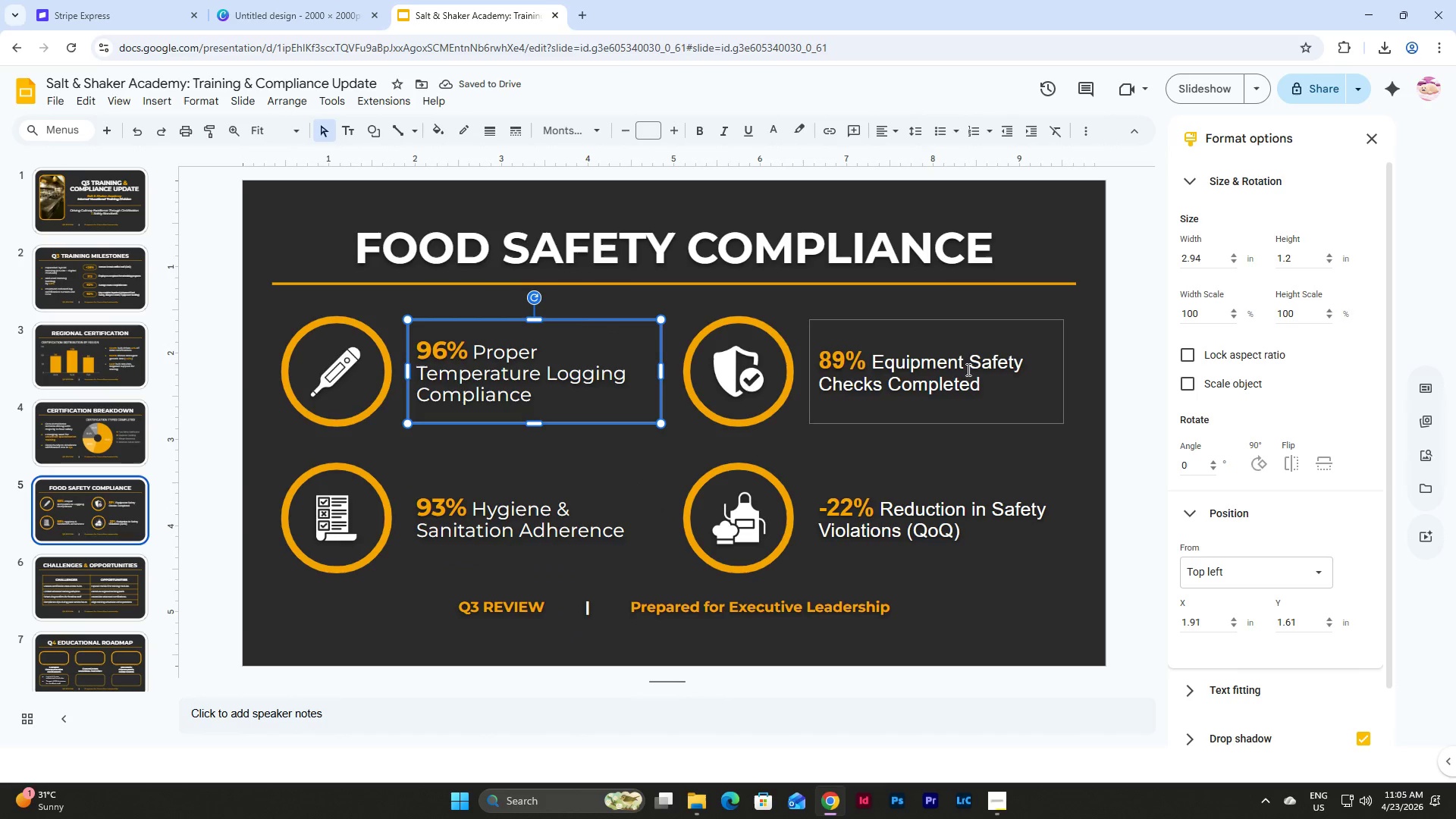 
left_click([954, 327])
 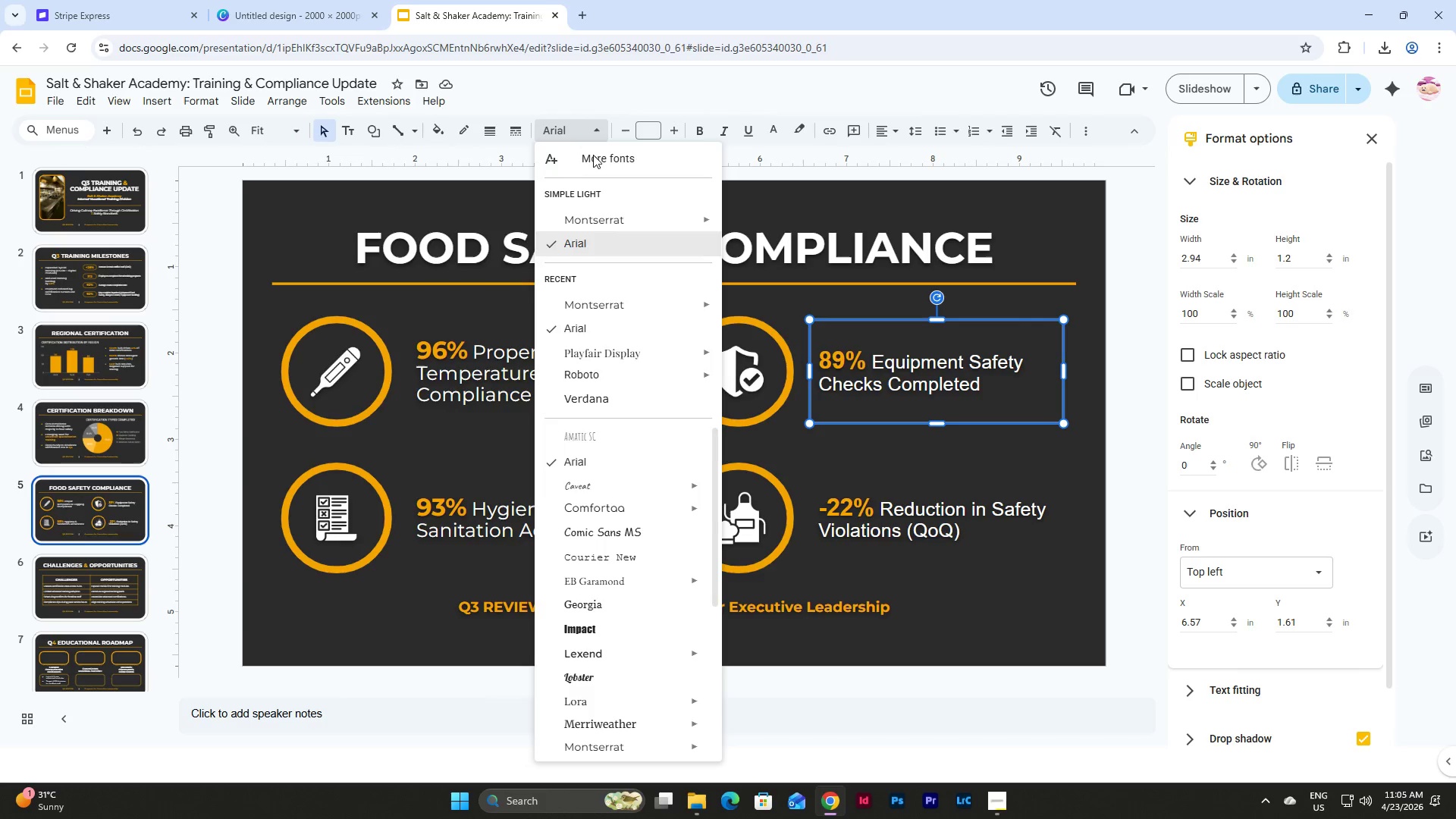 
left_click([617, 218])
 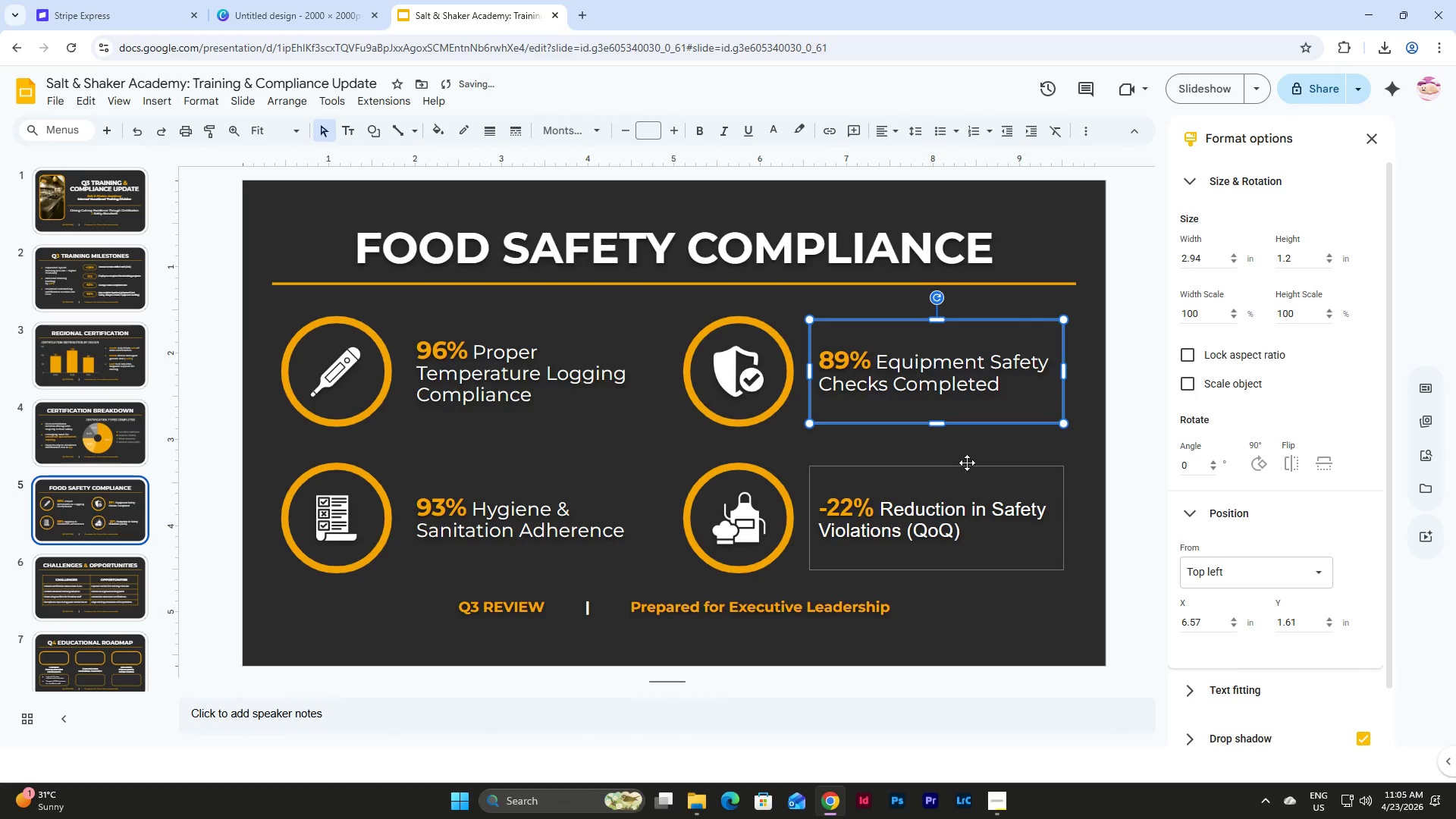 
left_click([967, 463])
 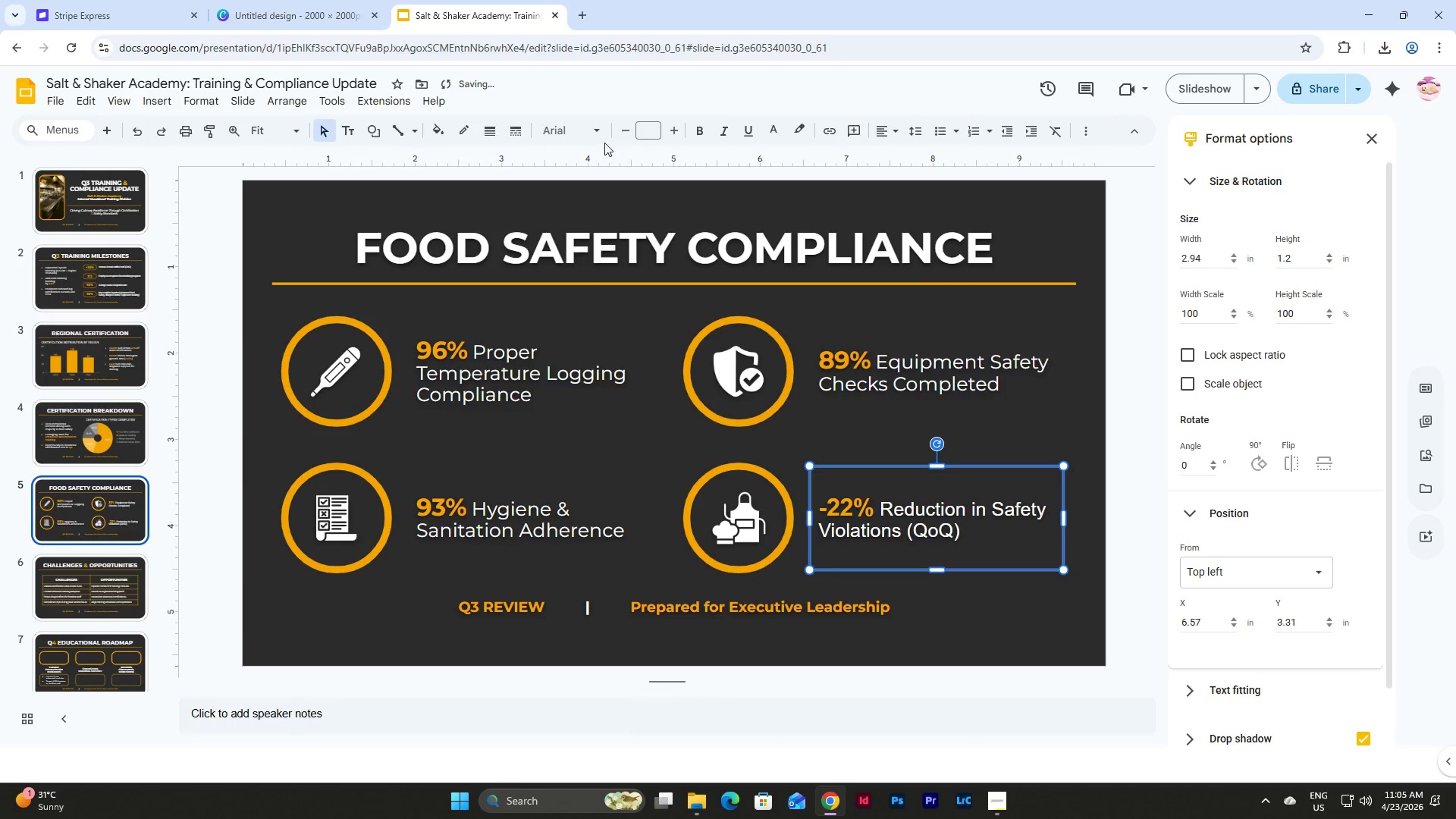 
left_click([594, 125])
 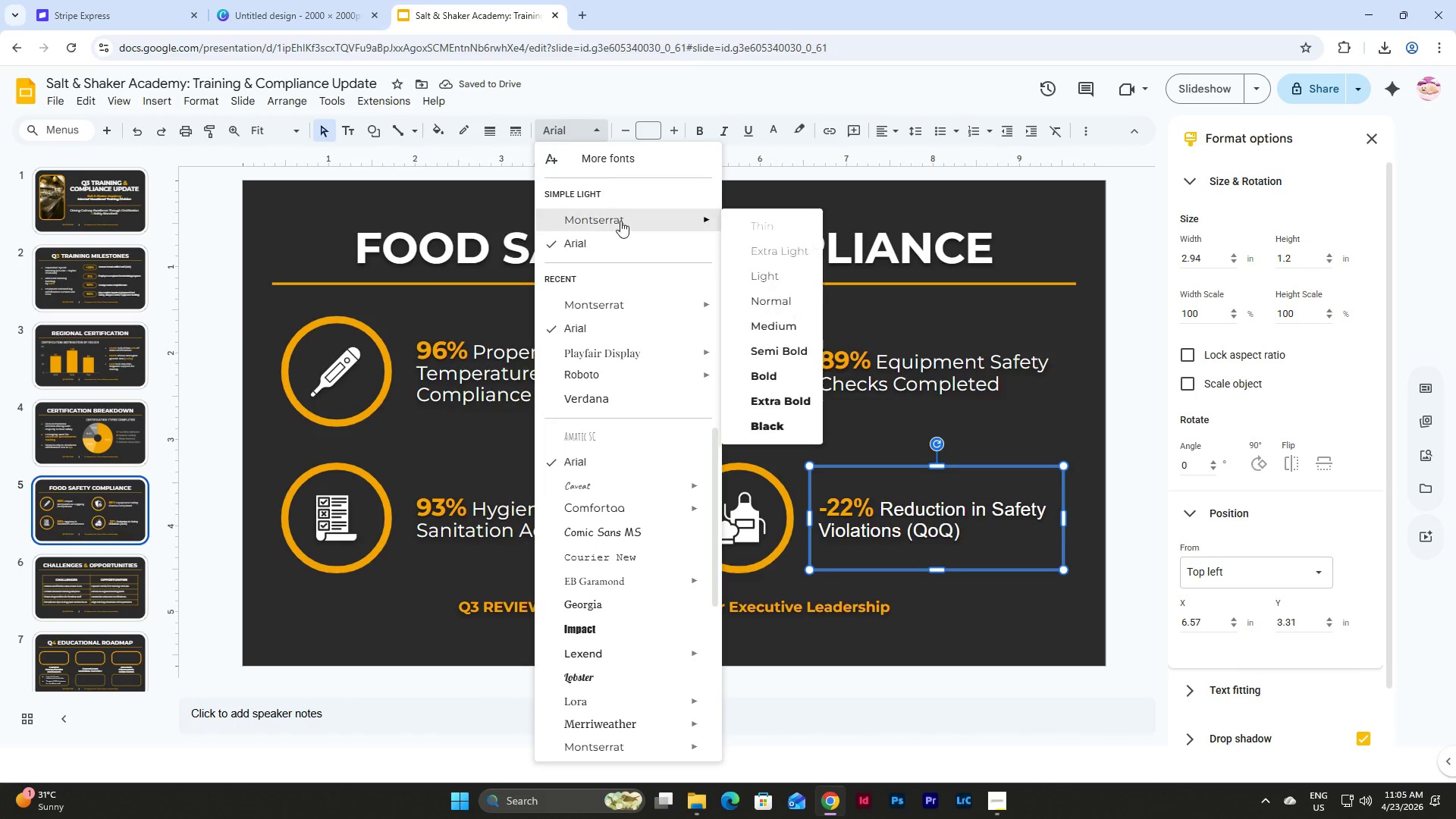 
left_click([620, 222])
 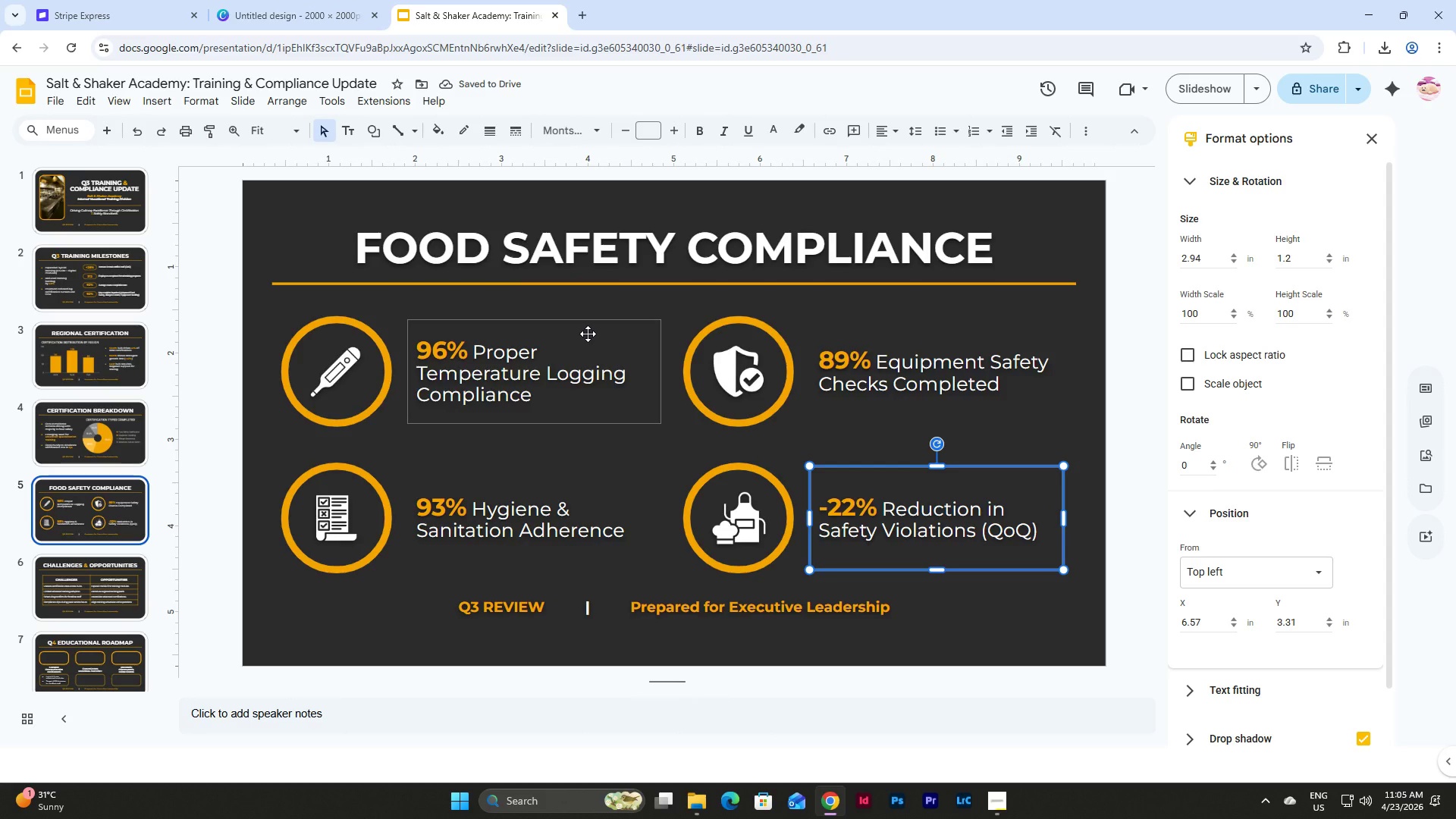 
left_click([588, 334])
 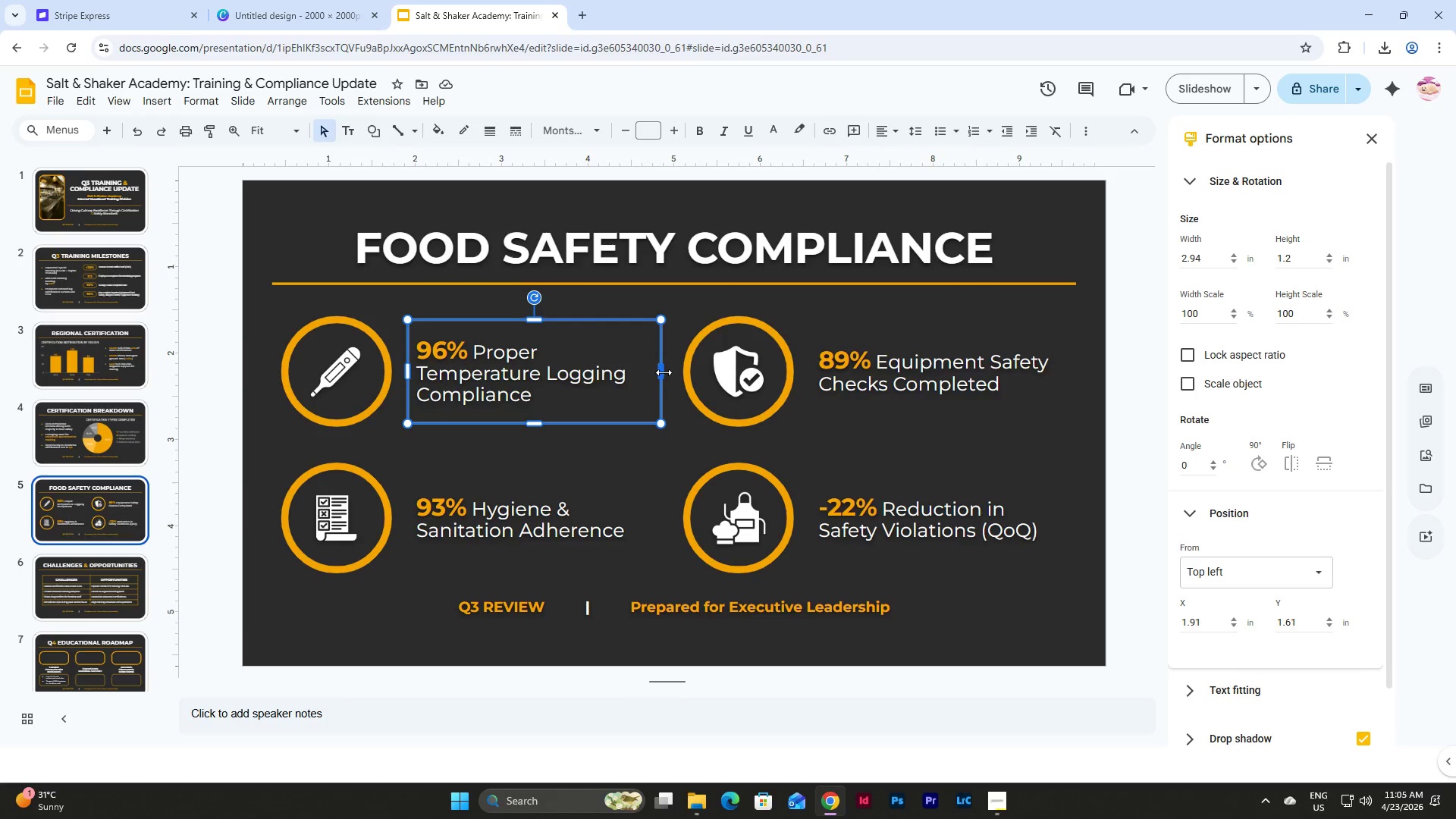 
left_click_drag(start_coordinate=[663, 371], to_coordinate=[681, 371])
 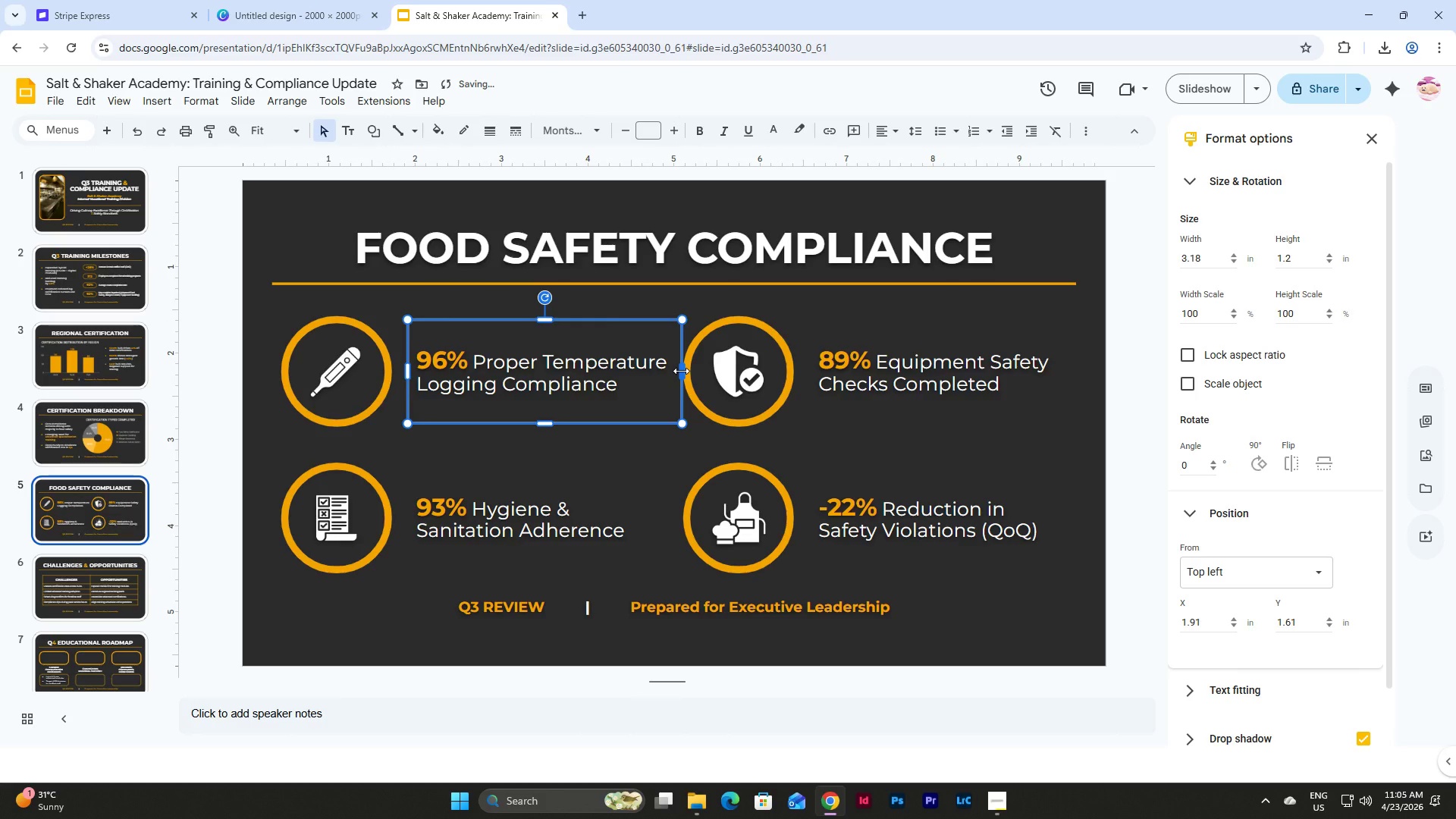 
left_click_drag(start_coordinate=[681, 371], to_coordinate=[673, 371])
 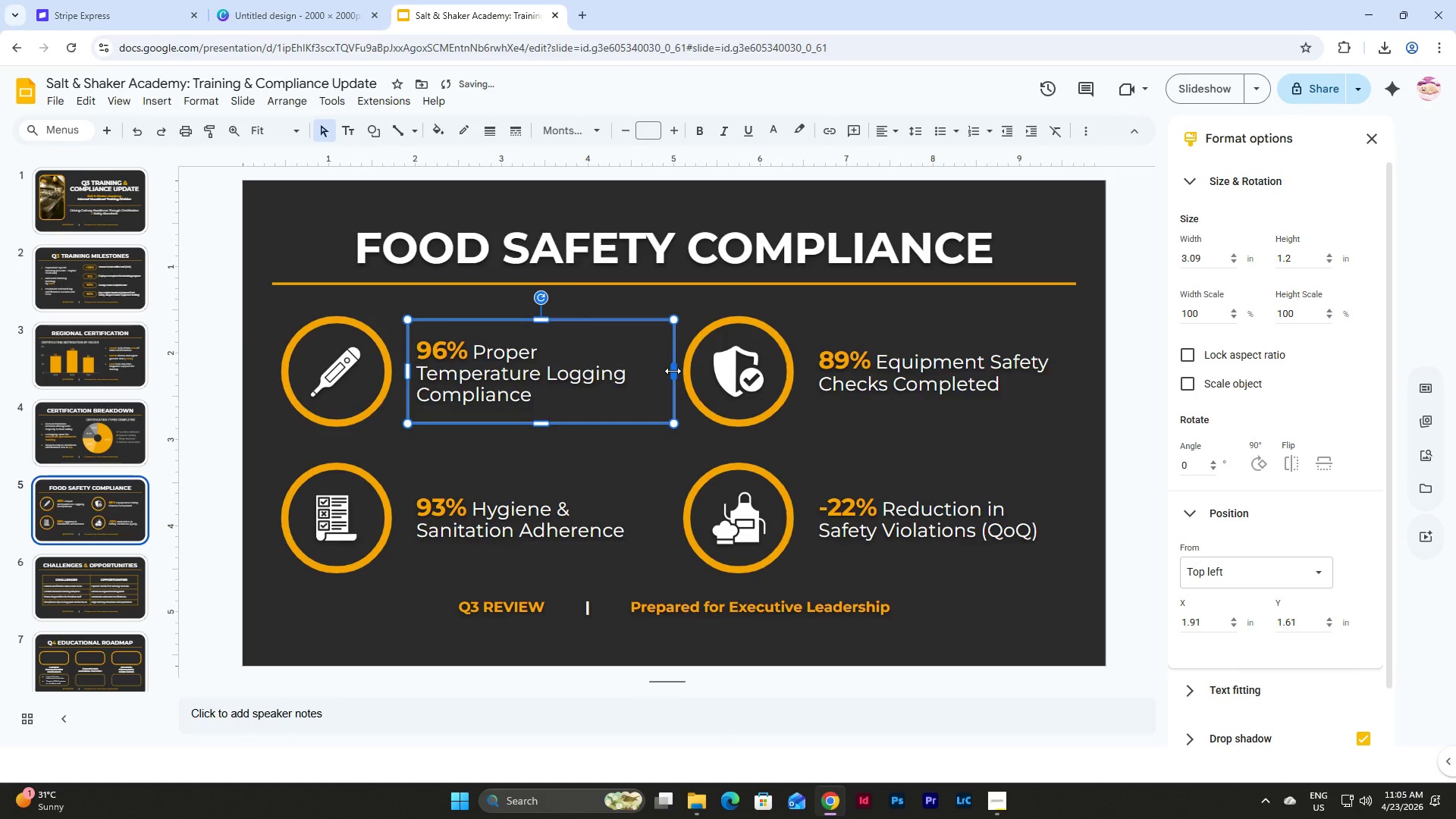 
left_click_drag(start_coordinate=[673, 371], to_coordinate=[679, 371])
 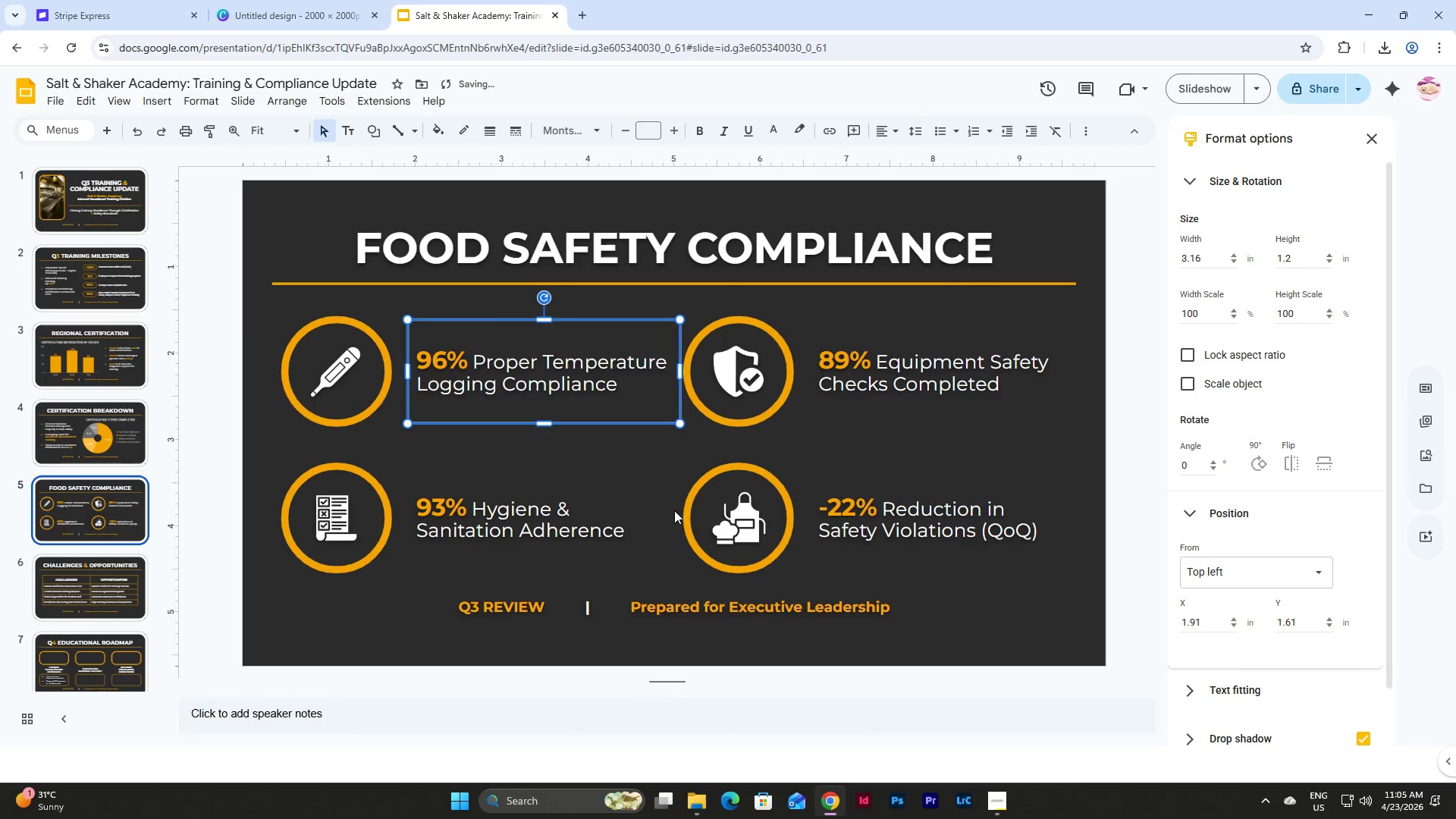 
left_click([623, 508])
 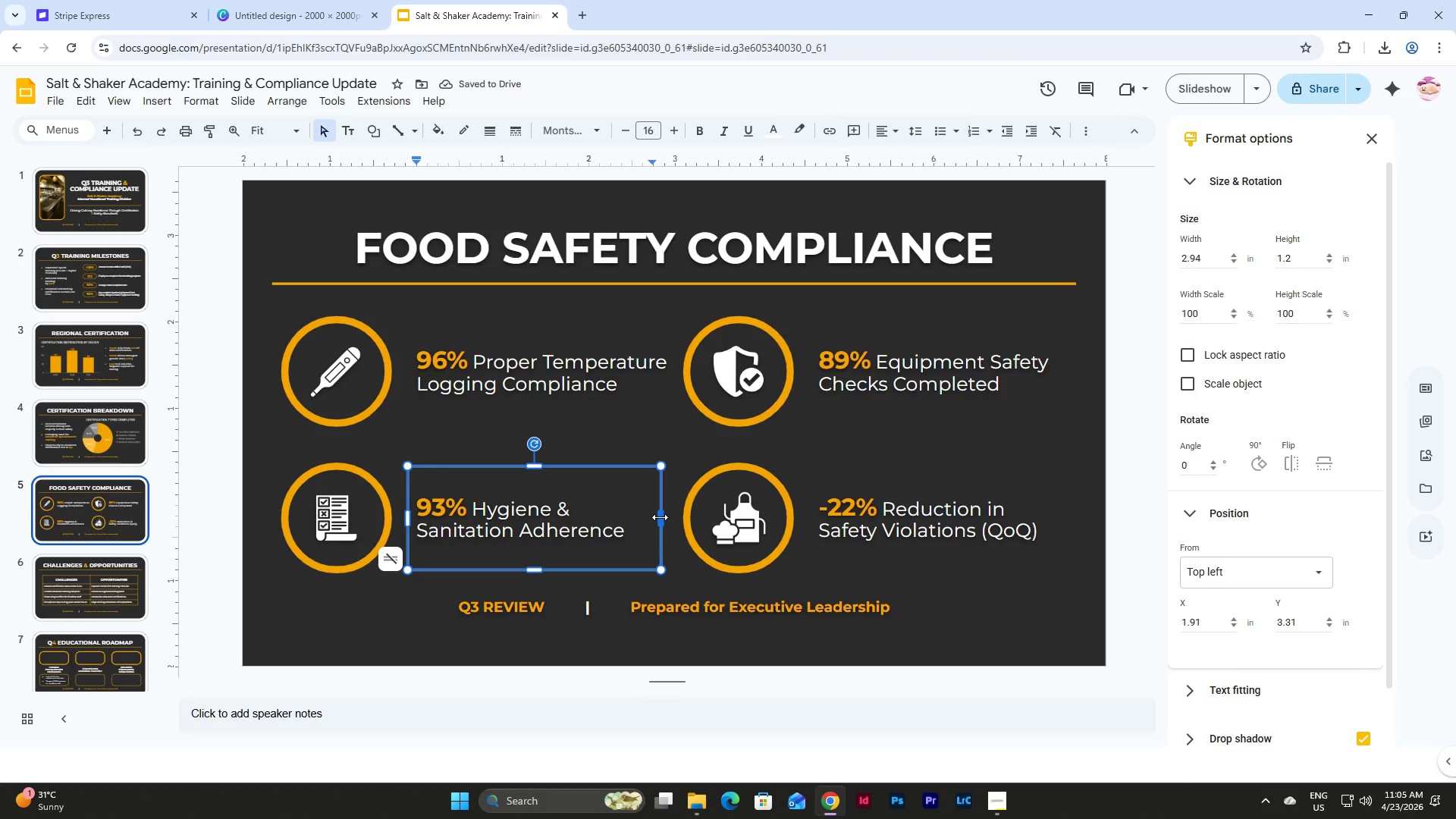 
left_click_drag(start_coordinate=[660, 517], to_coordinate=[676, 517])
 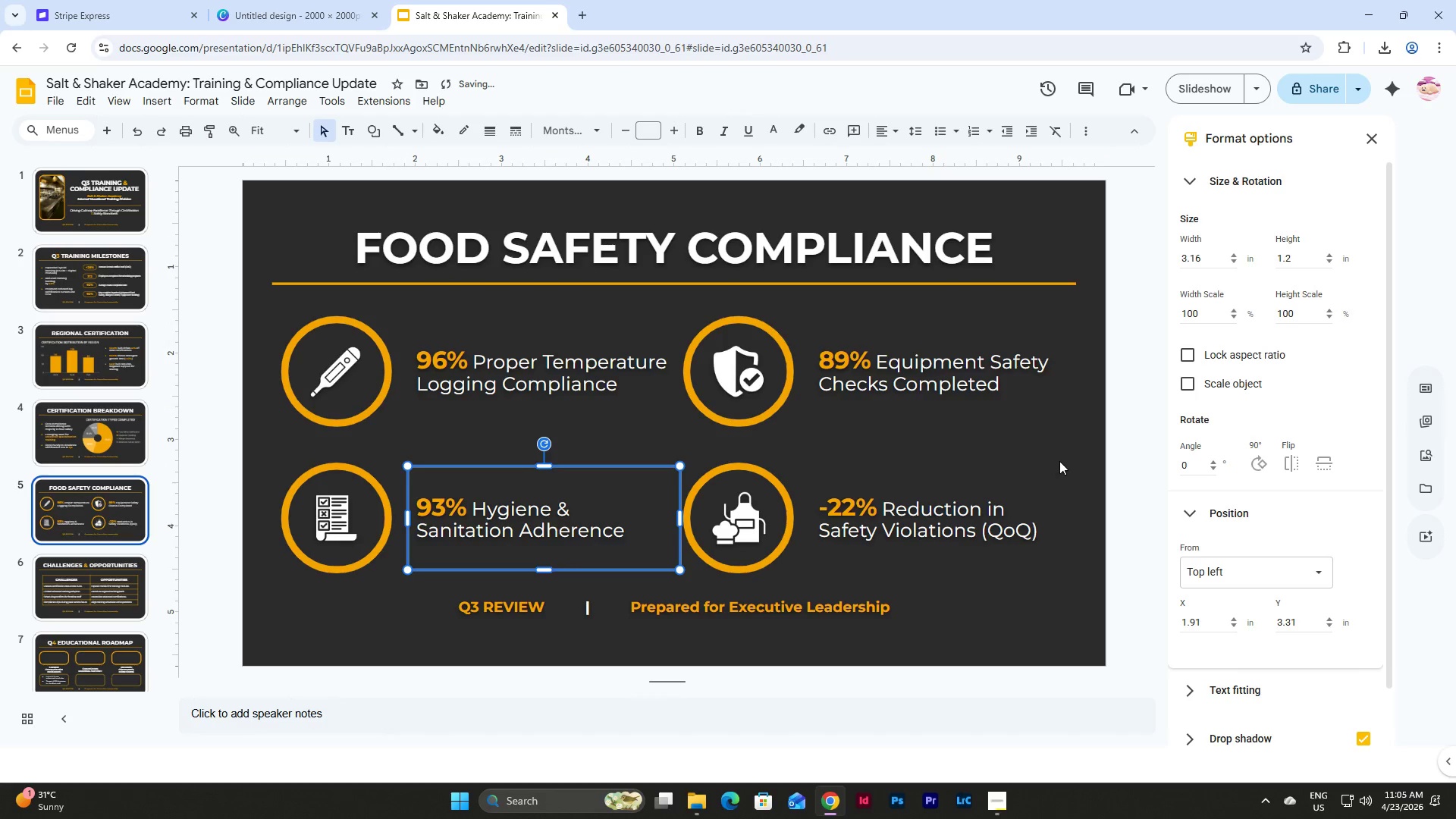 
left_click([1082, 487])
 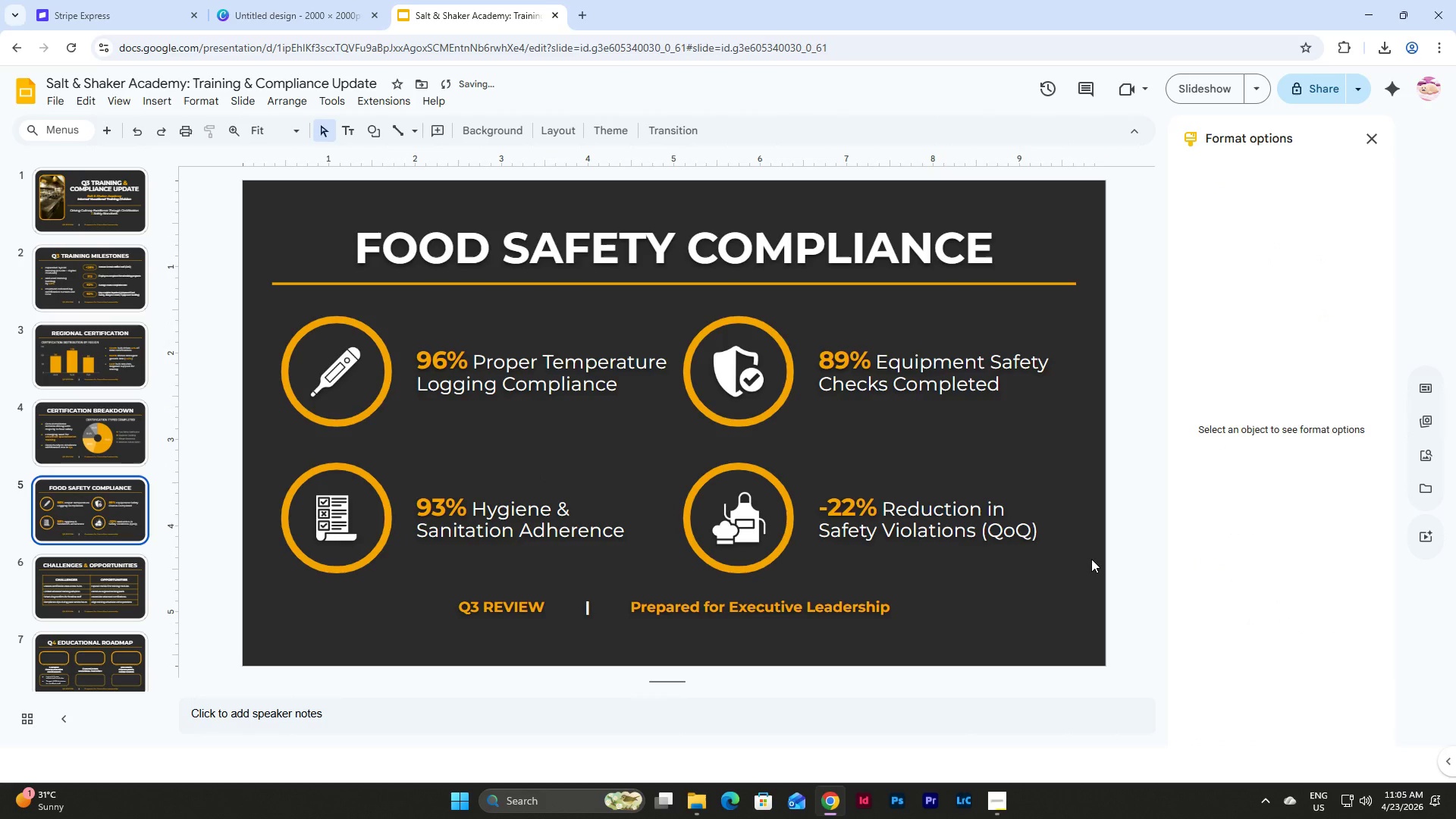 
left_click_drag(start_coordinate=[1091, 559], to_coordinate=[266, 329])
 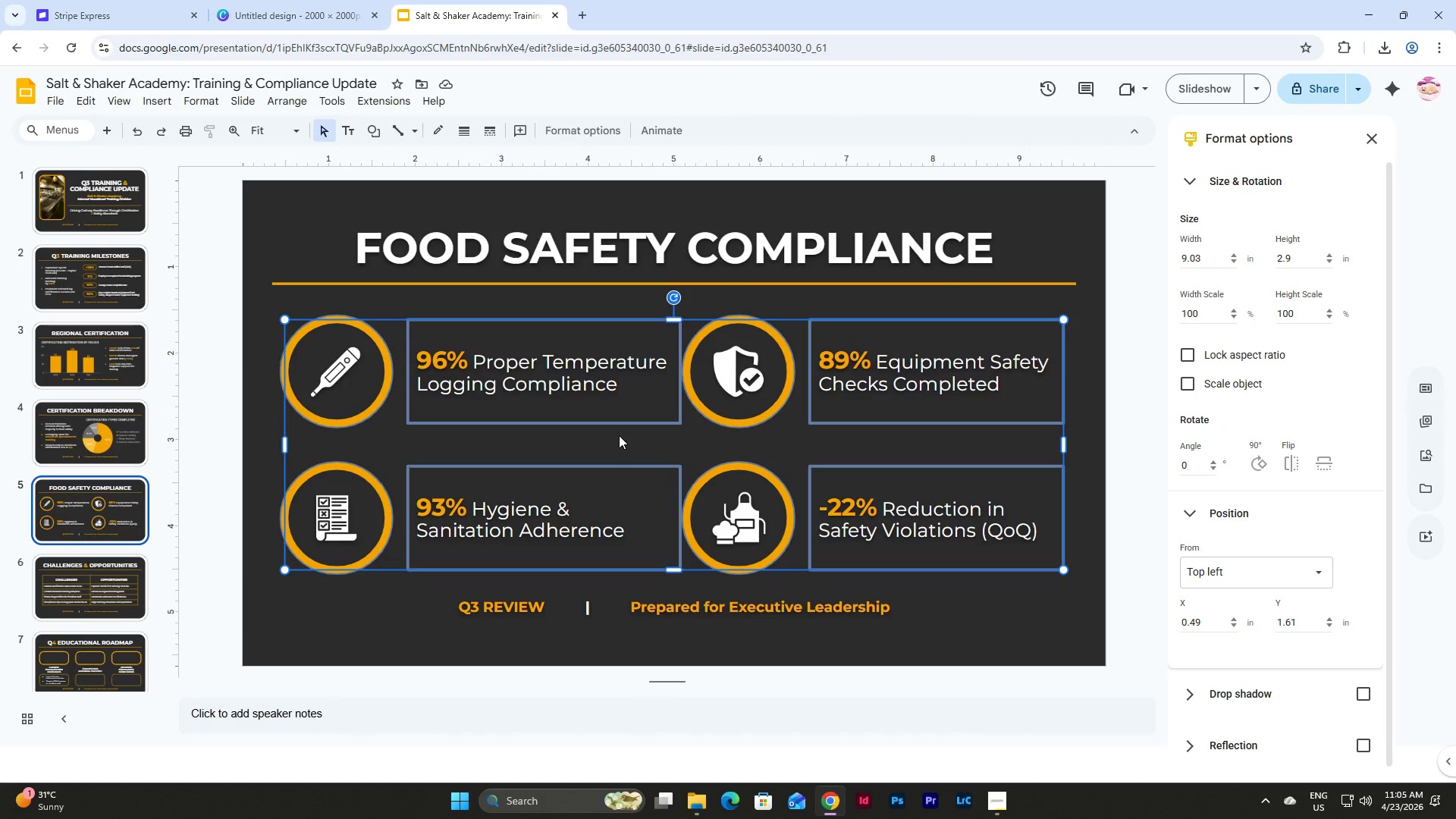 
wait(6.06)
 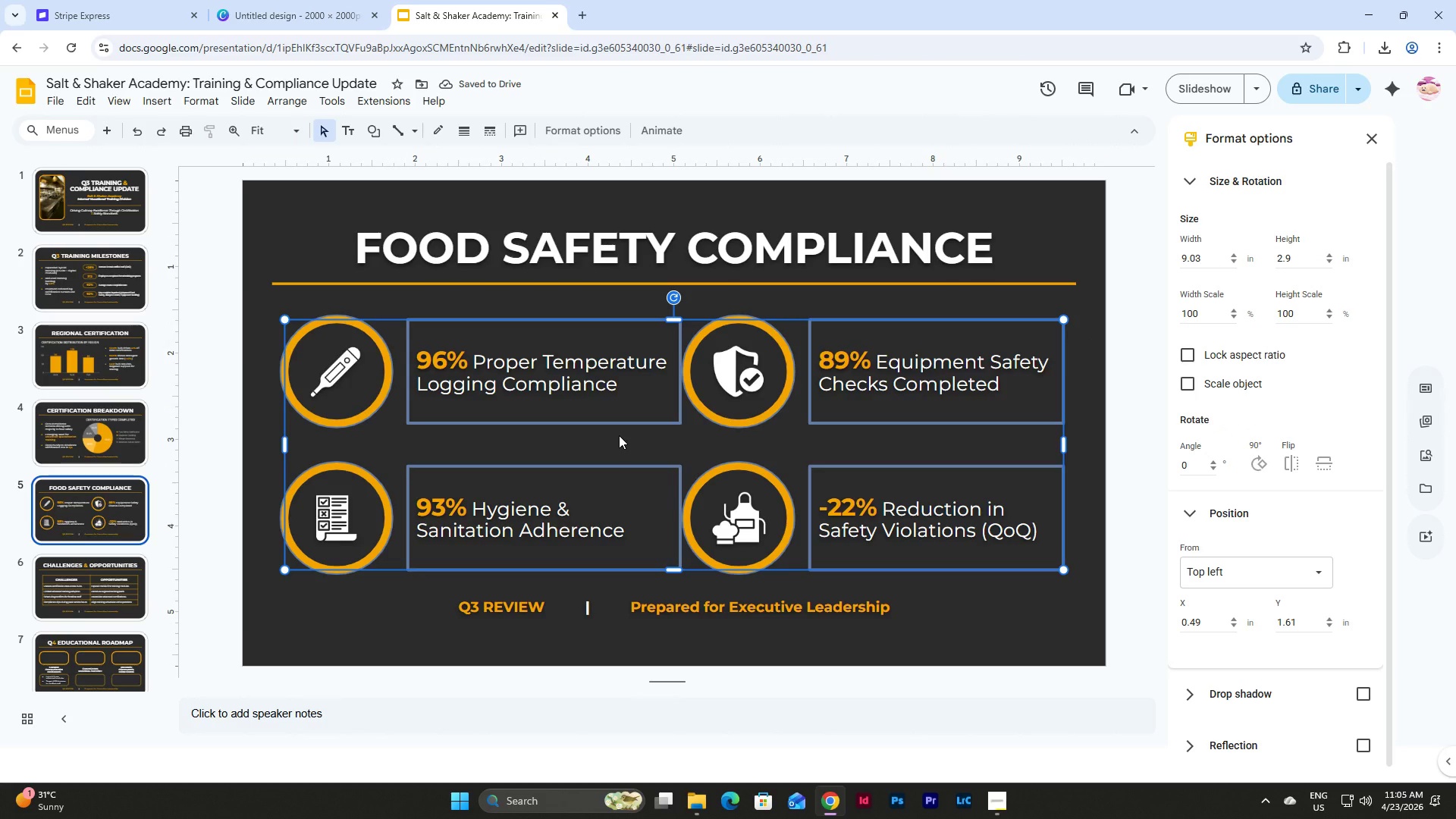 
left_click([1079, 416])
 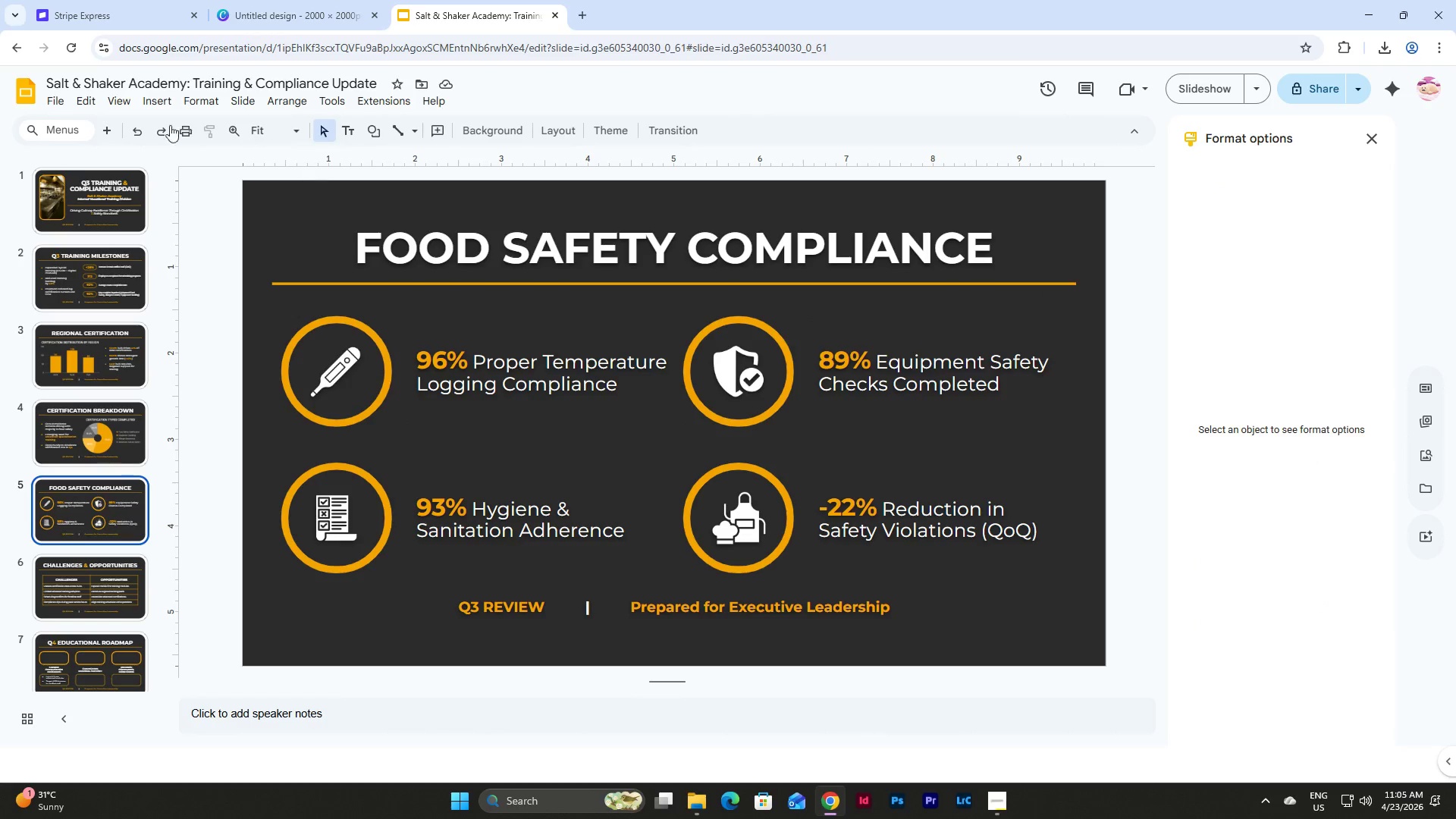 
double_click([133, 125])
 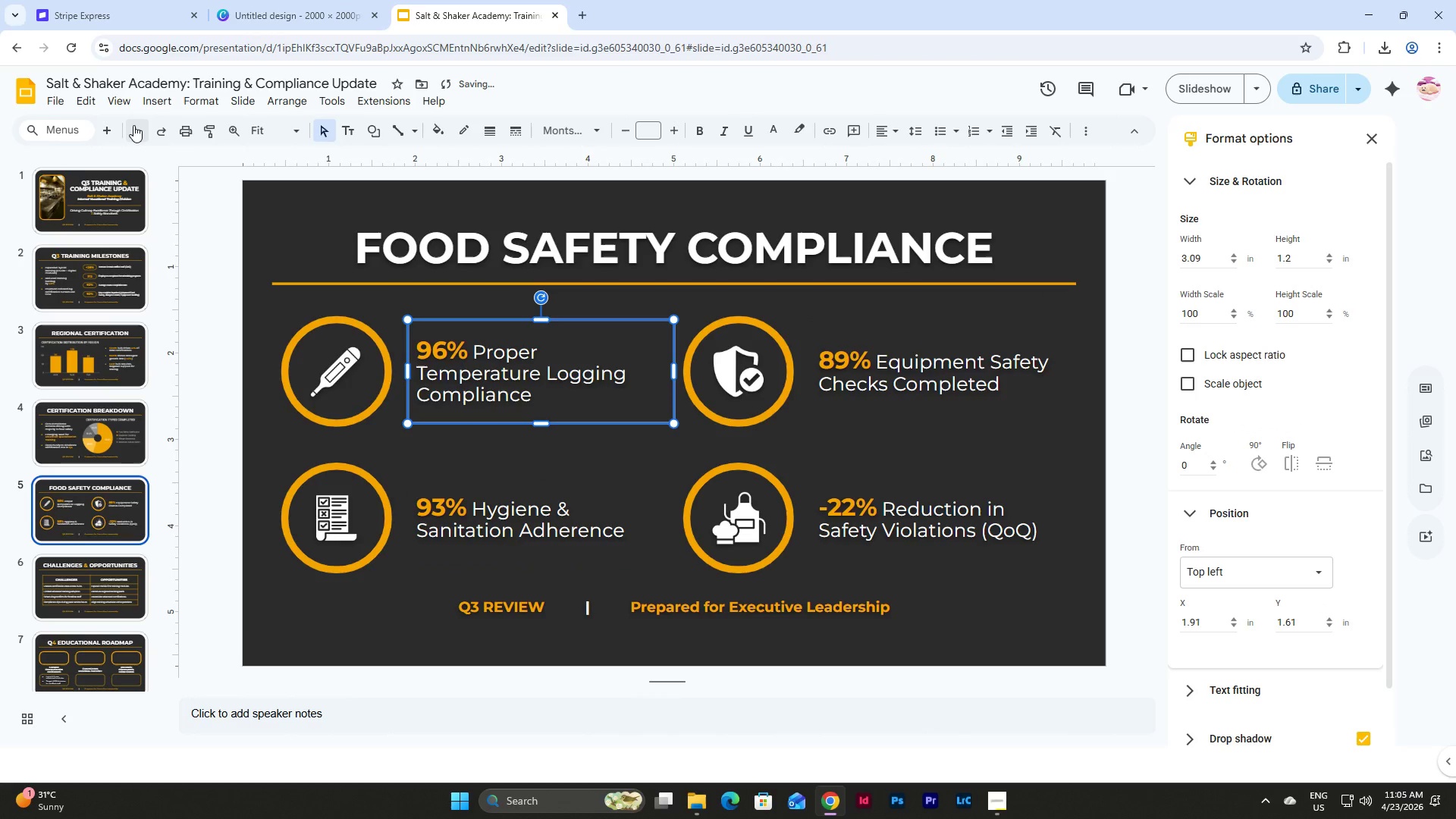 
left_click([133, 125])
 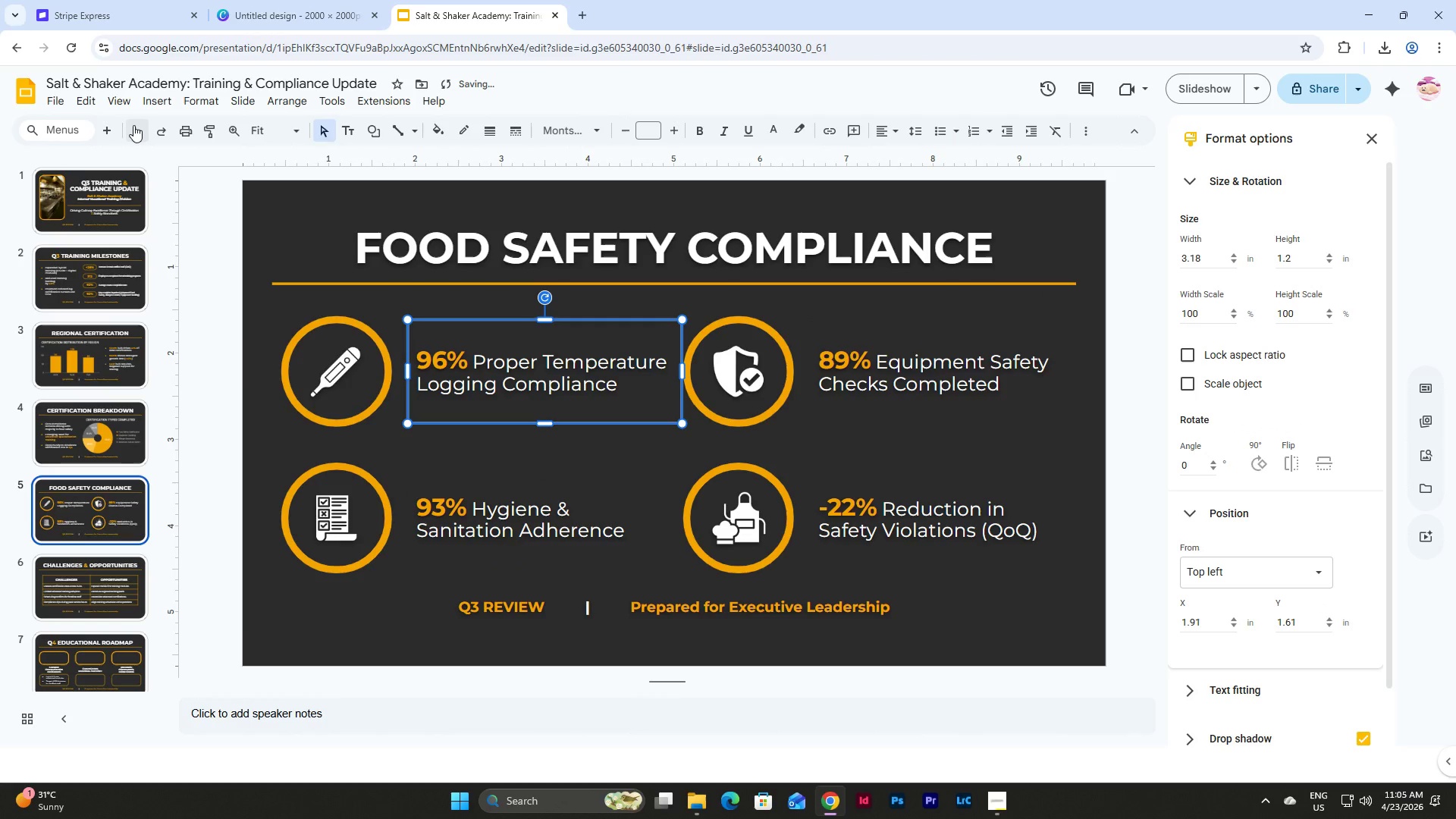 
left_click([133, 125])
 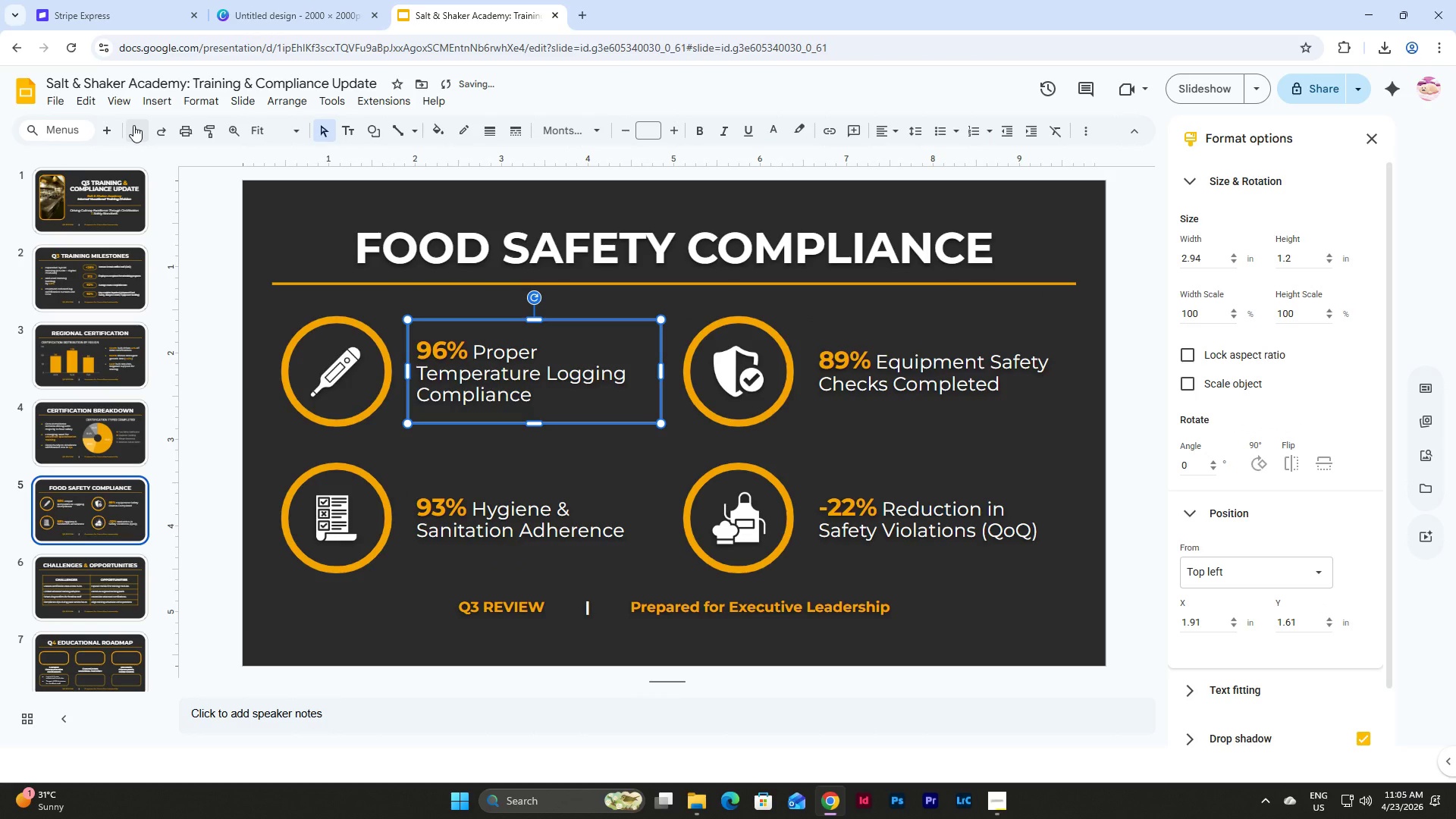 
left_click([133, 125])
 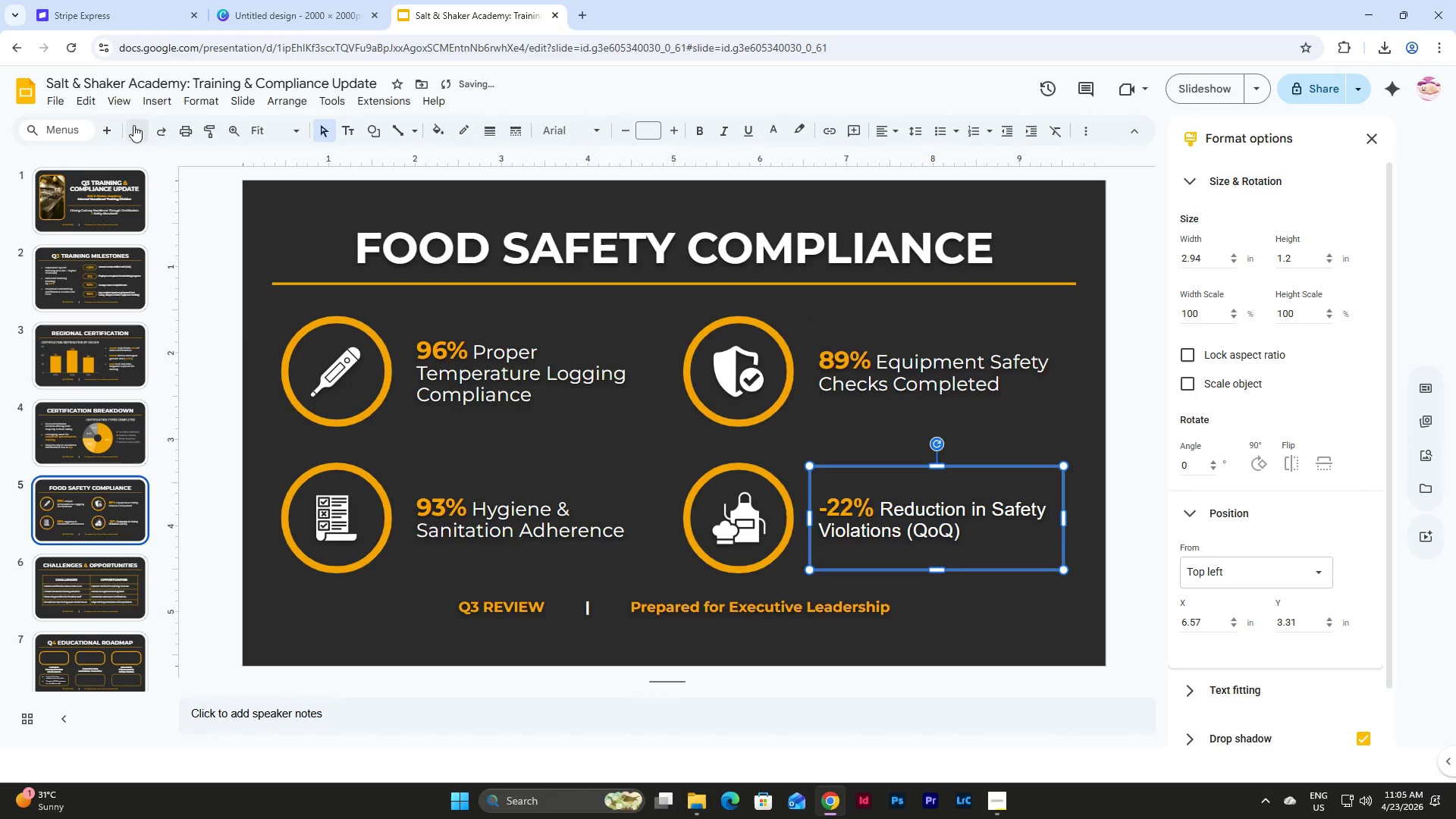 
left_click([157, 134])
 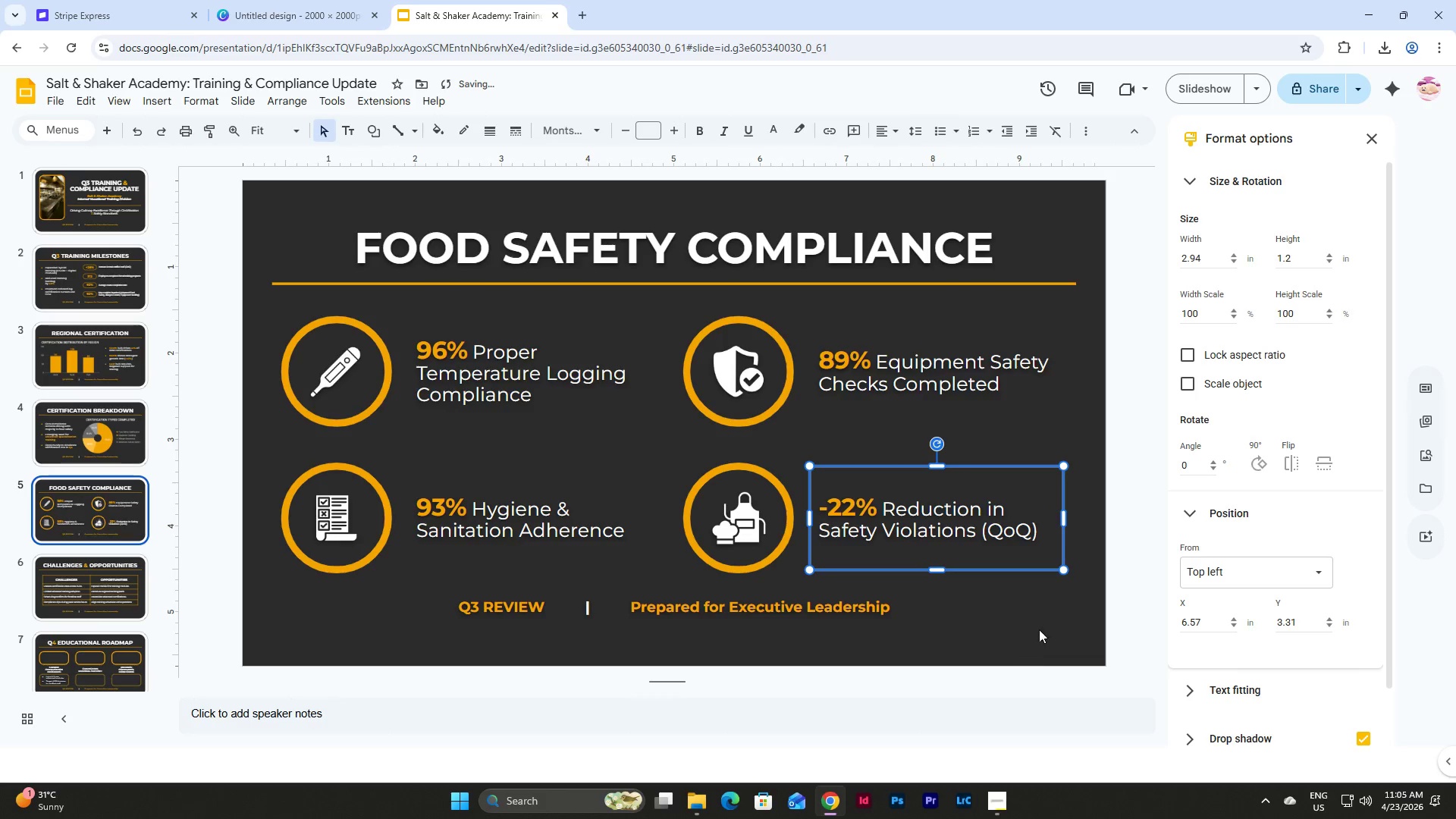 
left_click([1080, 525])
 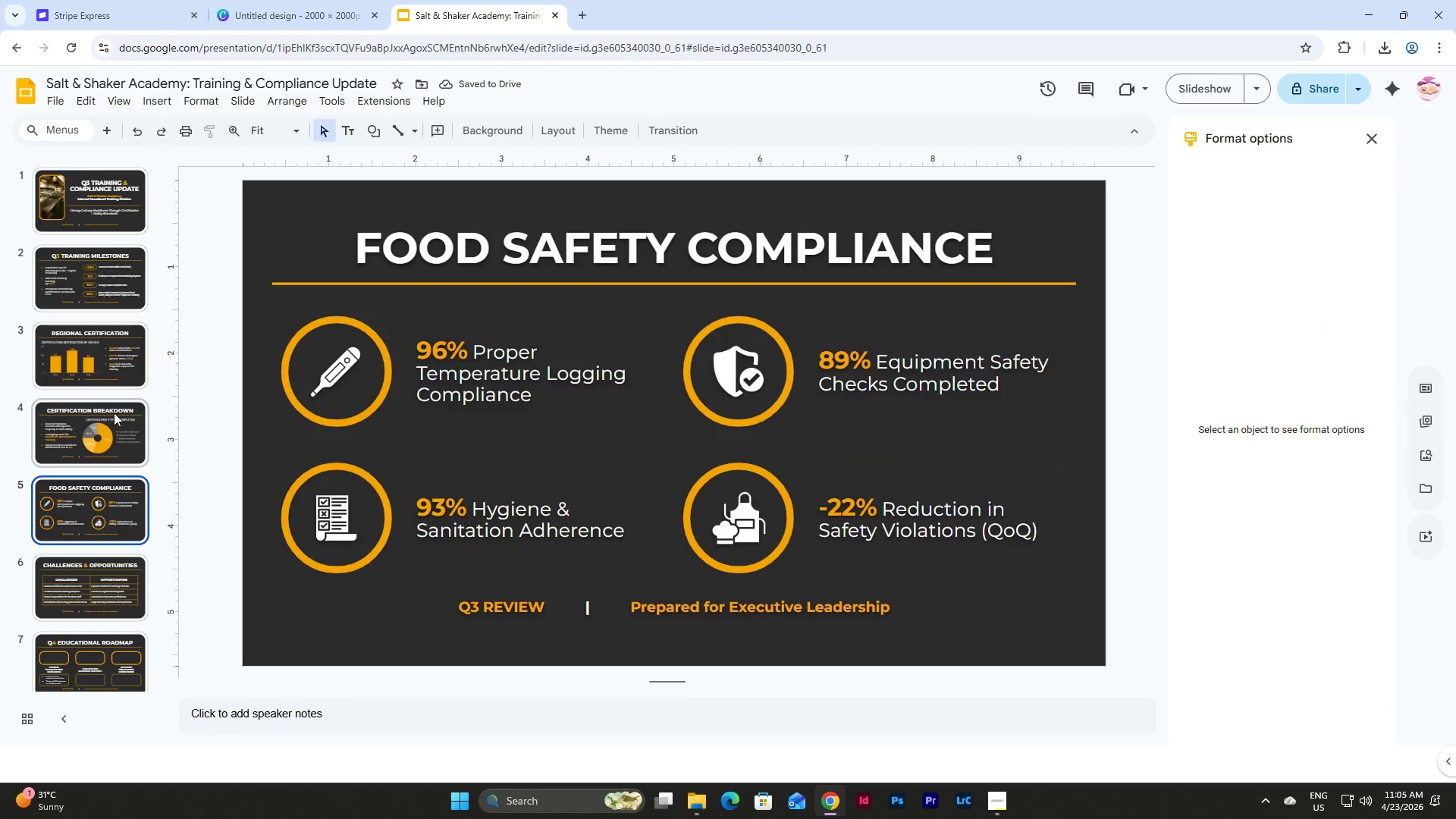 
left_click([99, 446])
 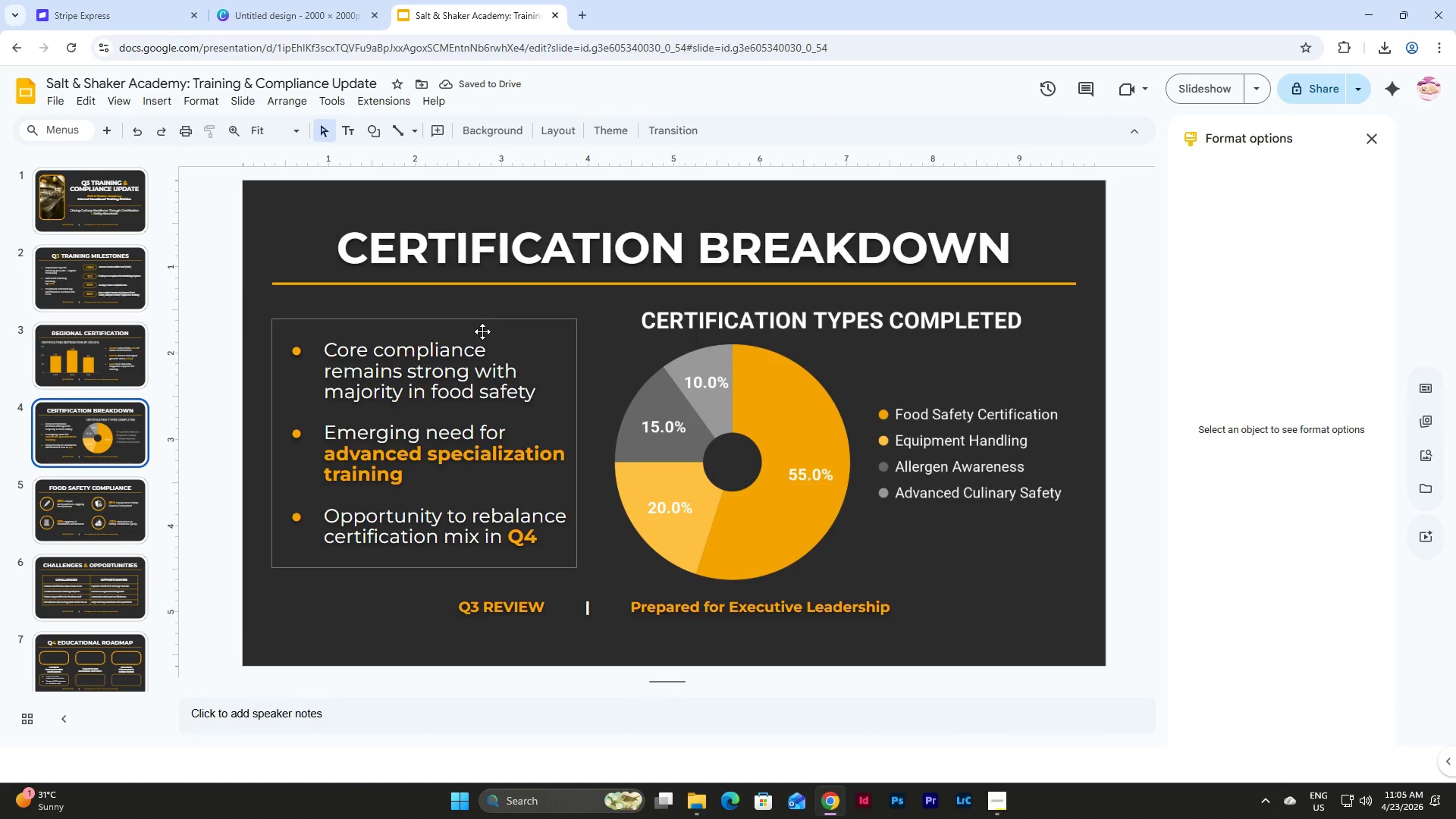 
left_click([482, 331])
 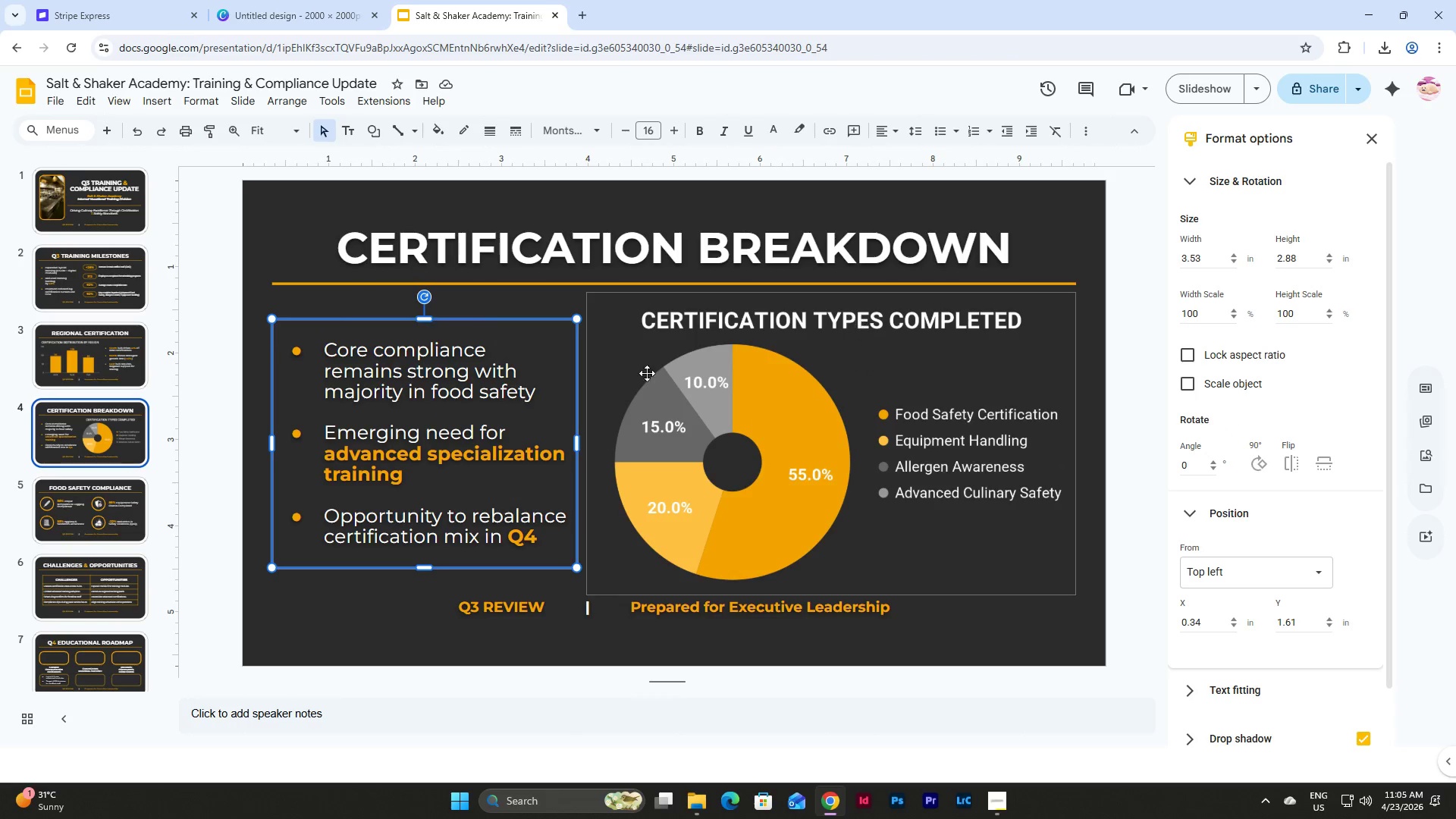 
left_click([89, 350])
 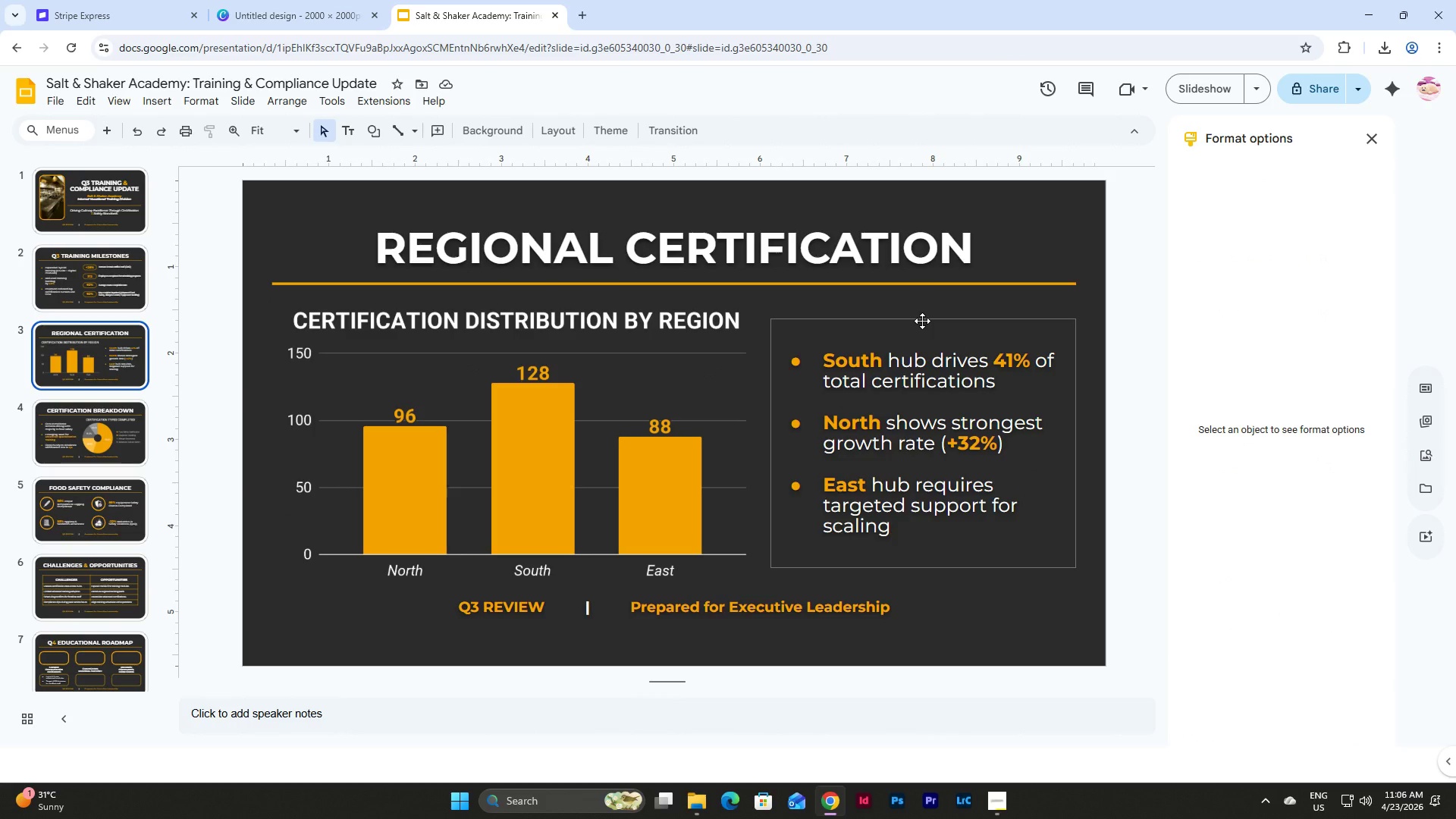 
left_click([922, 321])
 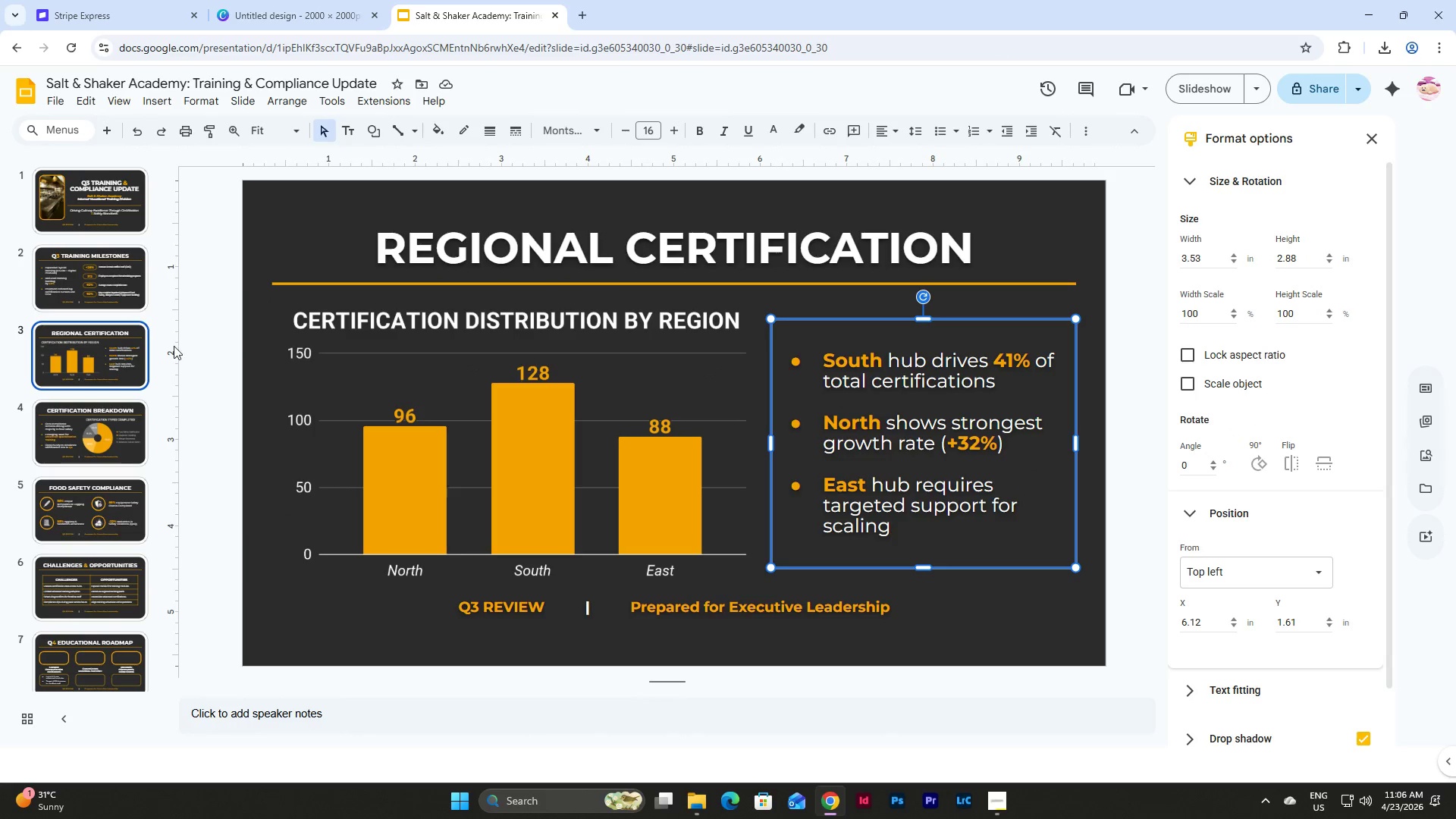 
left_click([96, 259])
 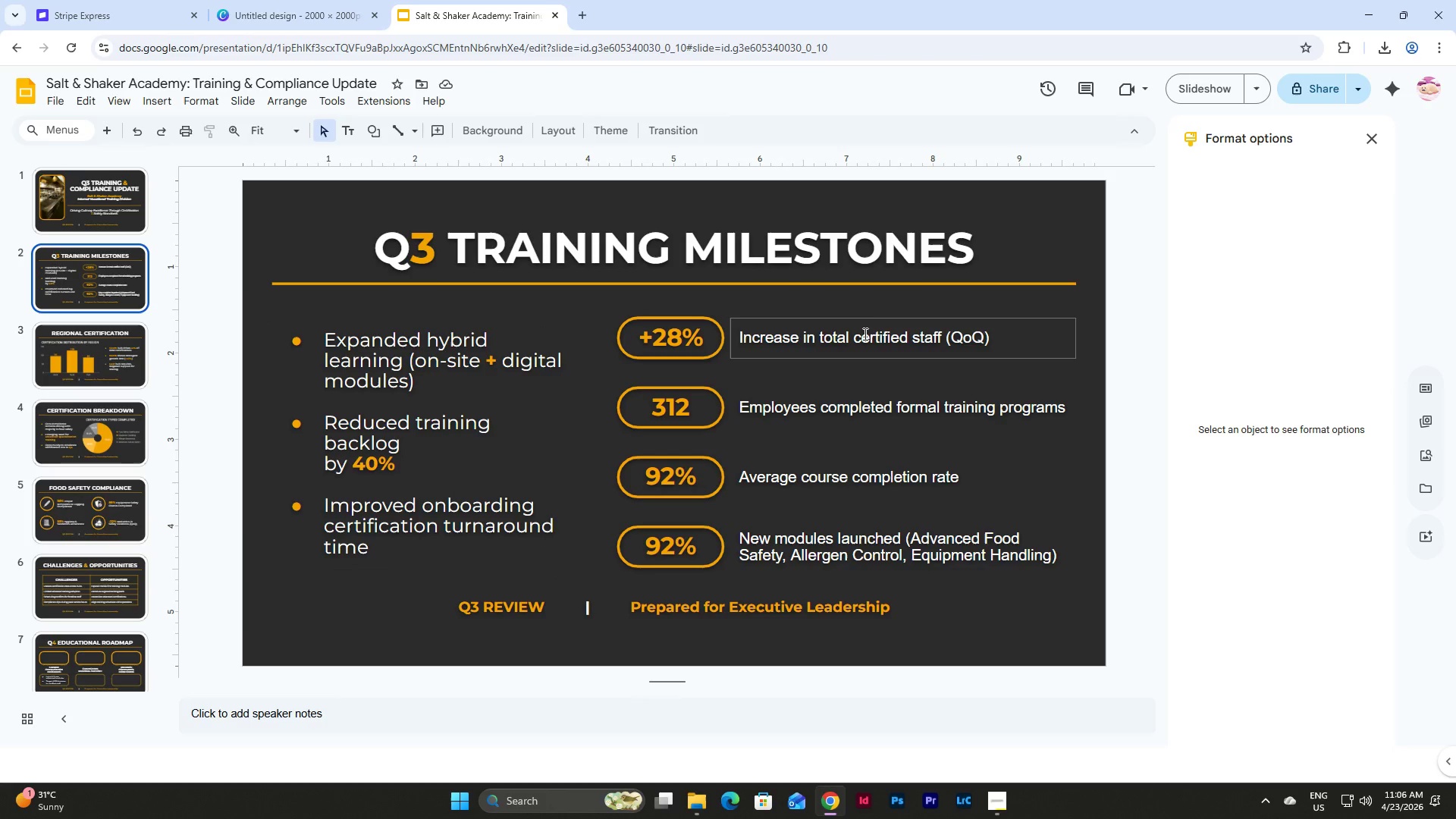 
left_click([867, 325])
 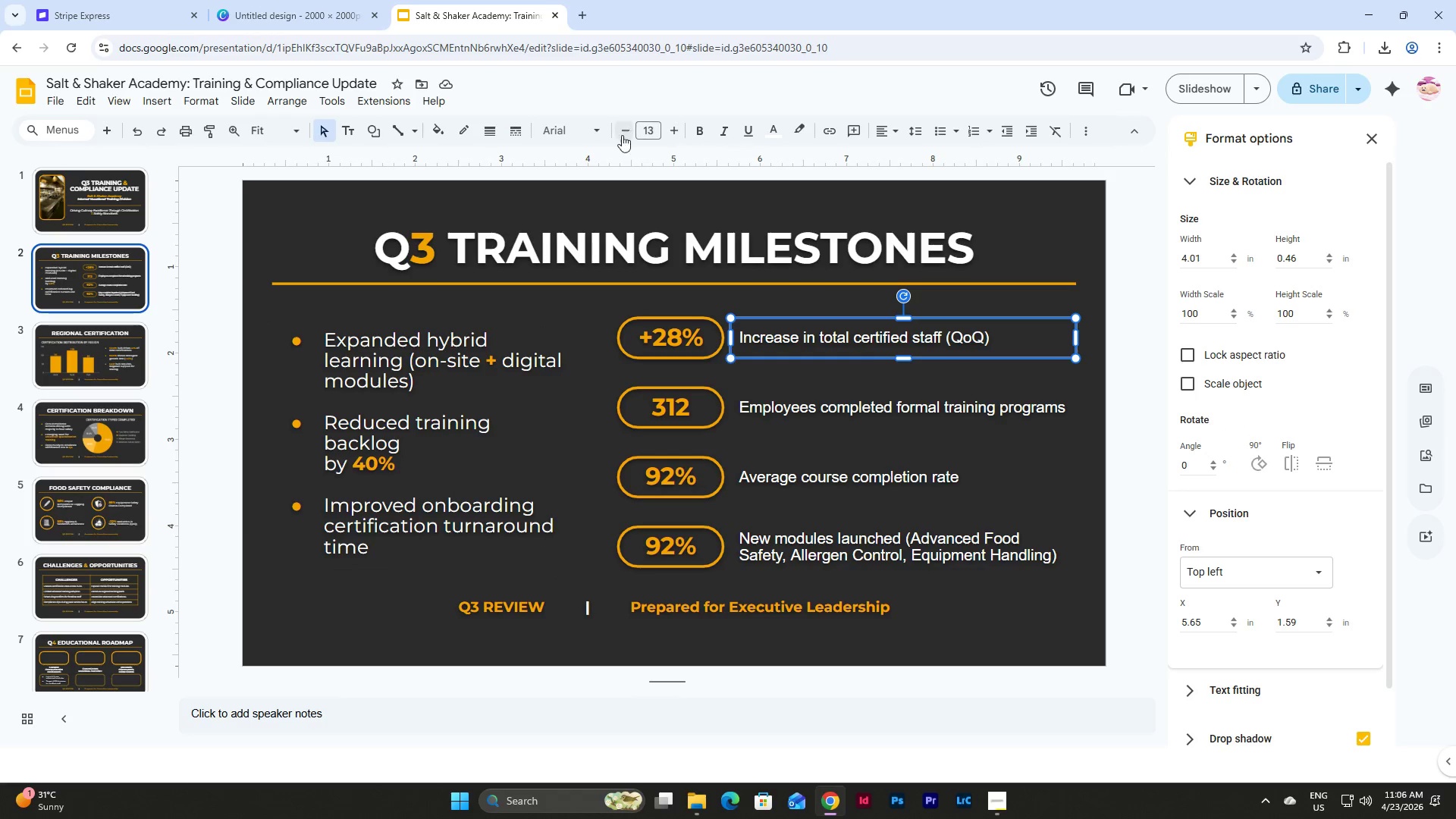 
left_click([582, 130])
 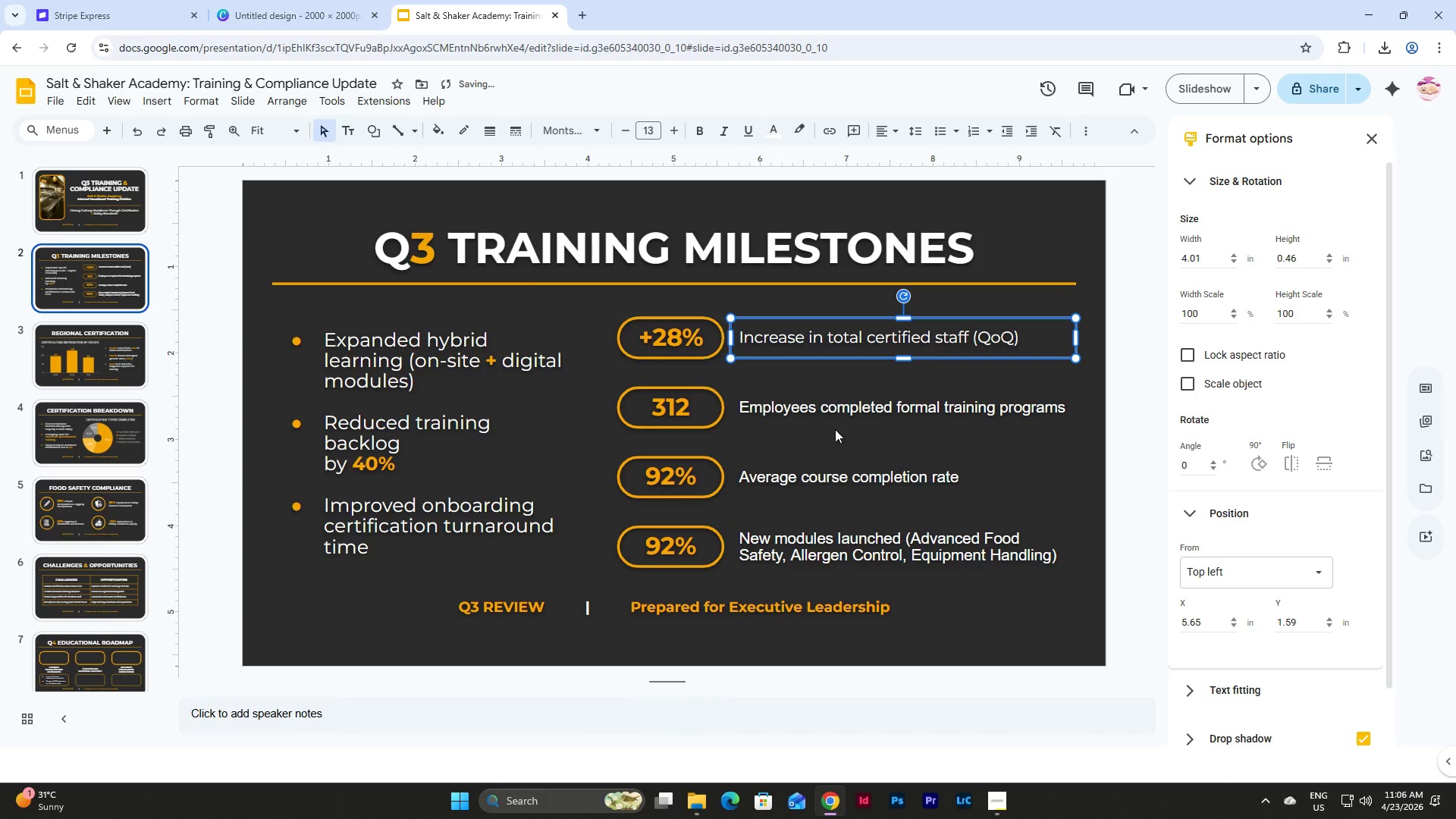 
left_click([852, 397])
 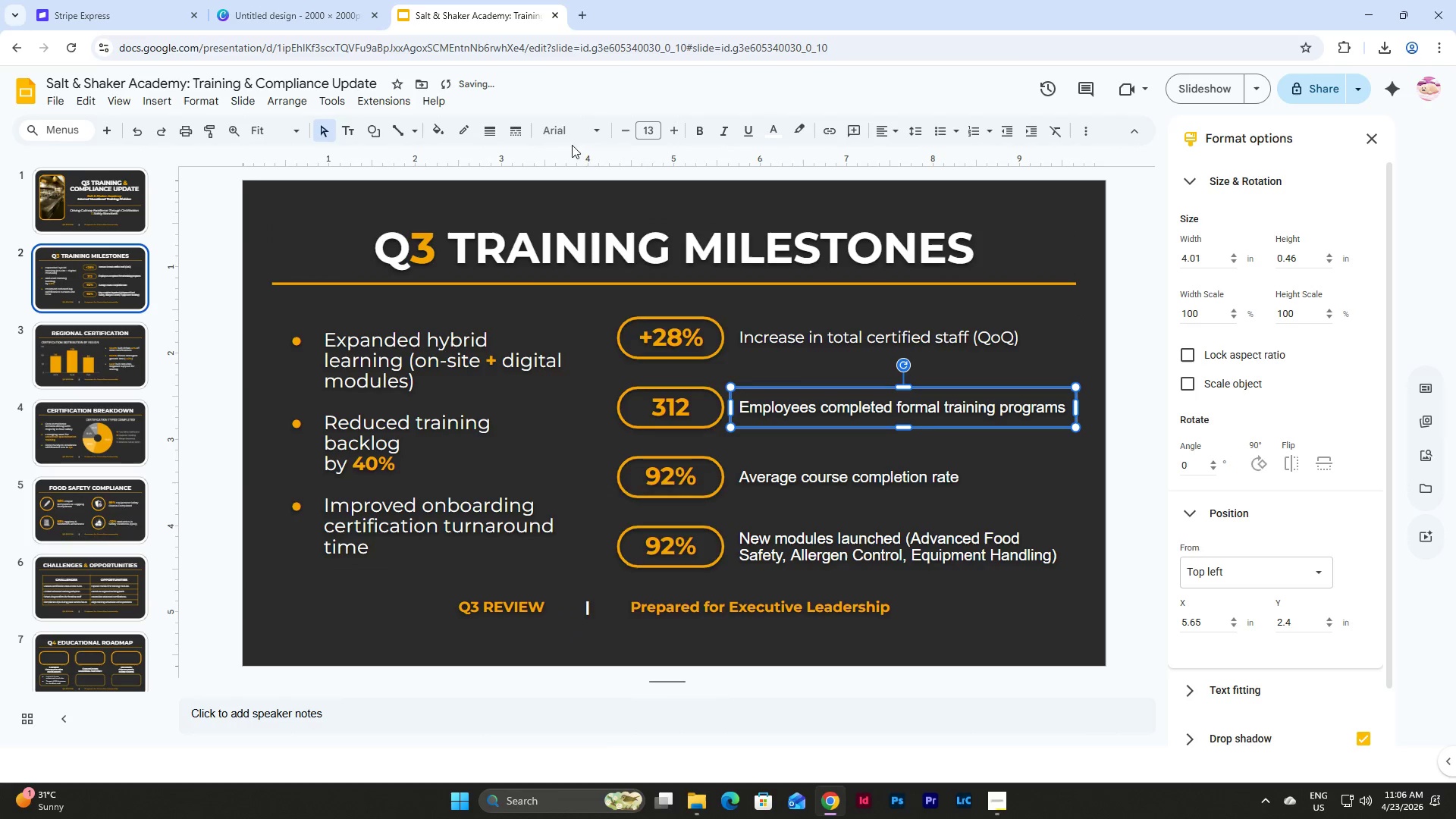 
left_click([570, 140])
 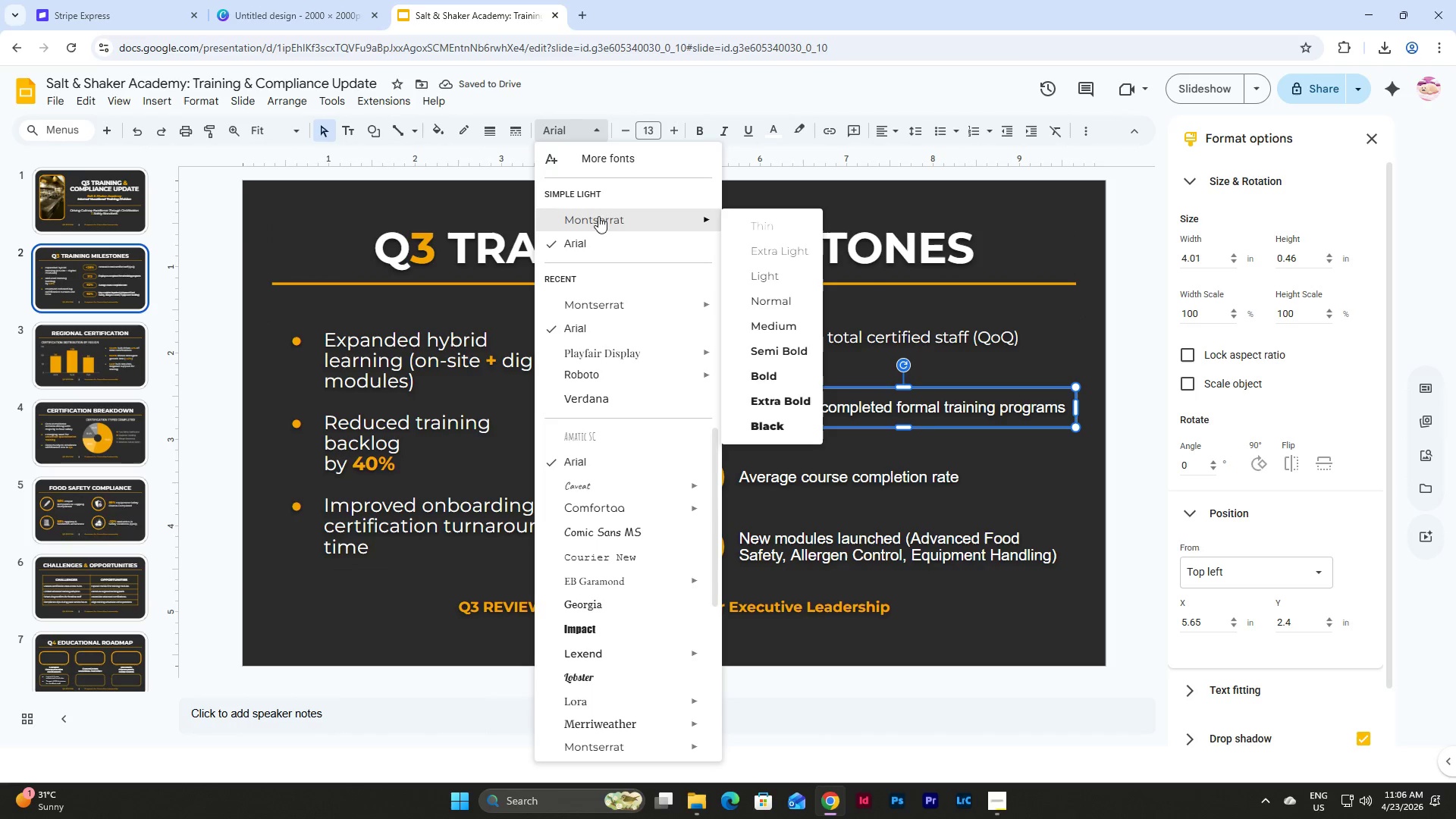 
left_click([598, 219])
 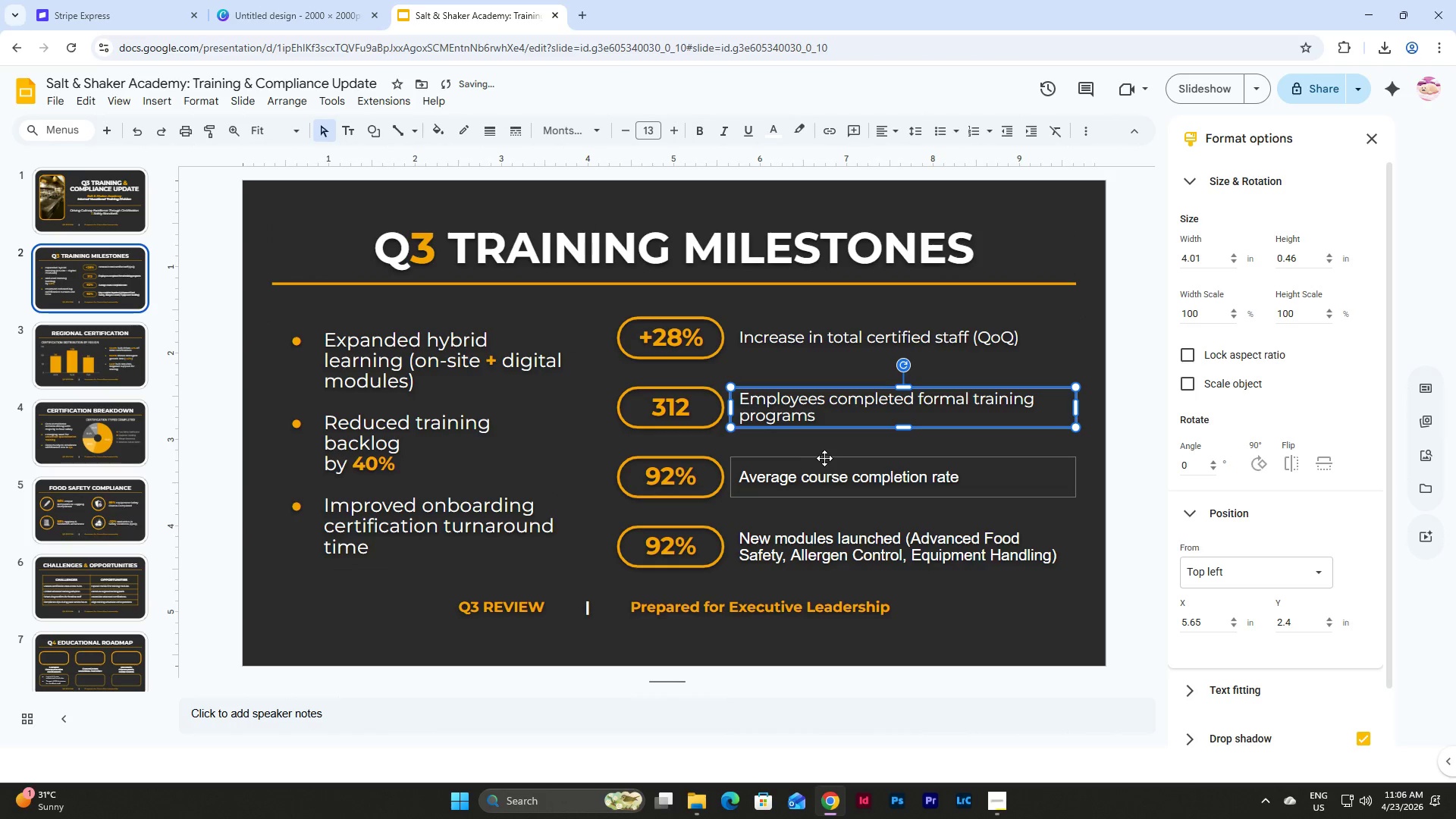 
left_click([825, 463])
 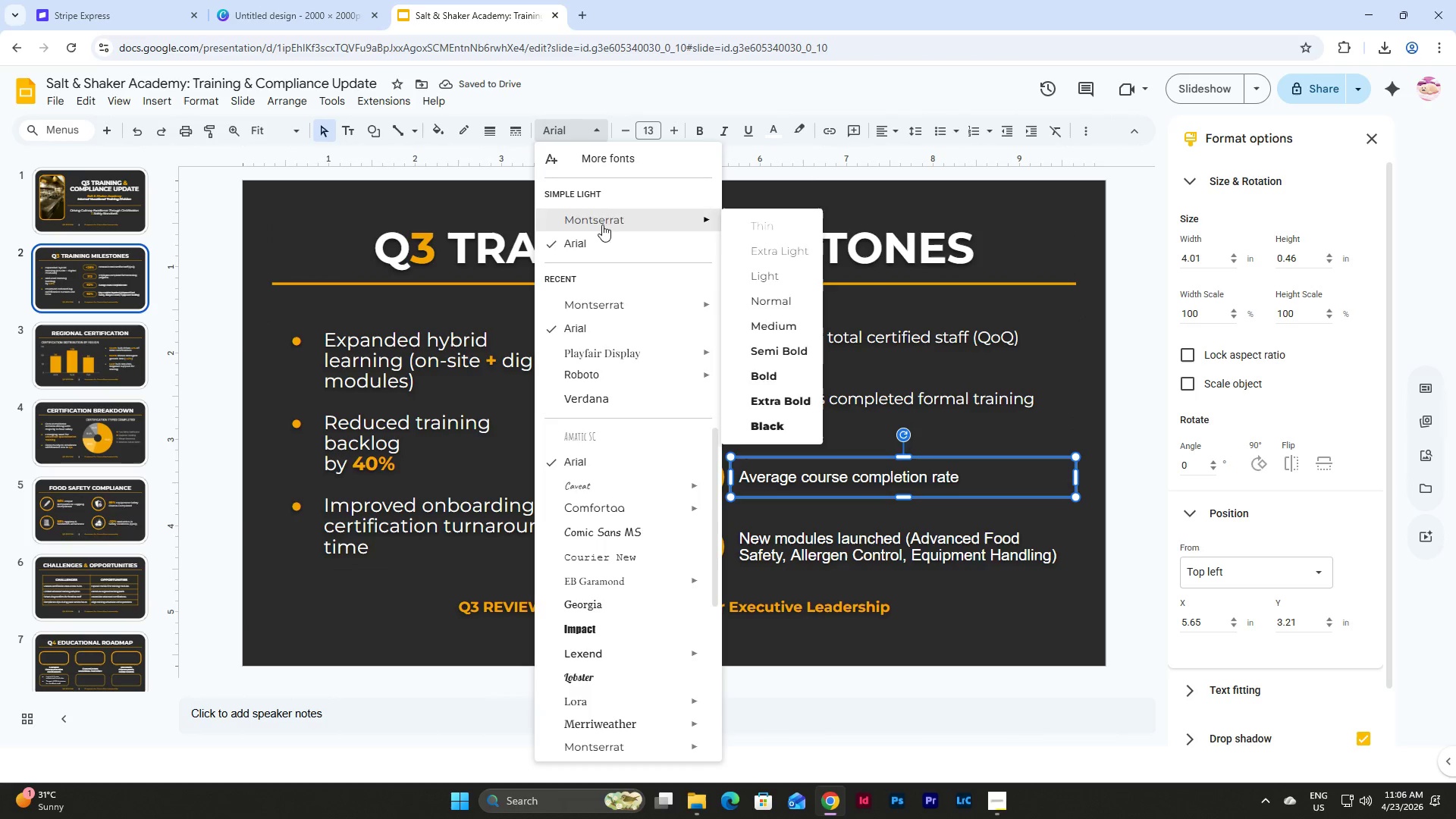 
left_click([610, 214])
 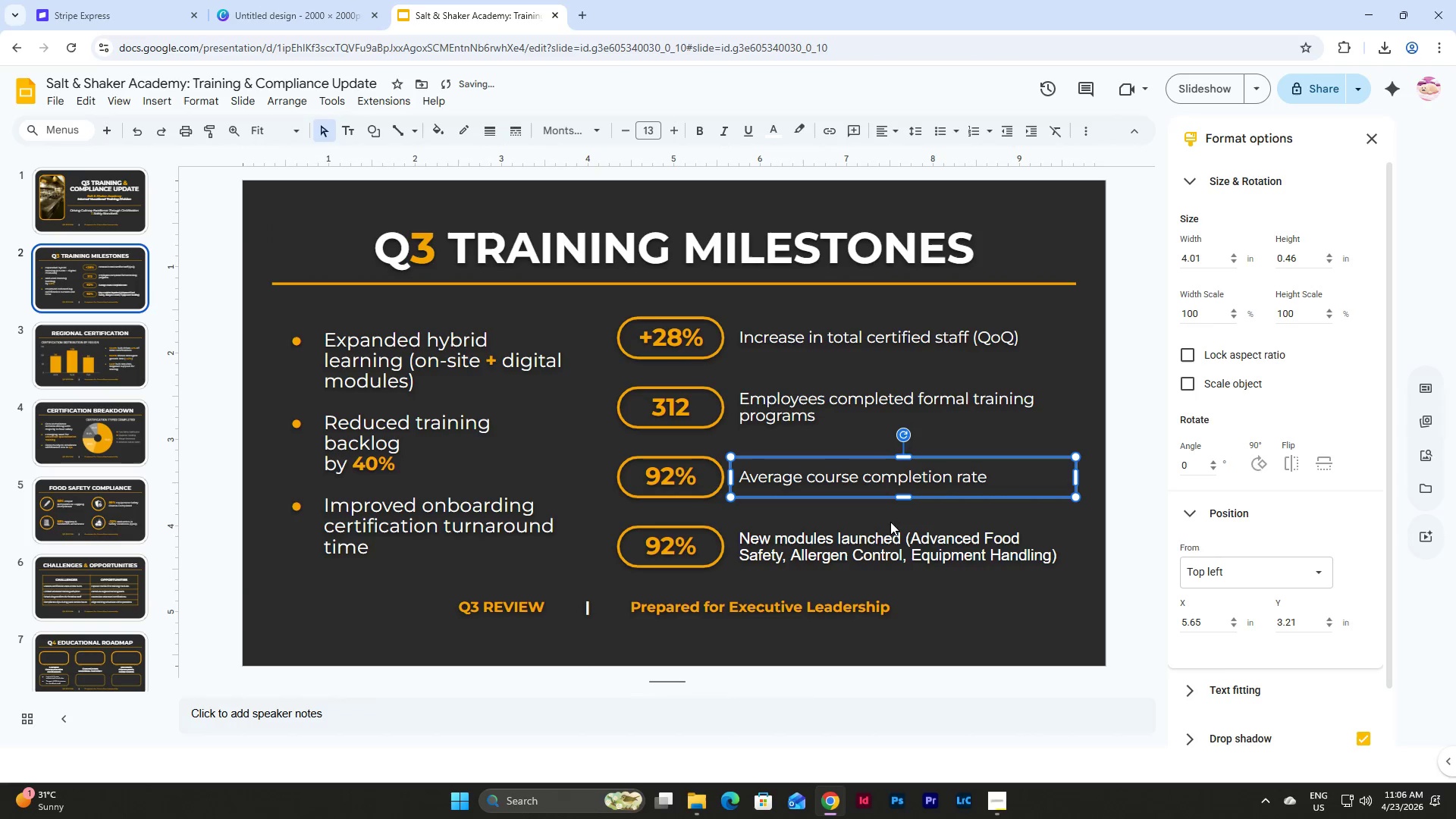 
left_click([891, 528])
 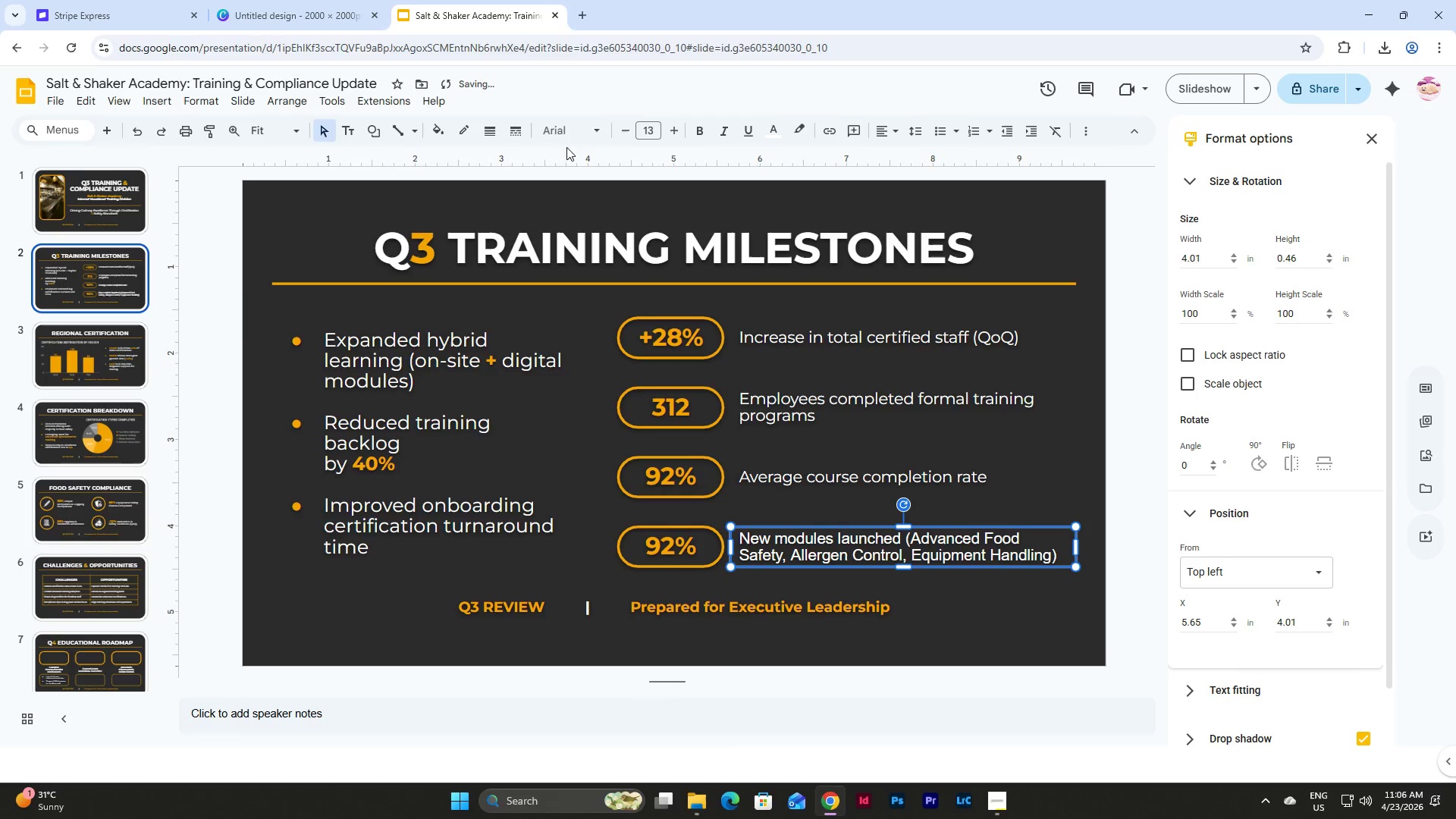 
left_click([566, 130])
 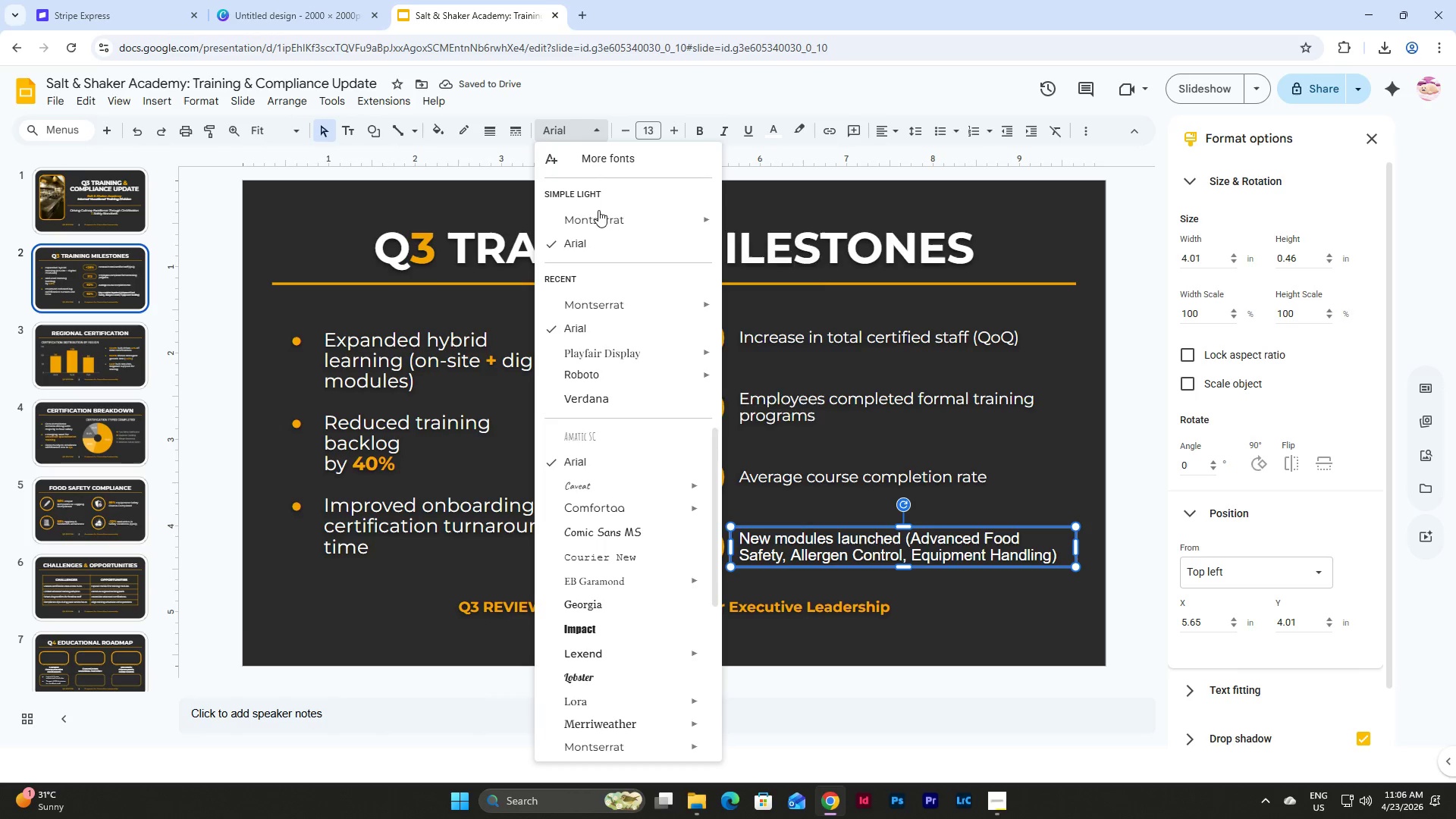 
left_click([601, 221])
 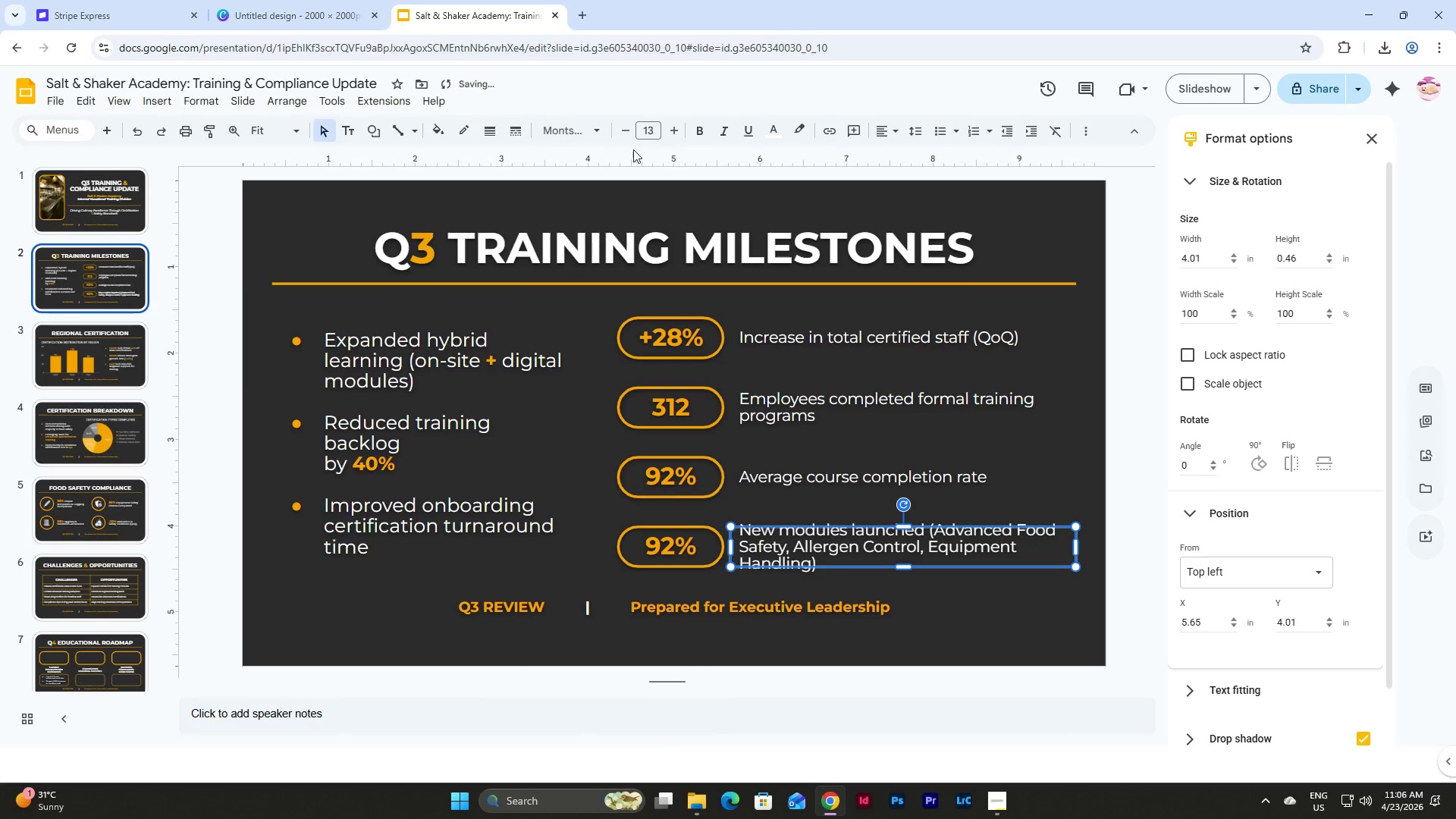 
left_click([620, 136])
 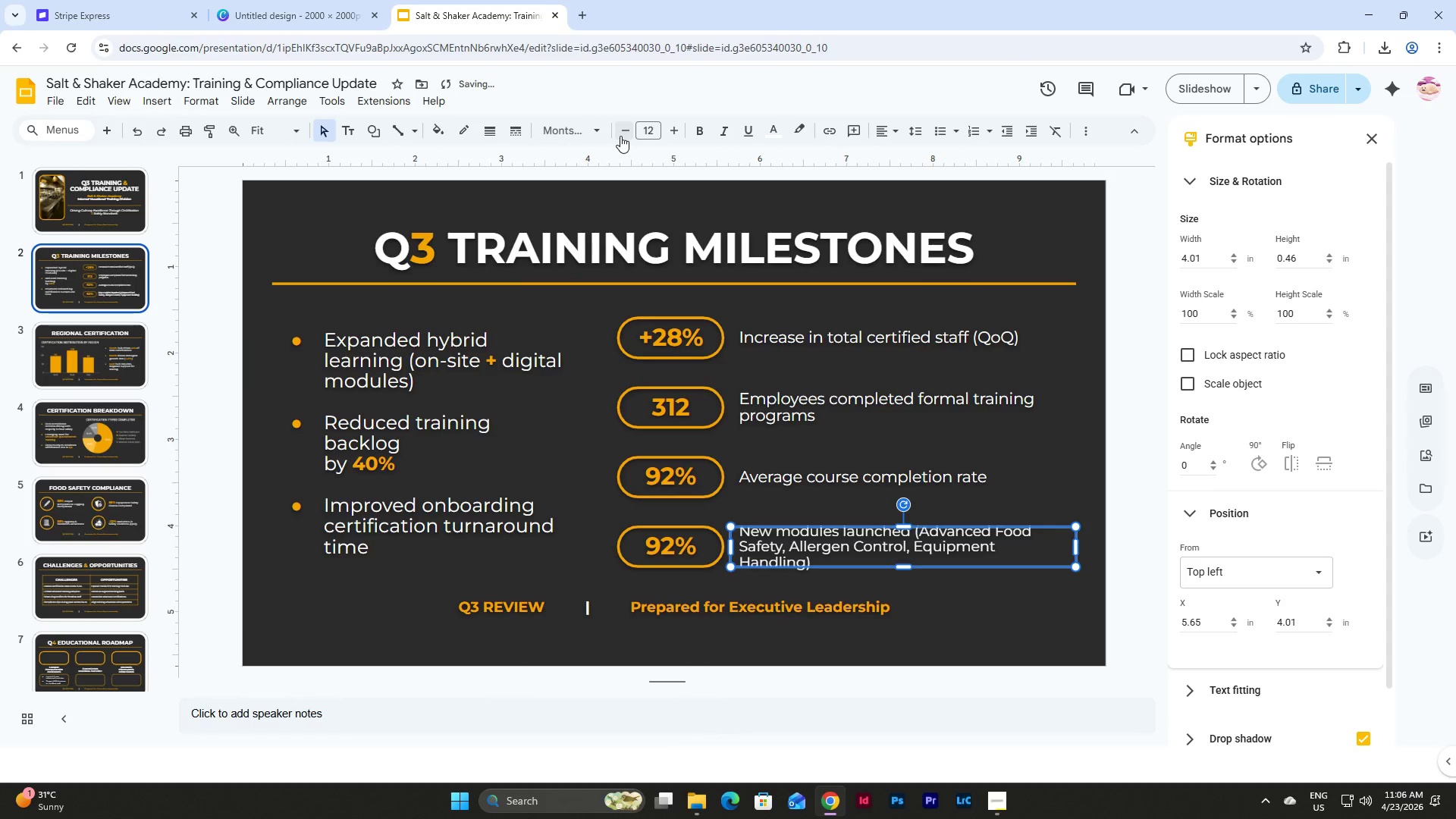 
left_click([620, 136])
 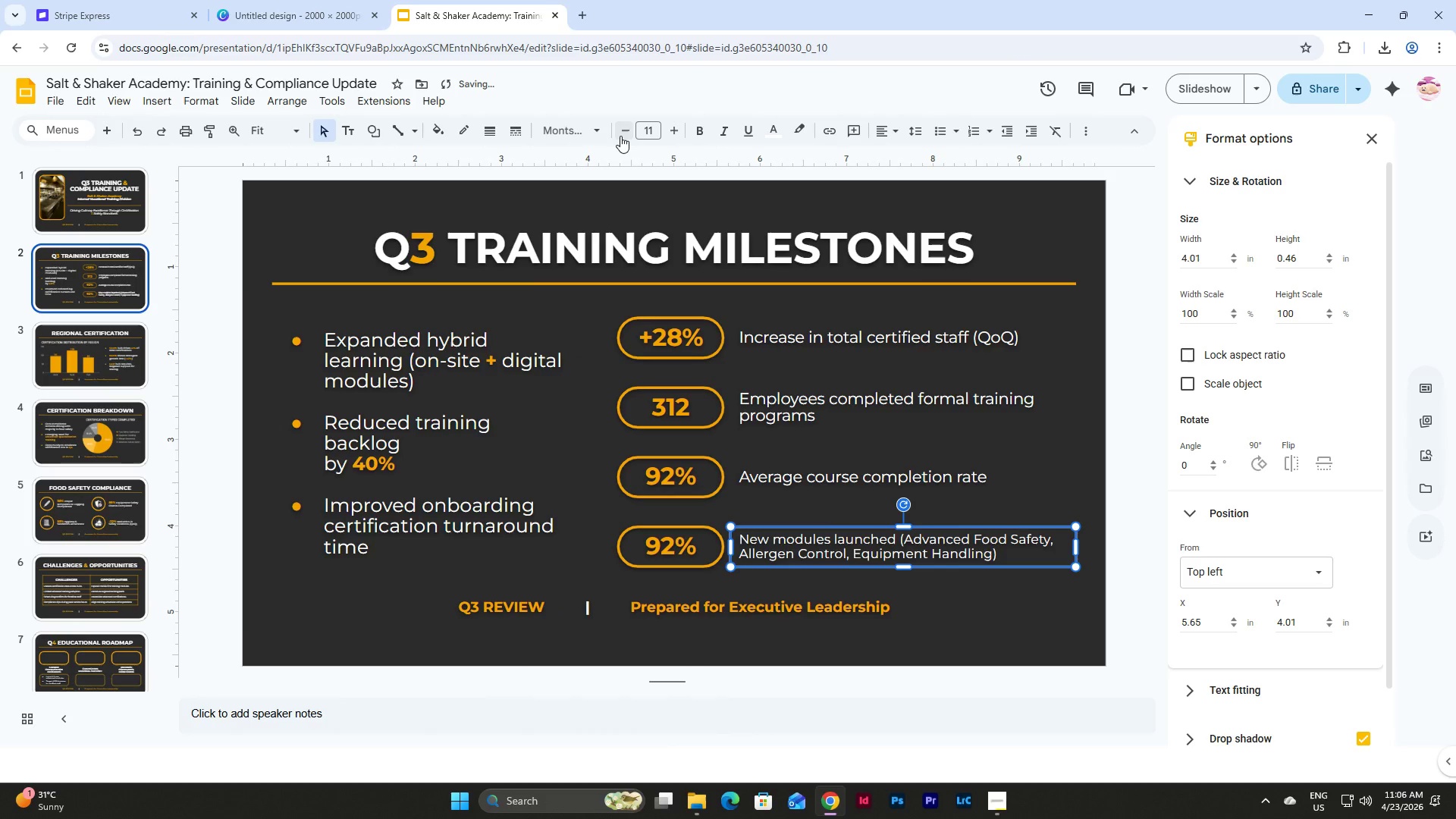 
key(Control+Z)
 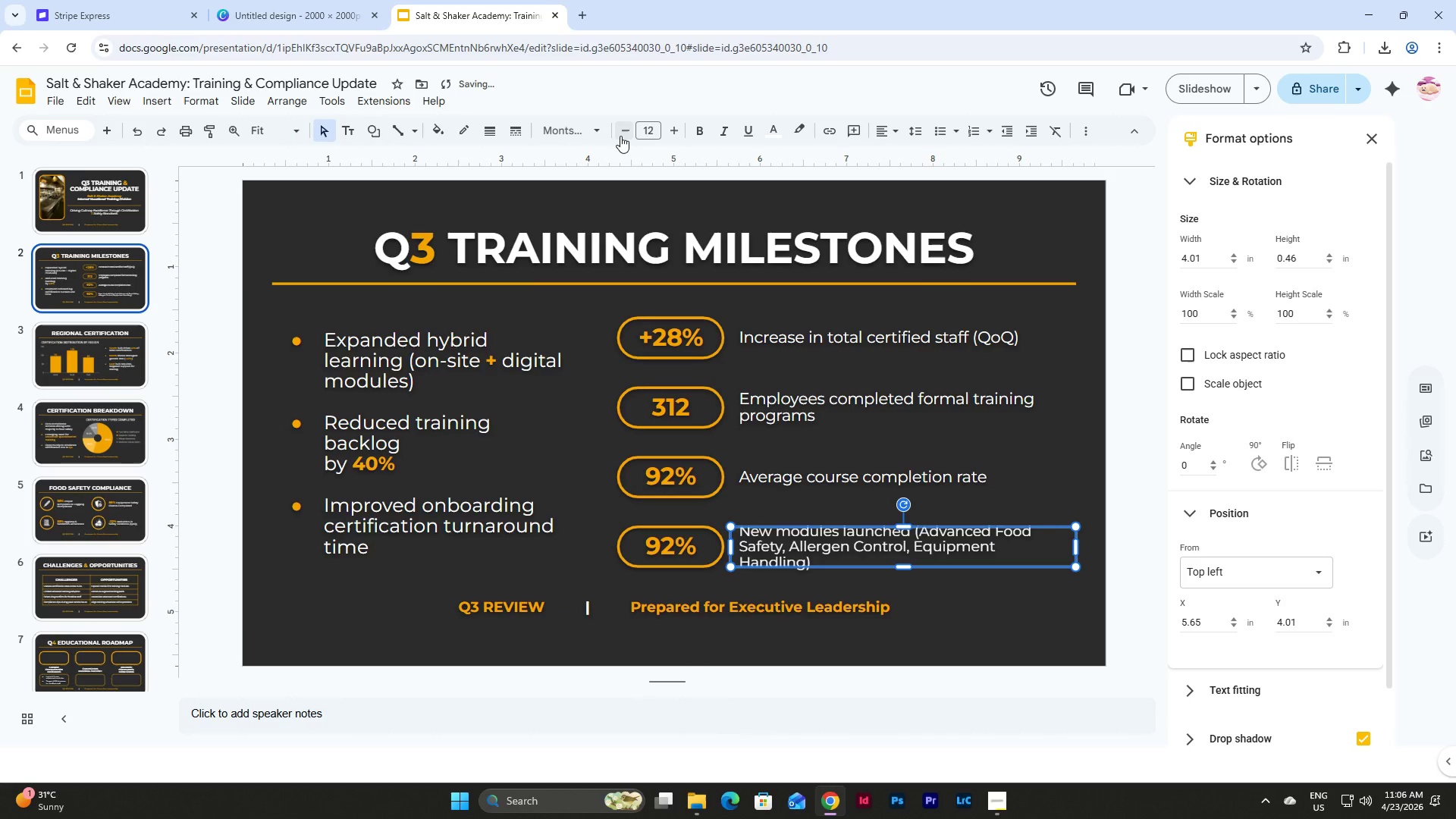 
key(Control+Z)
 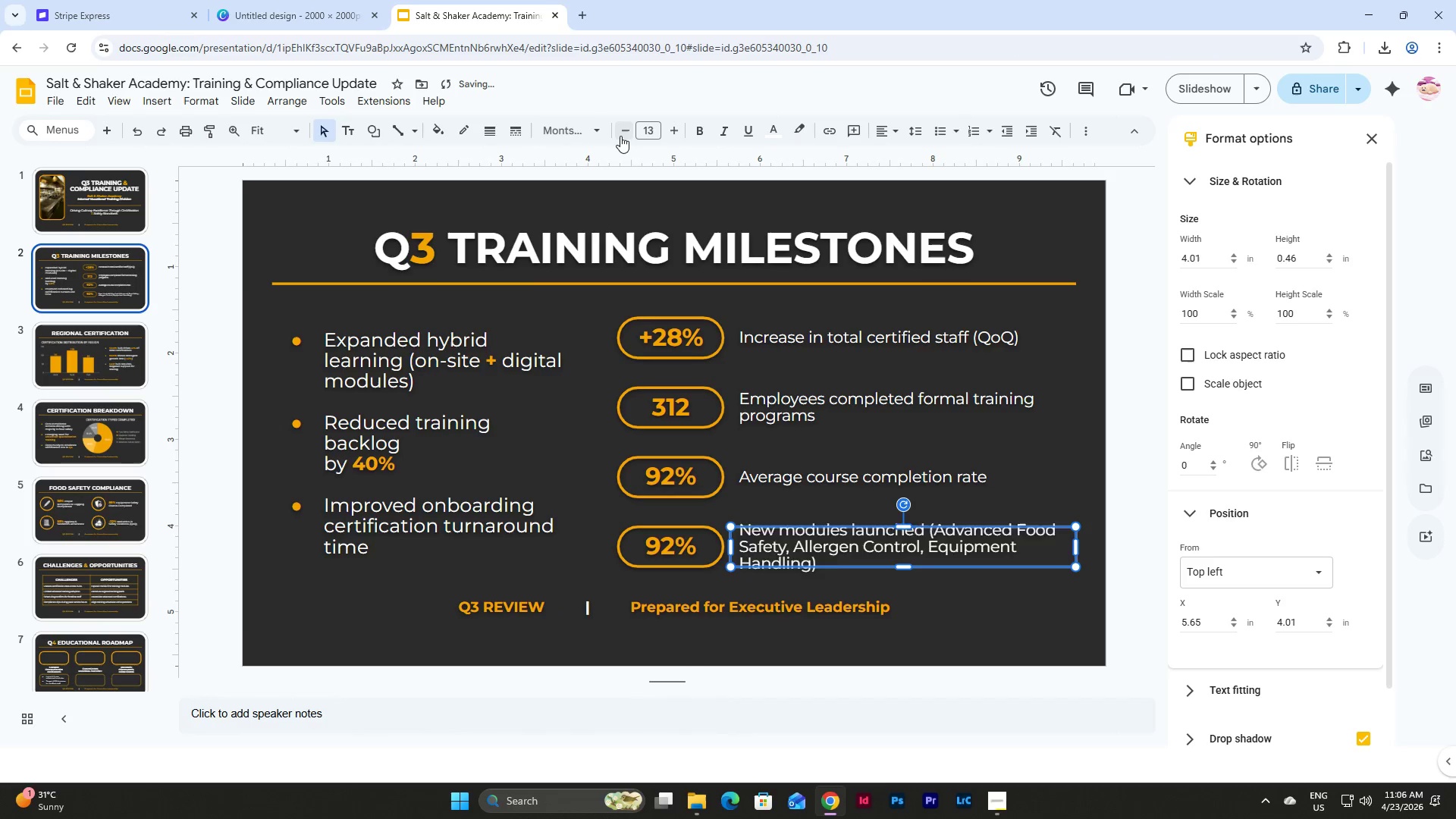 
key(Control+Z)
 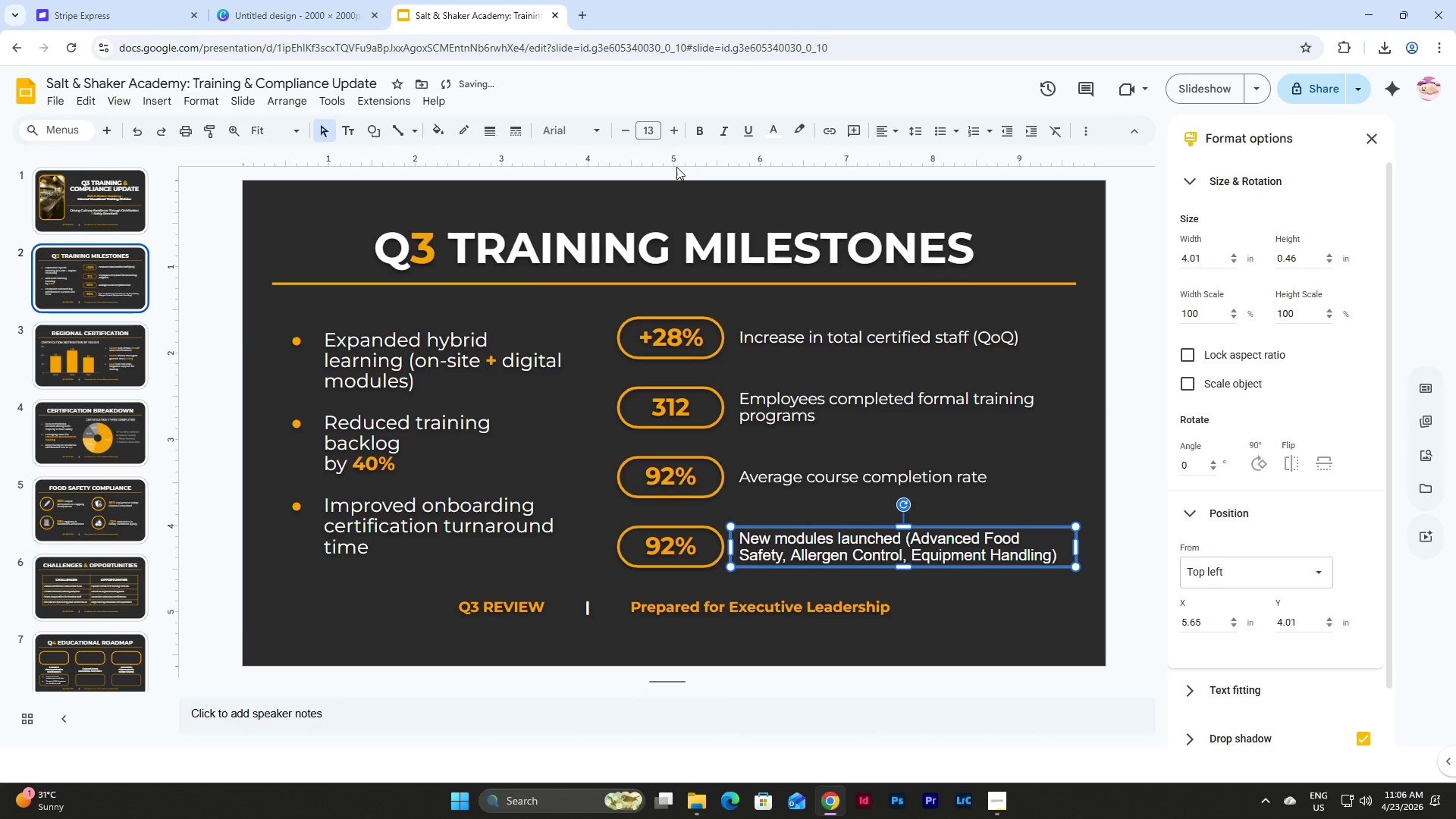 
key(Control+Z)
 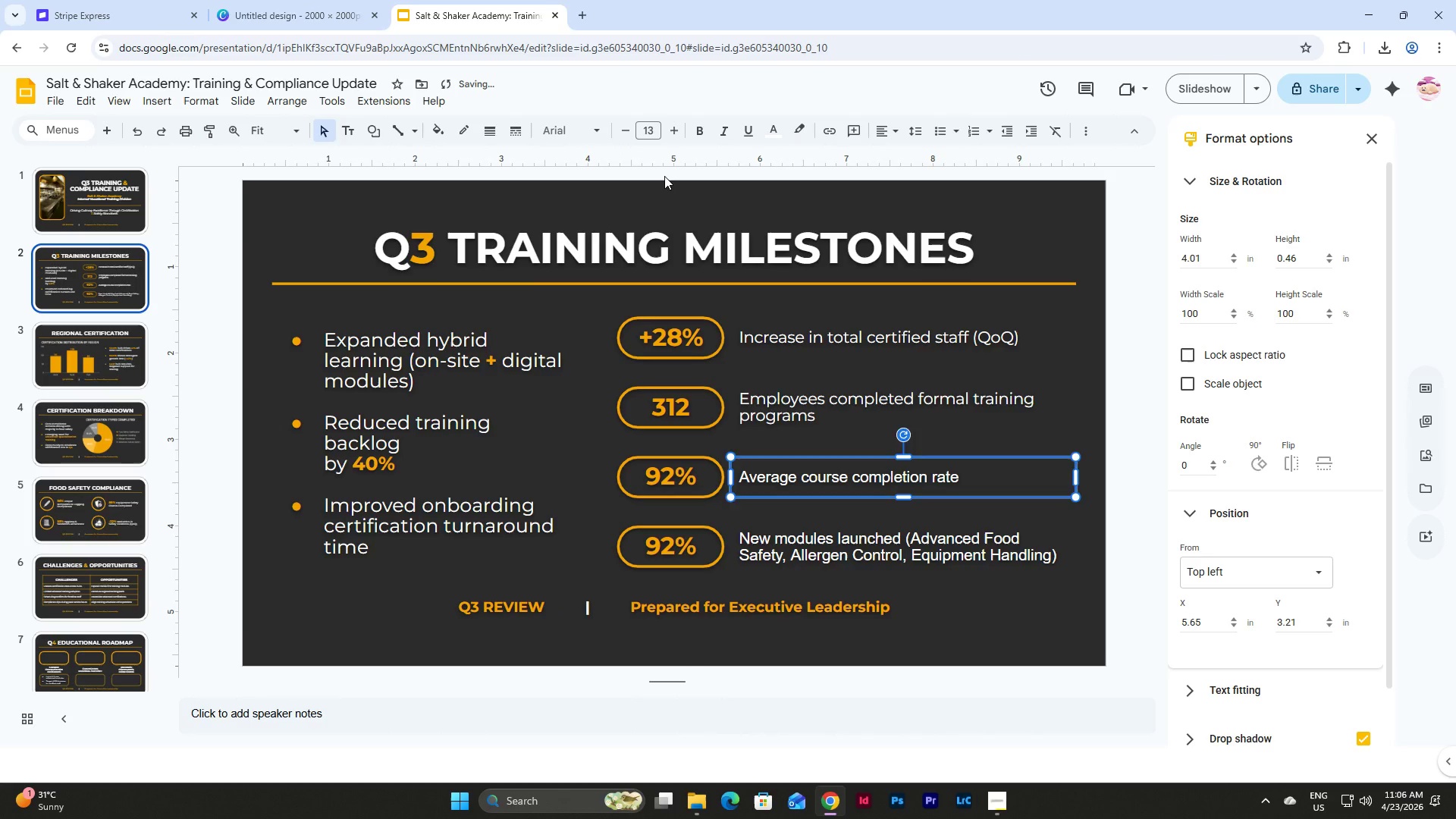 
key(Control+Z)
 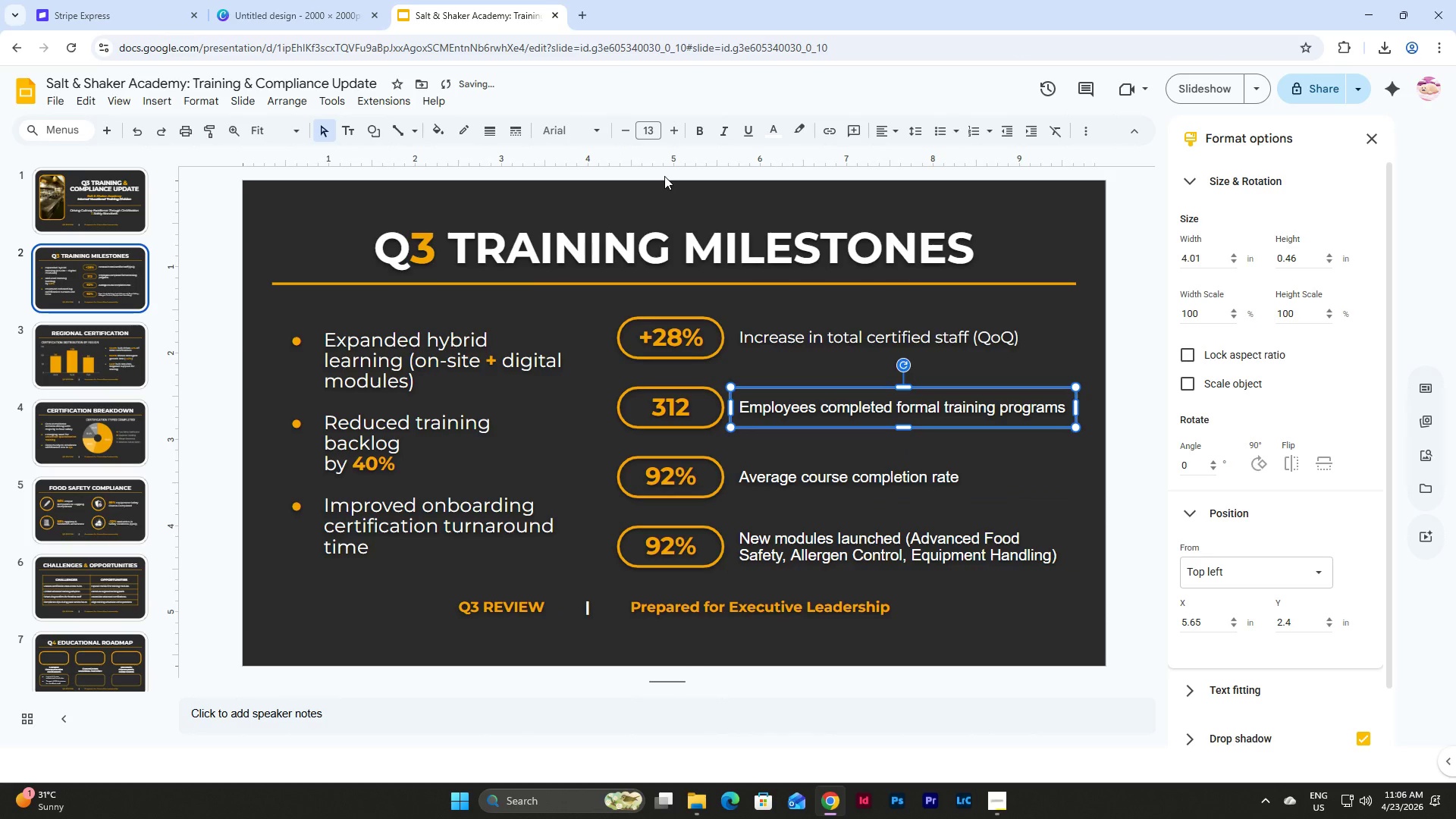 
key(Control+Z)
 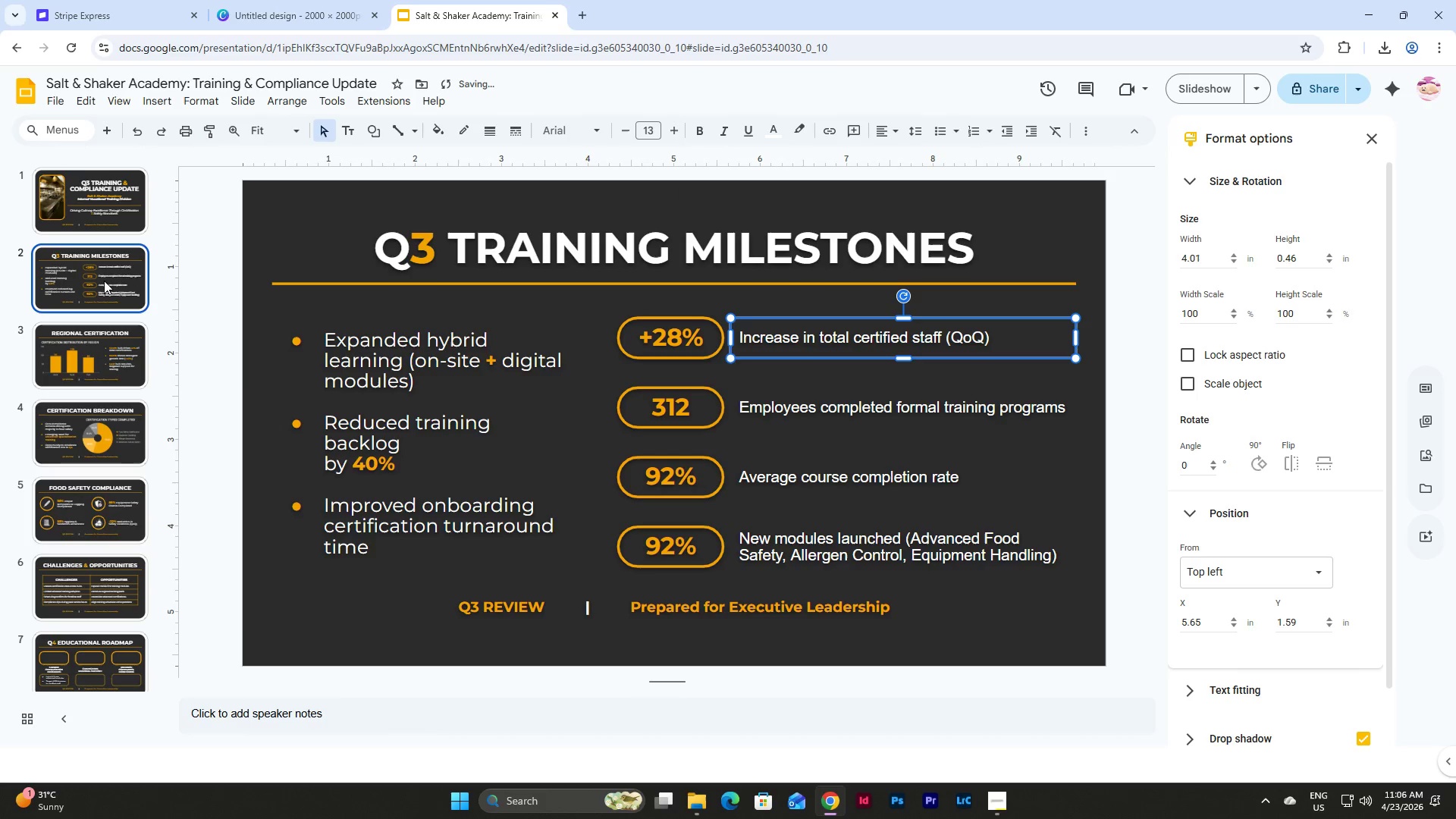 
double_click([107, 265])
 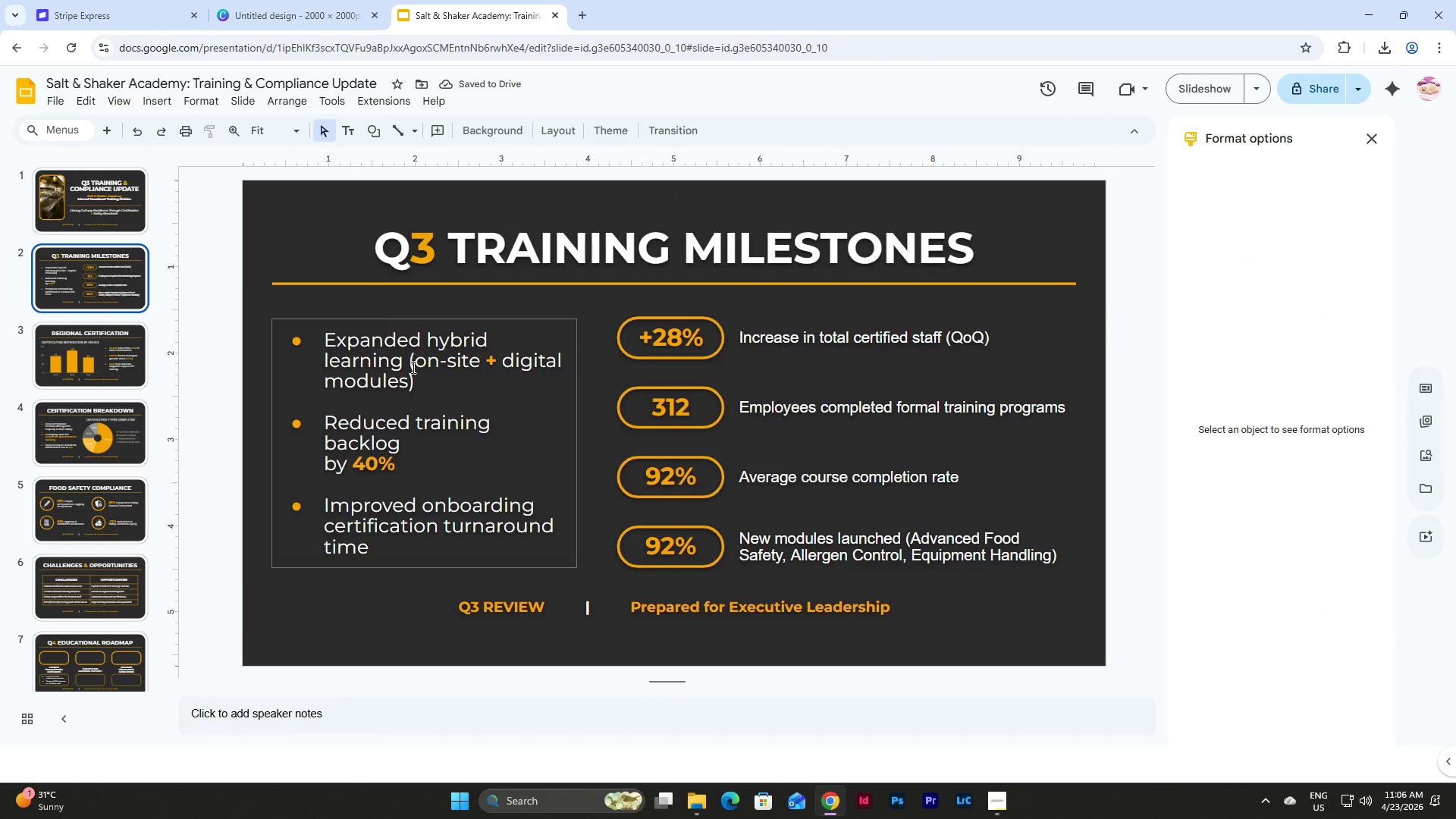 
left_click([93, 374])
 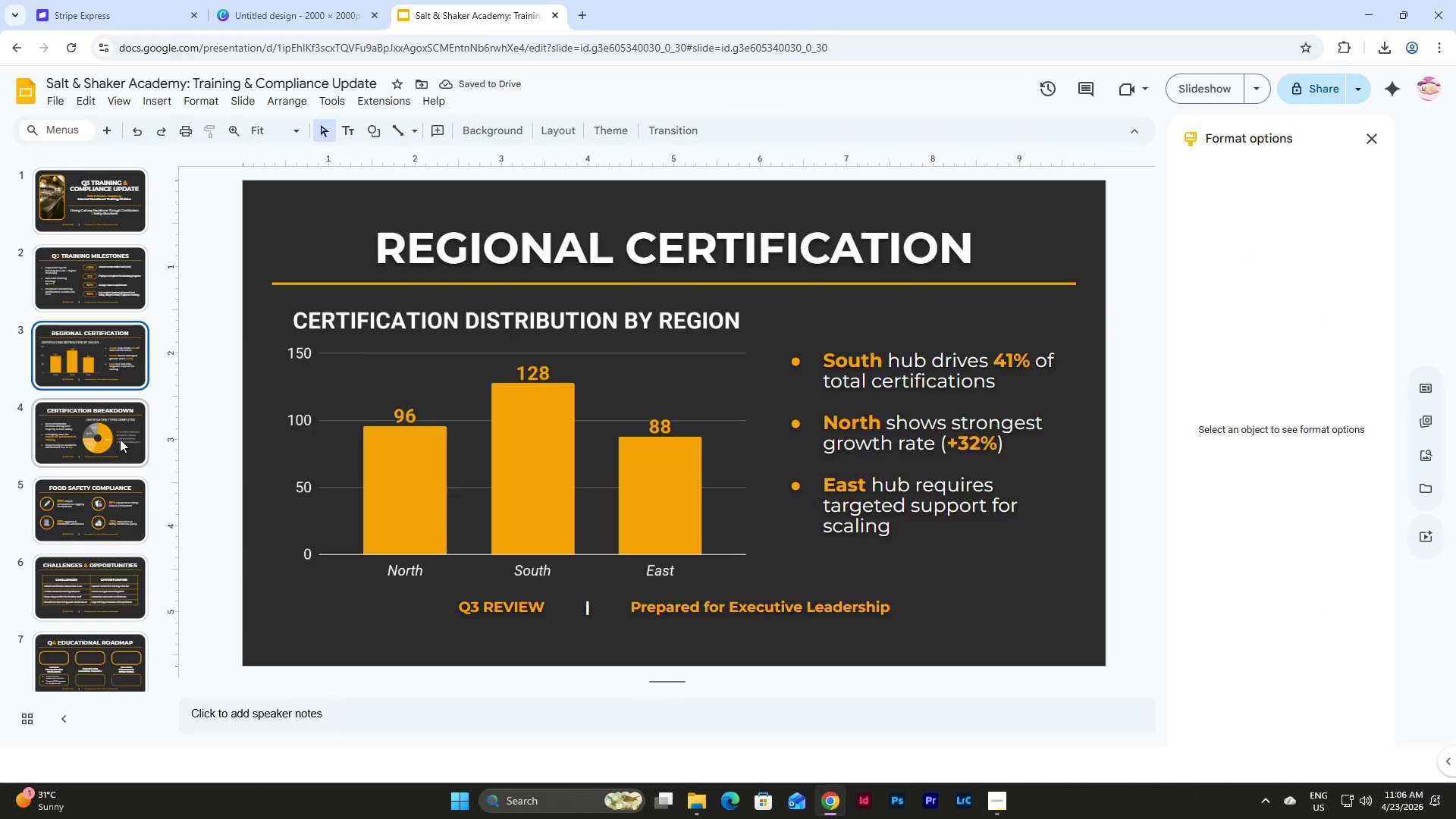 
left_click([121, 444])
 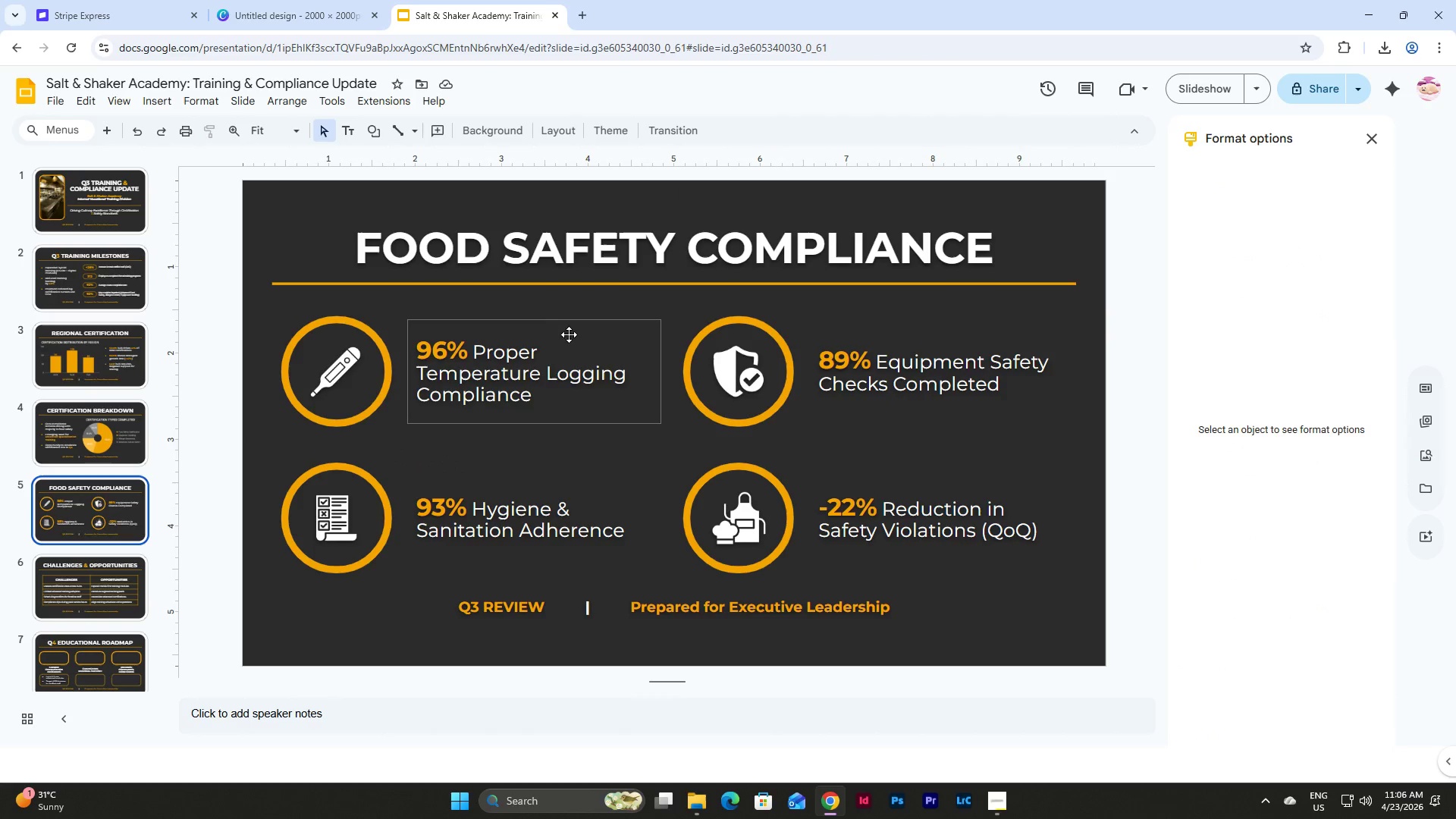 
left_click([571, 324])
 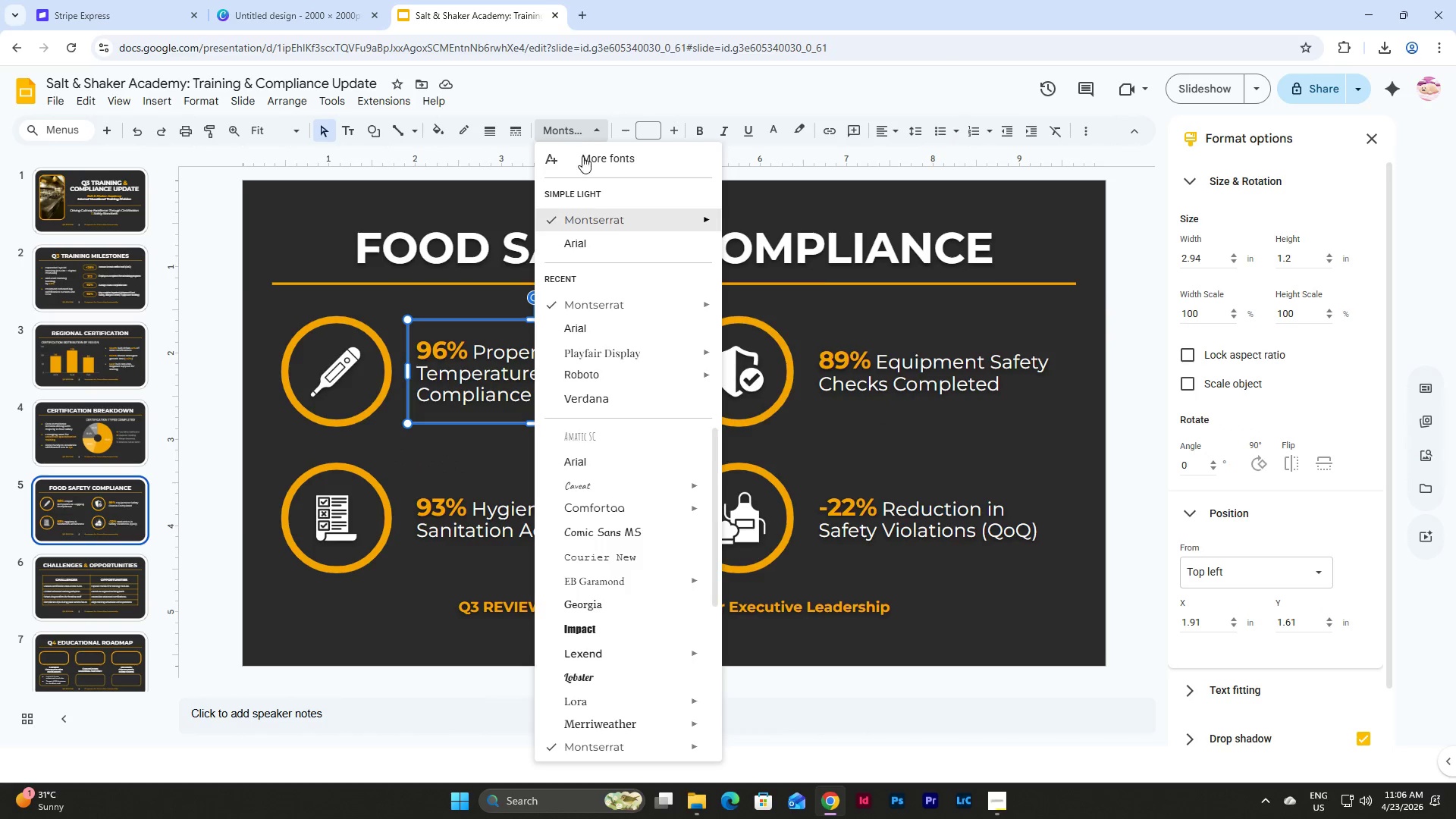 
left_click([609, 245])
 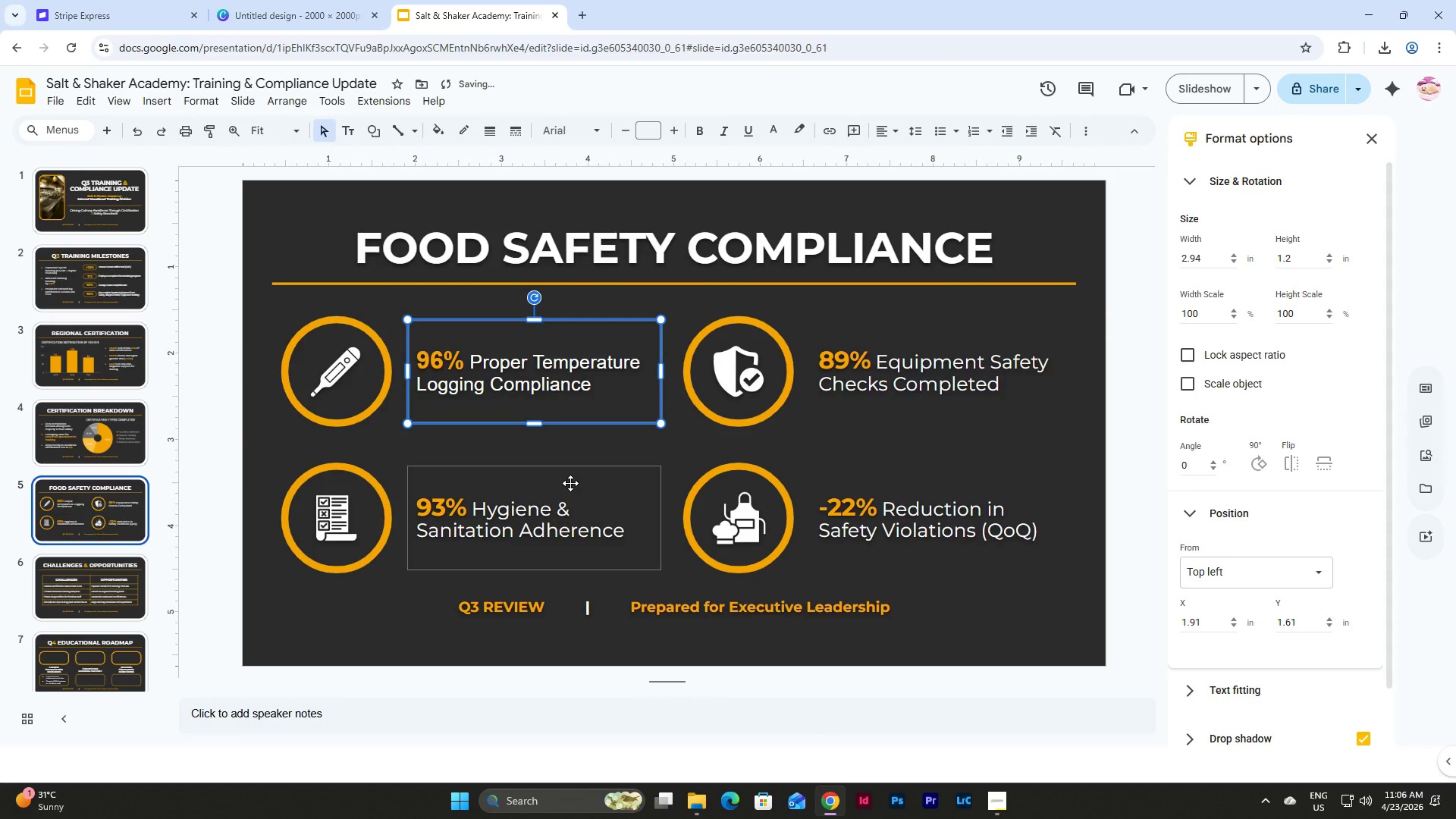 
left_click([570, 483])
 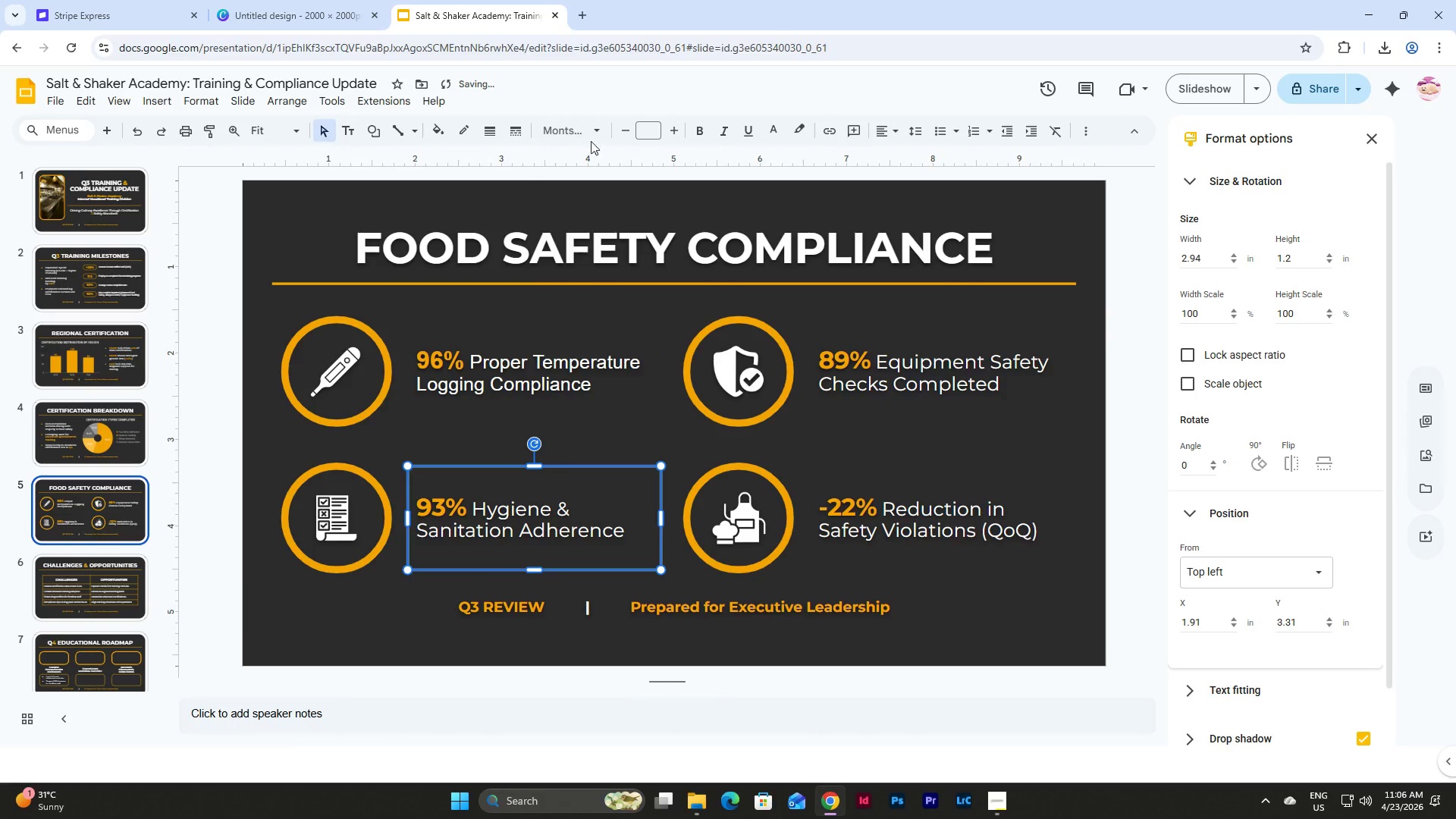 
left_click([584, 131])
 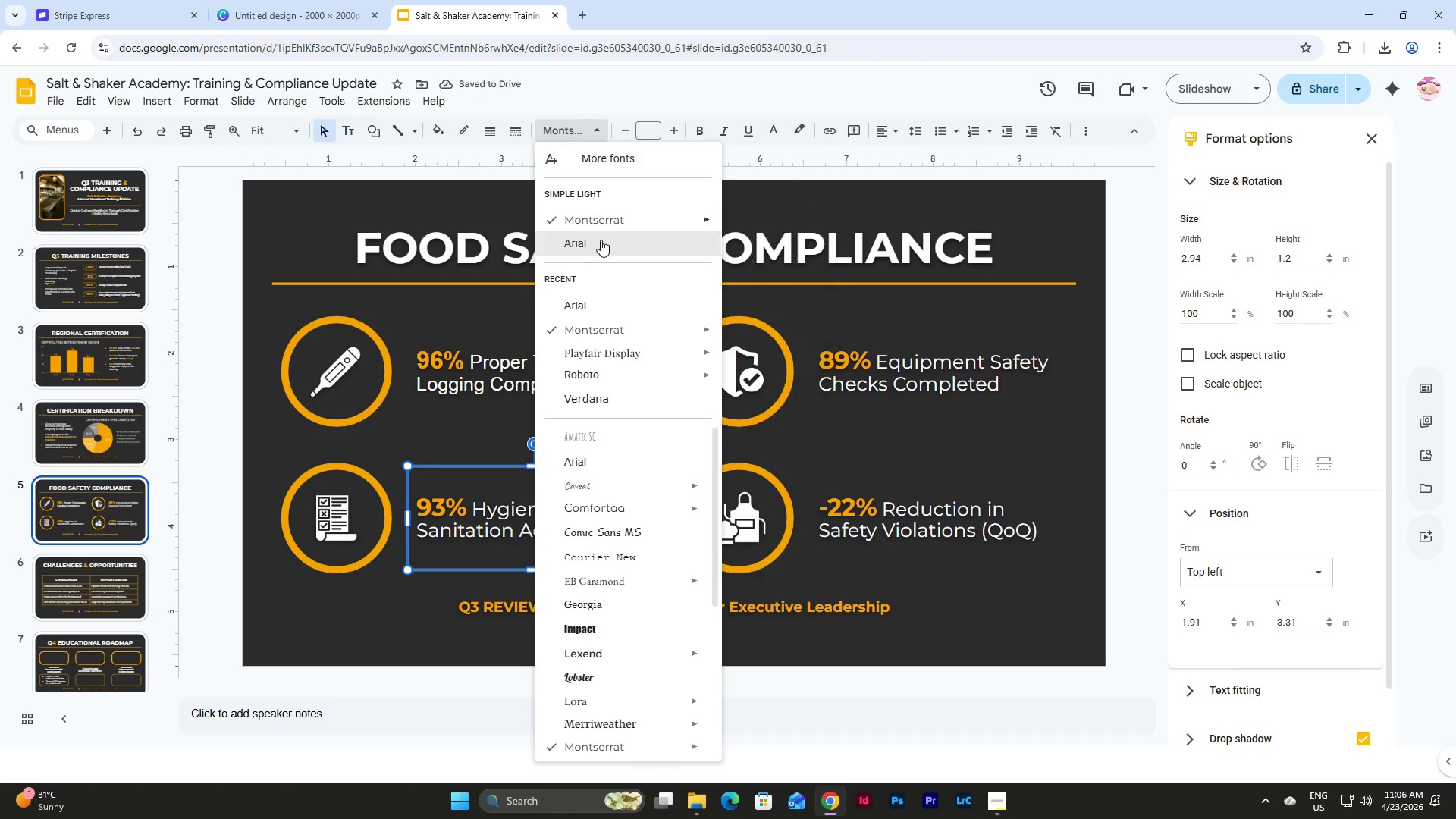 
left_click([601, 247])
 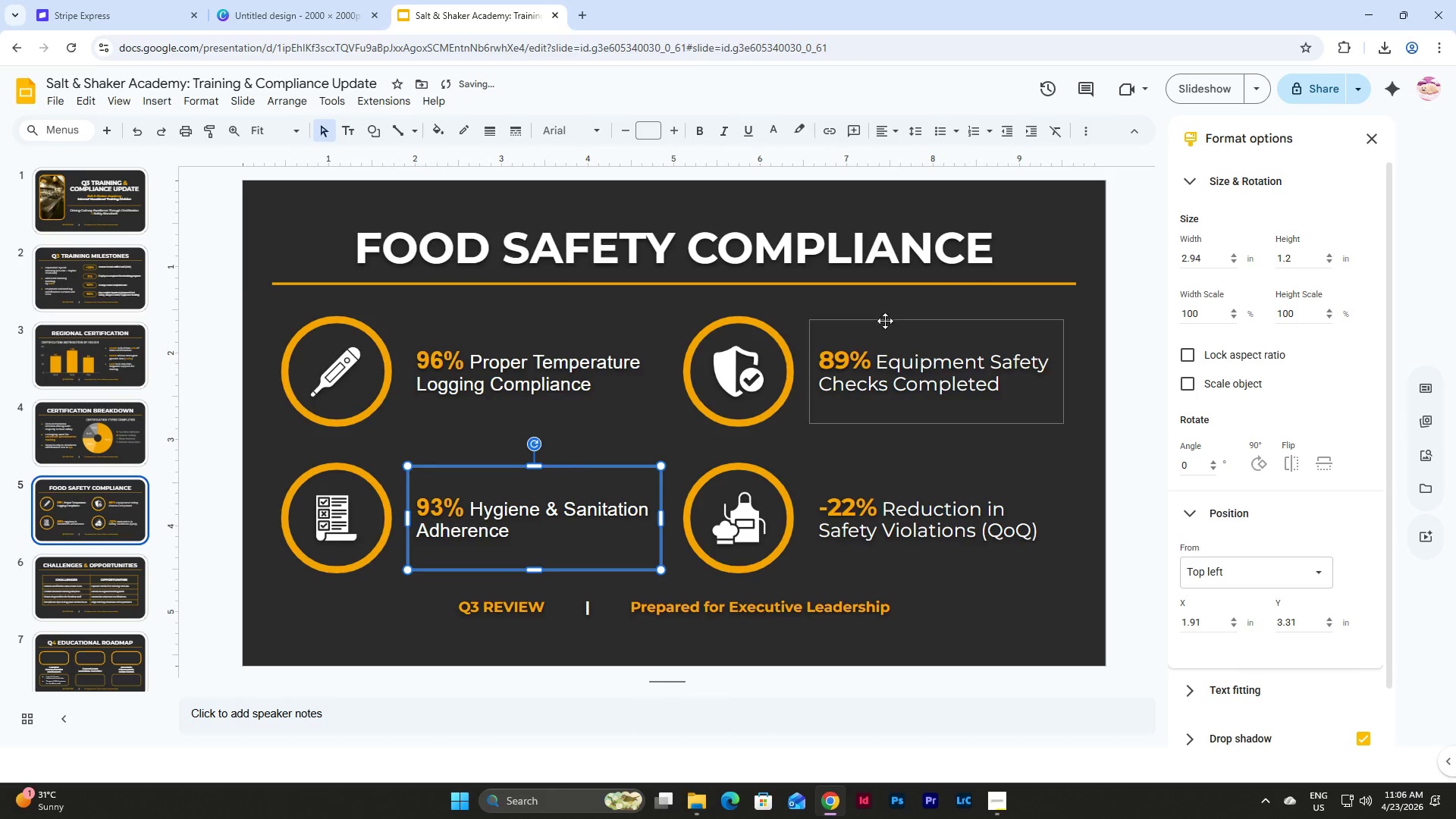 
left_click([886, 334])
 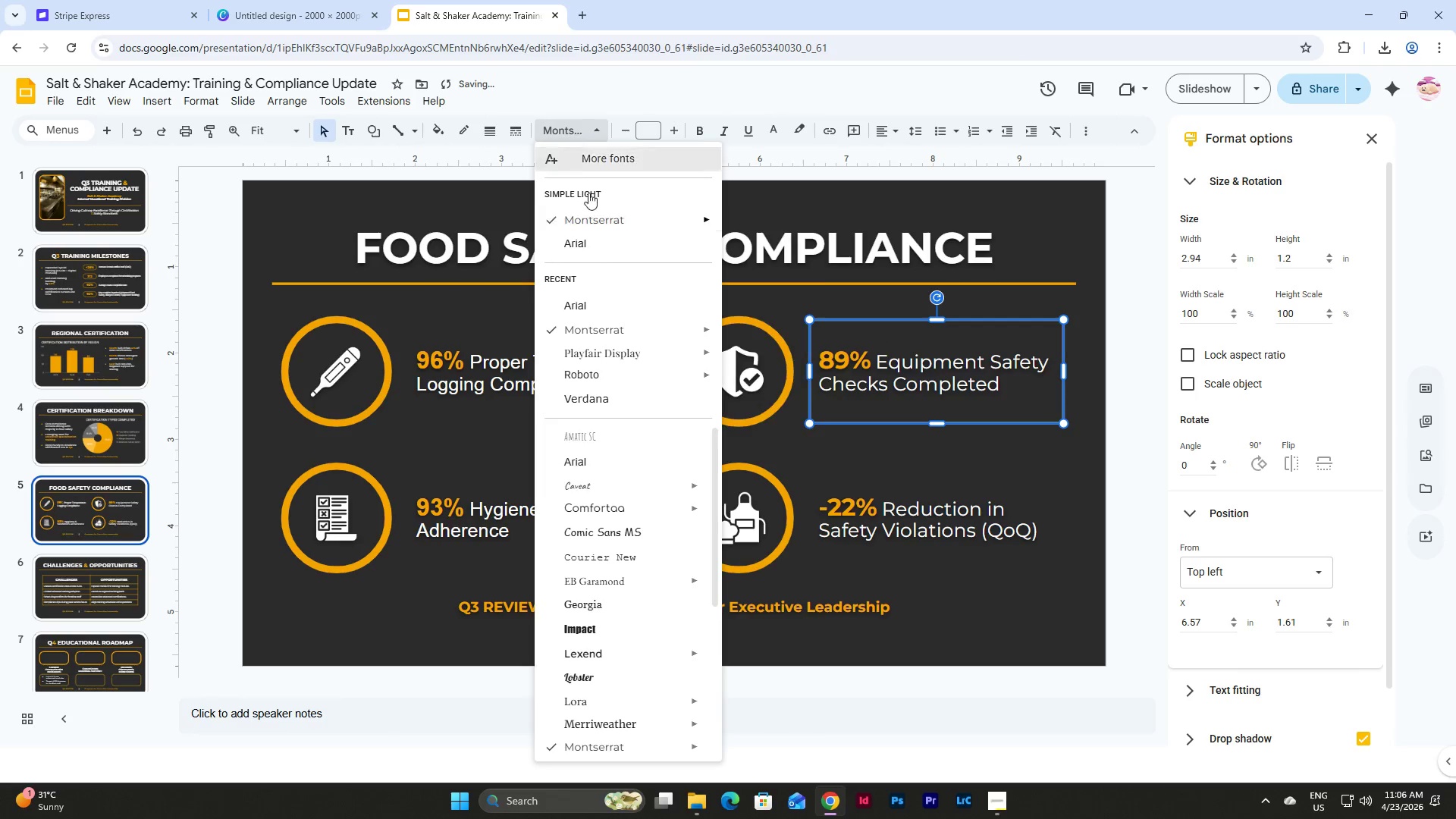 
left_click([617, 309])
 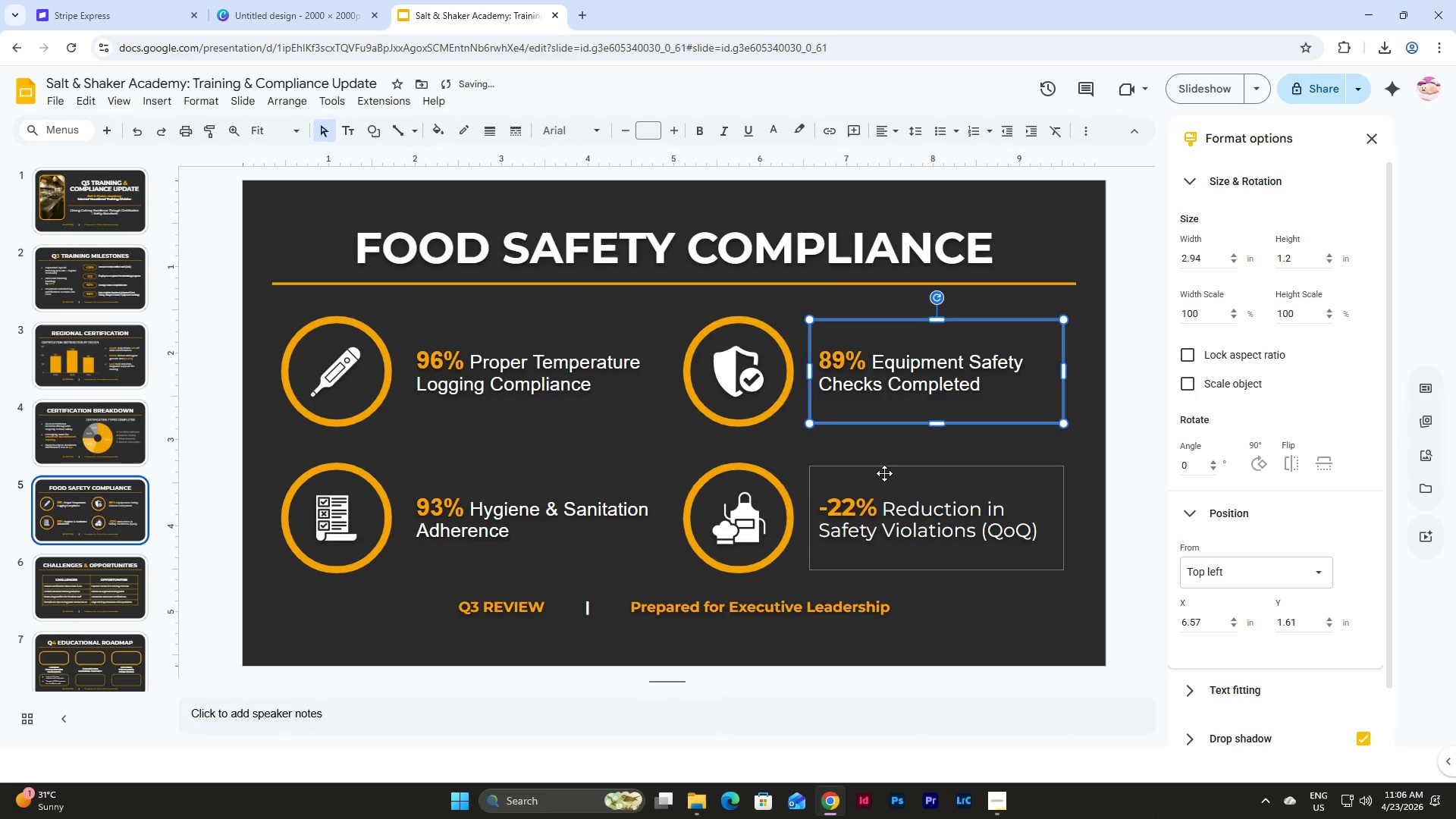 
left_click([890, 466])
 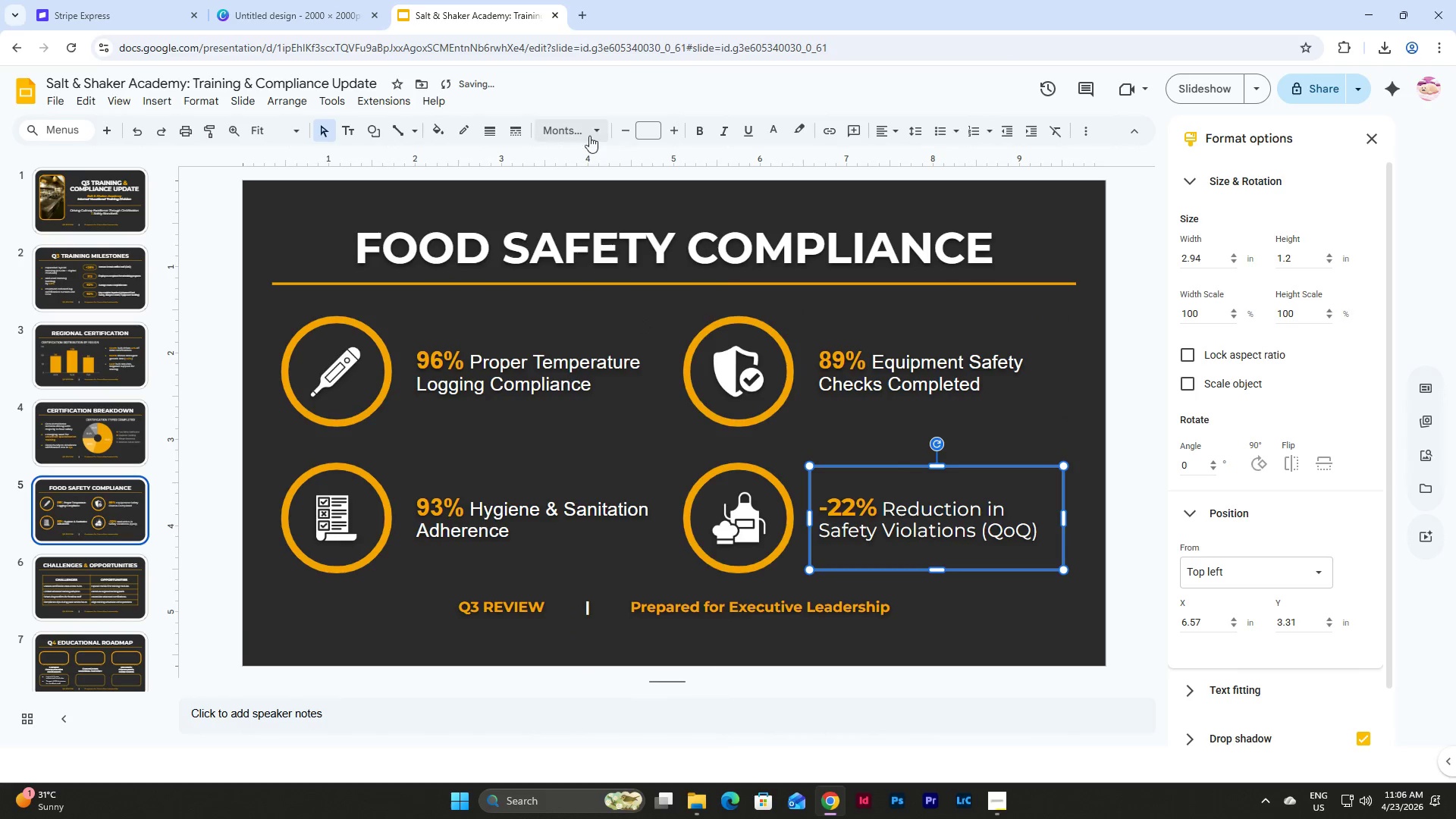 
left_click([582, 134])
 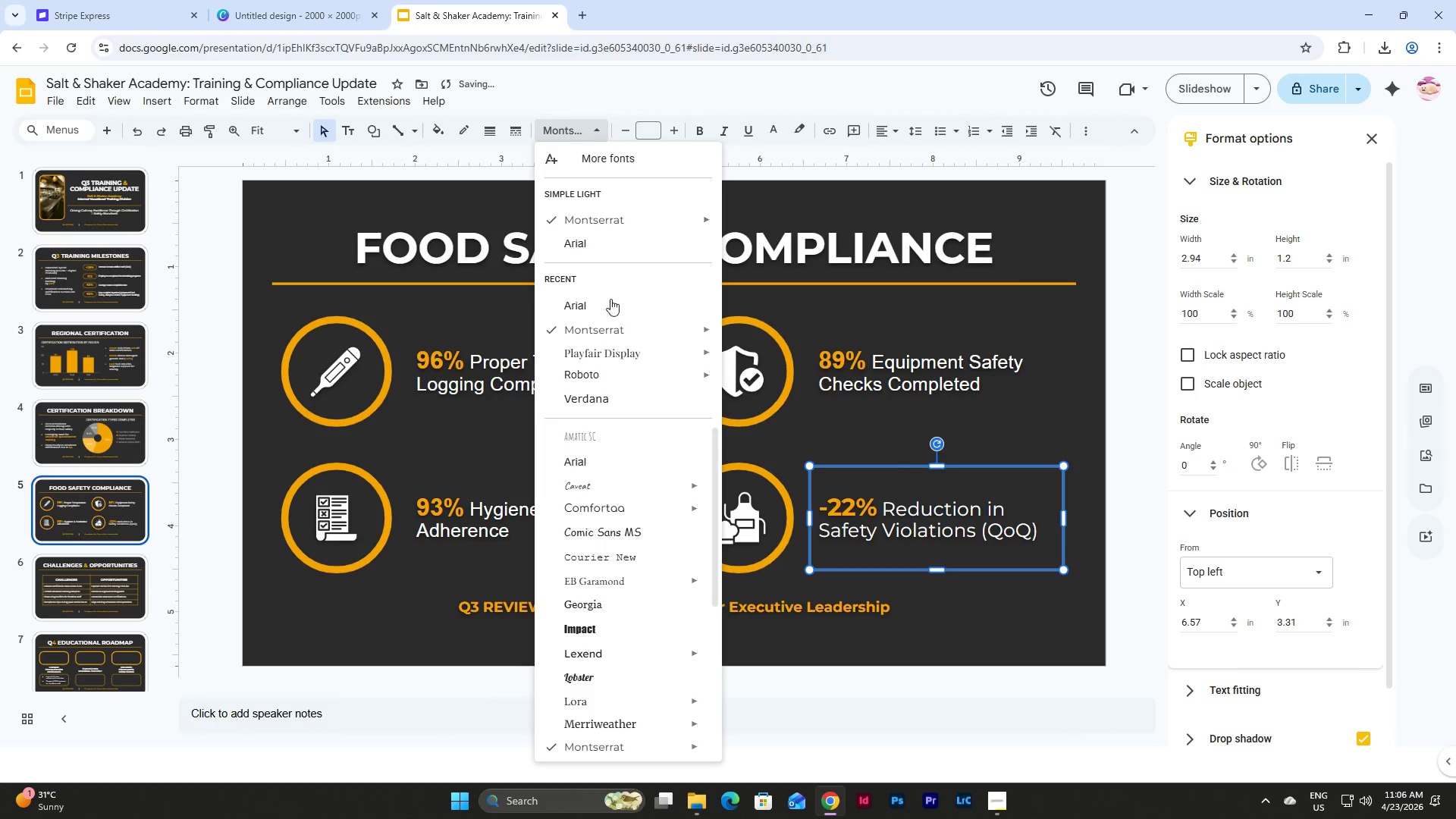 
left_click([610, 303])
 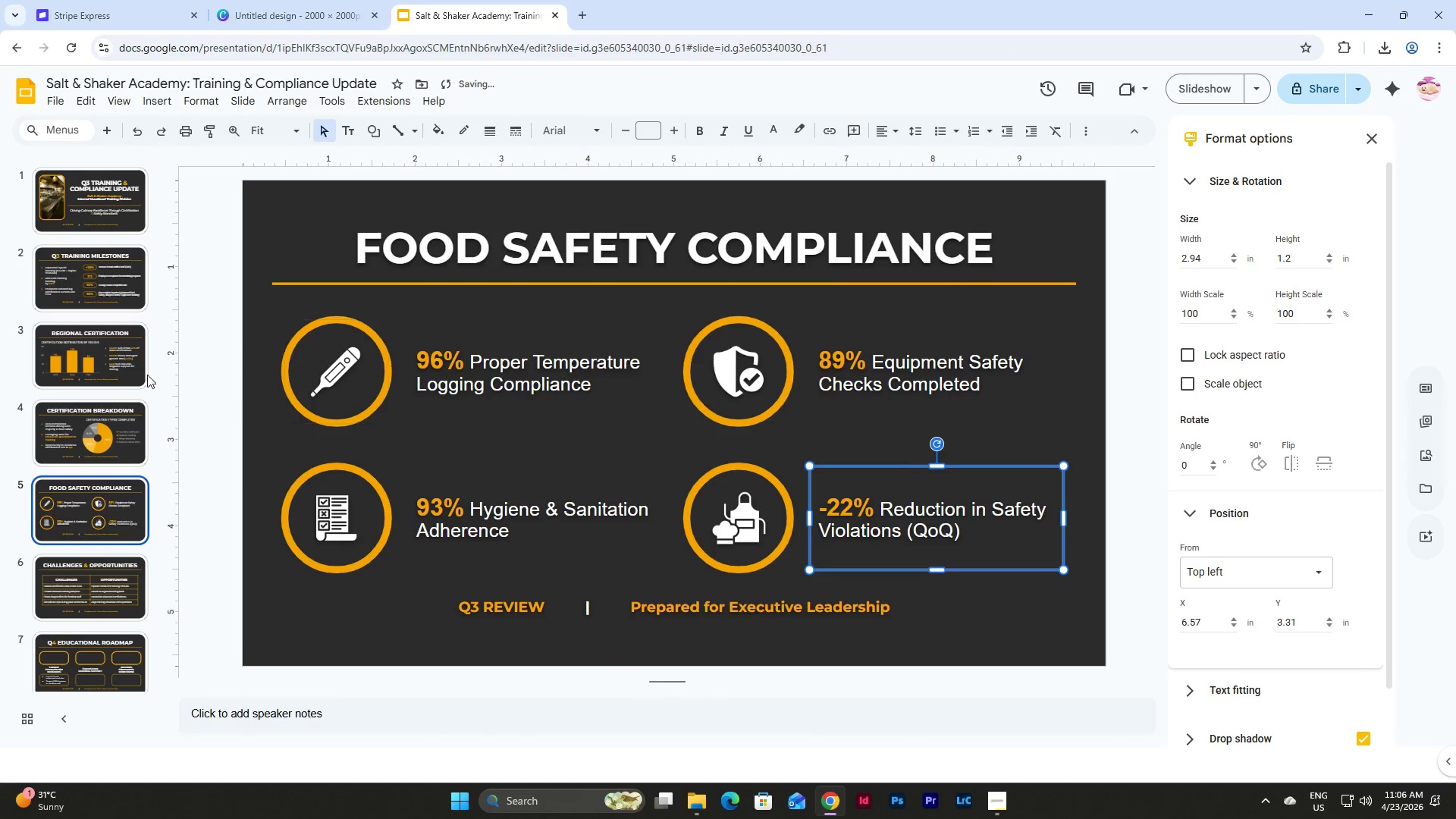 
left_click([84, 273])
 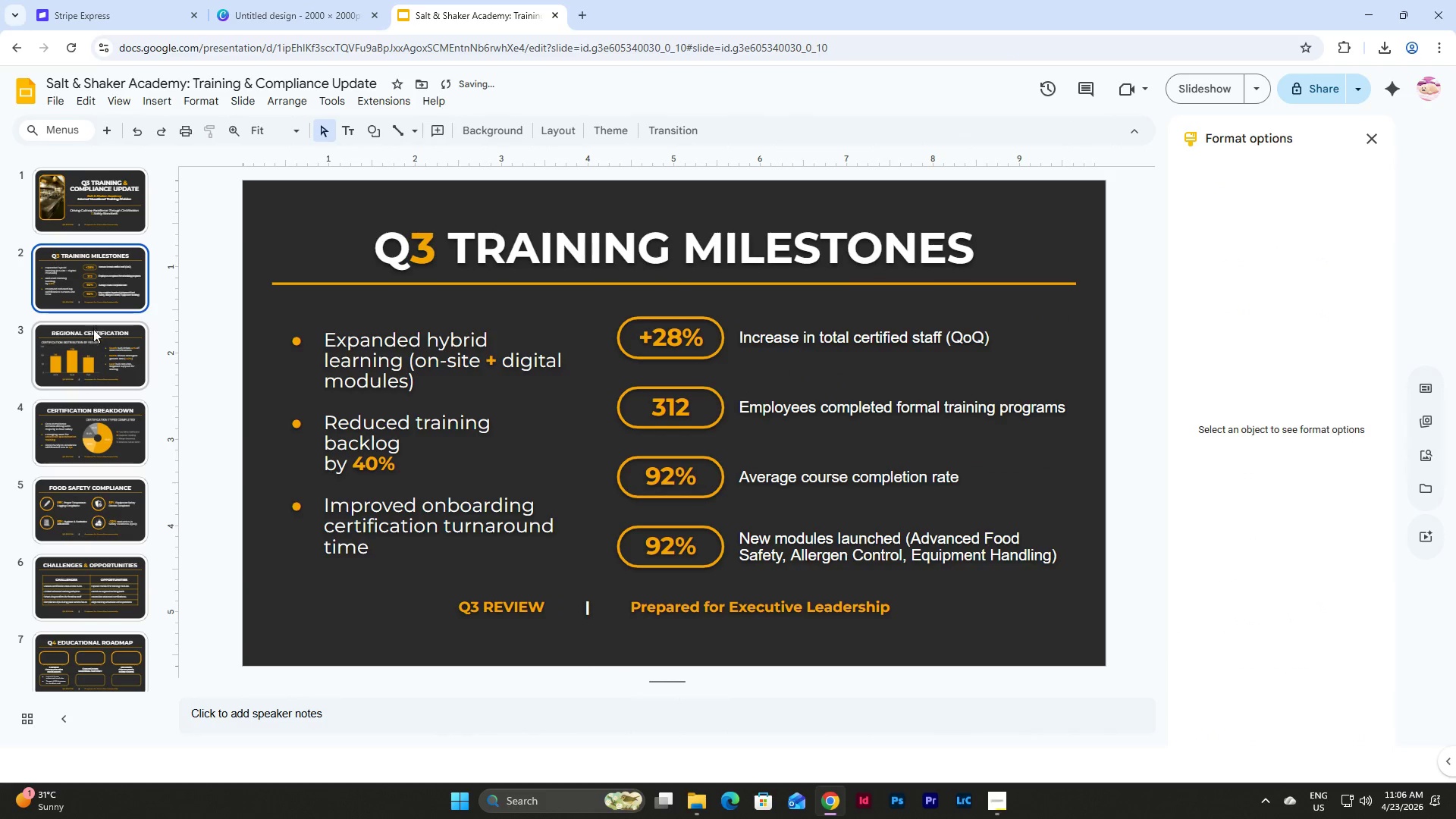 
left_click([101, 356])
 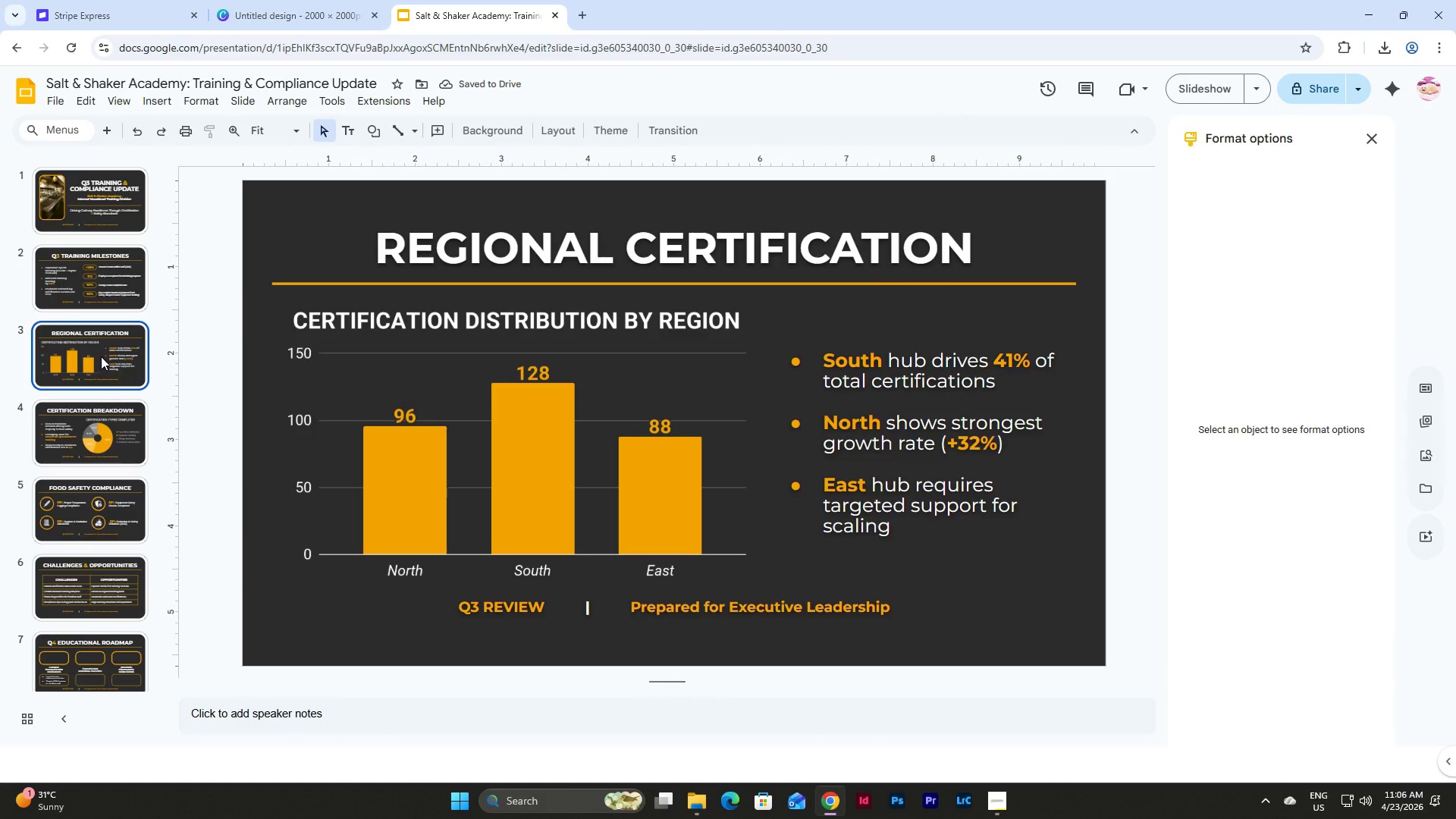 
left_click([119, 430])
 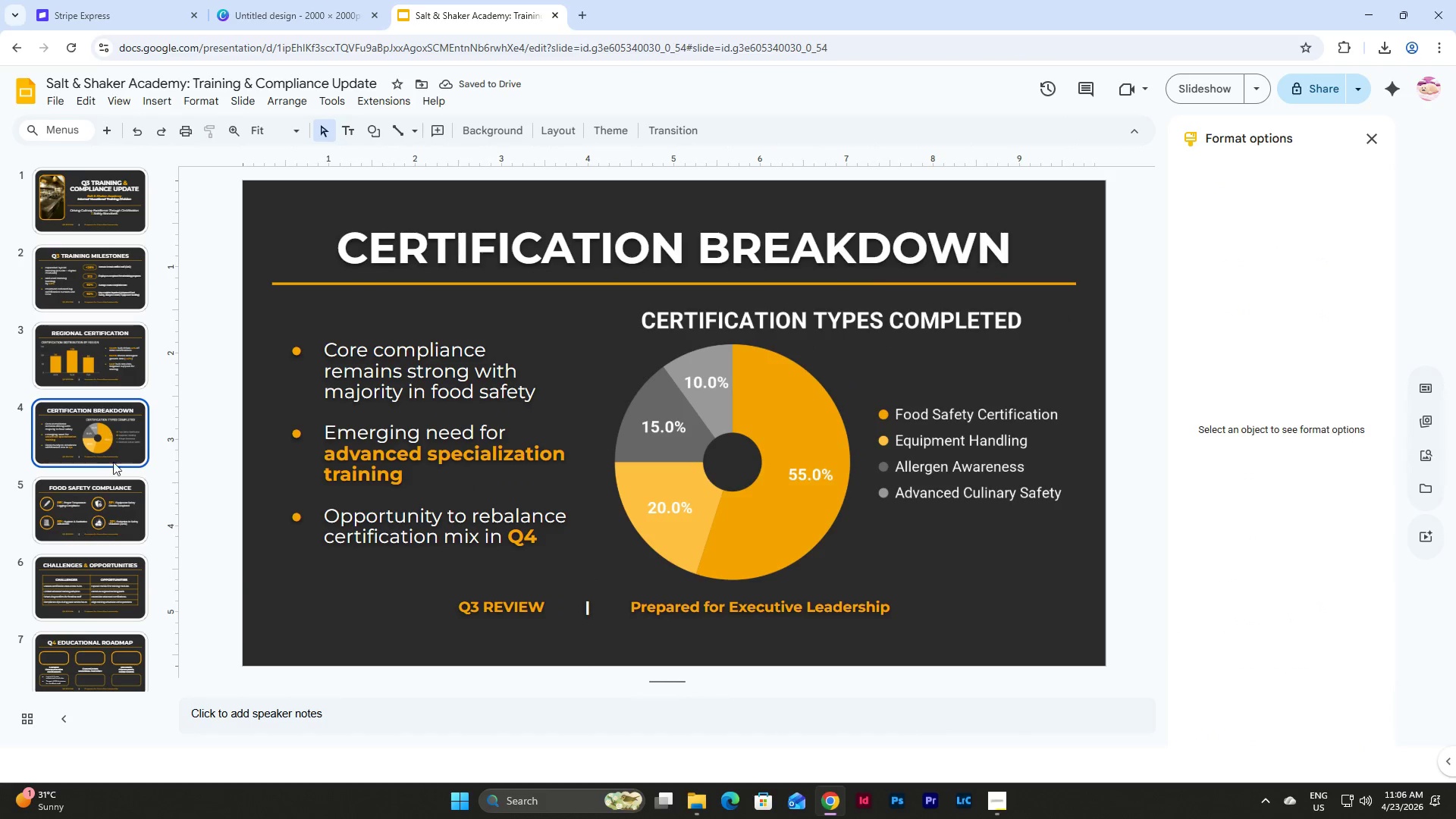 
left_click([118, 516])
 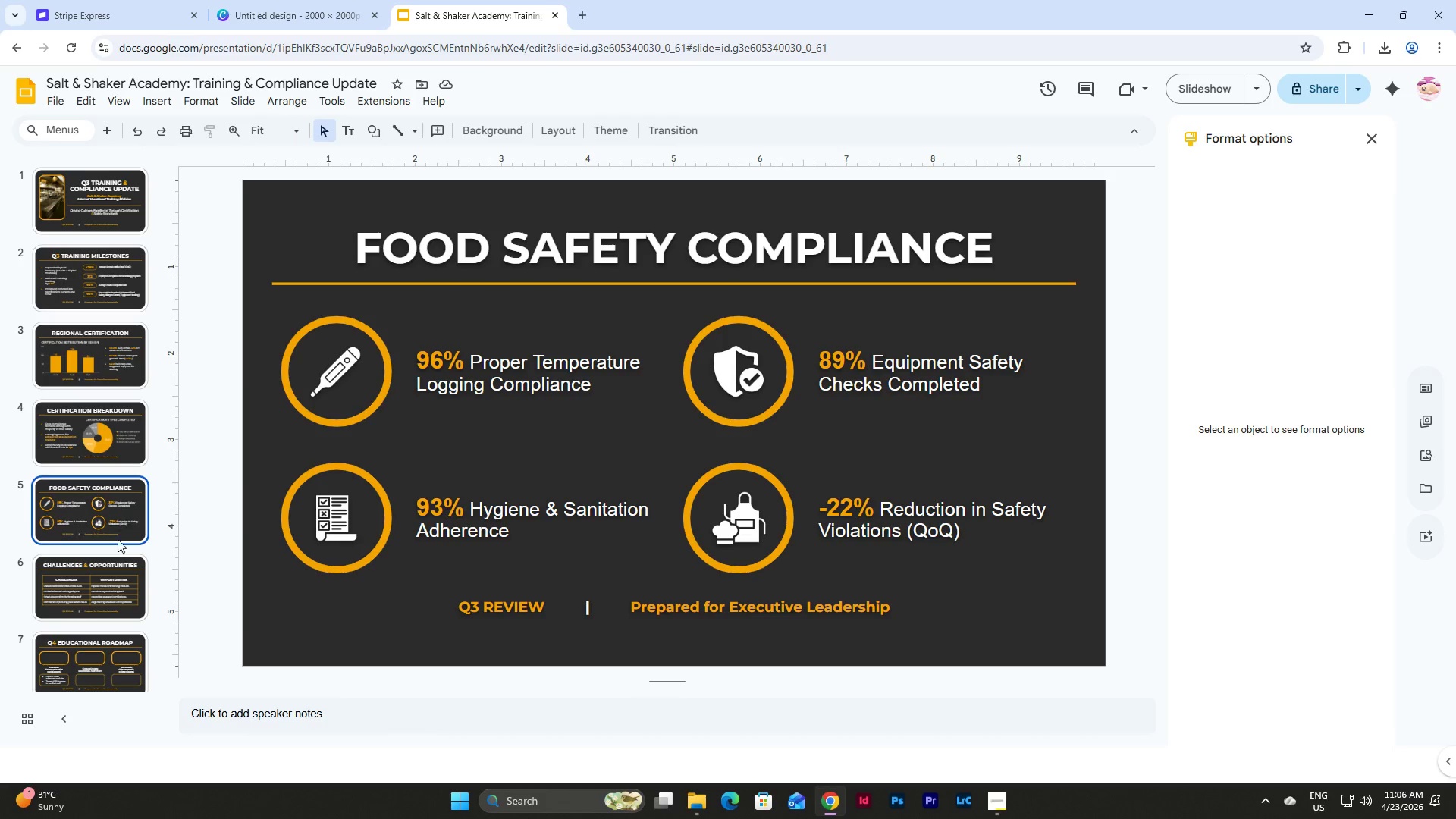 
left_click([117, 567])
 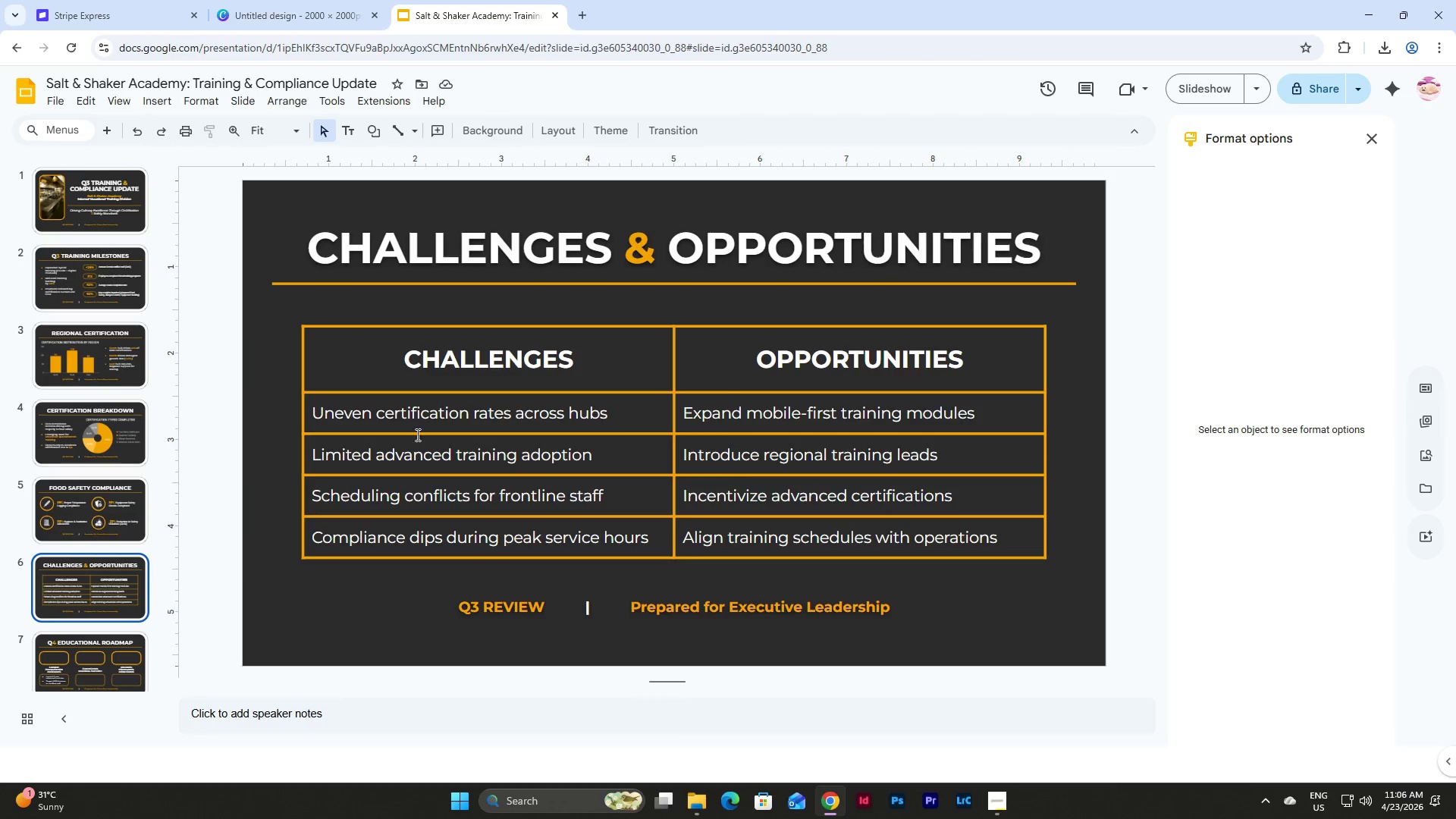 
left_click([453, 416])
 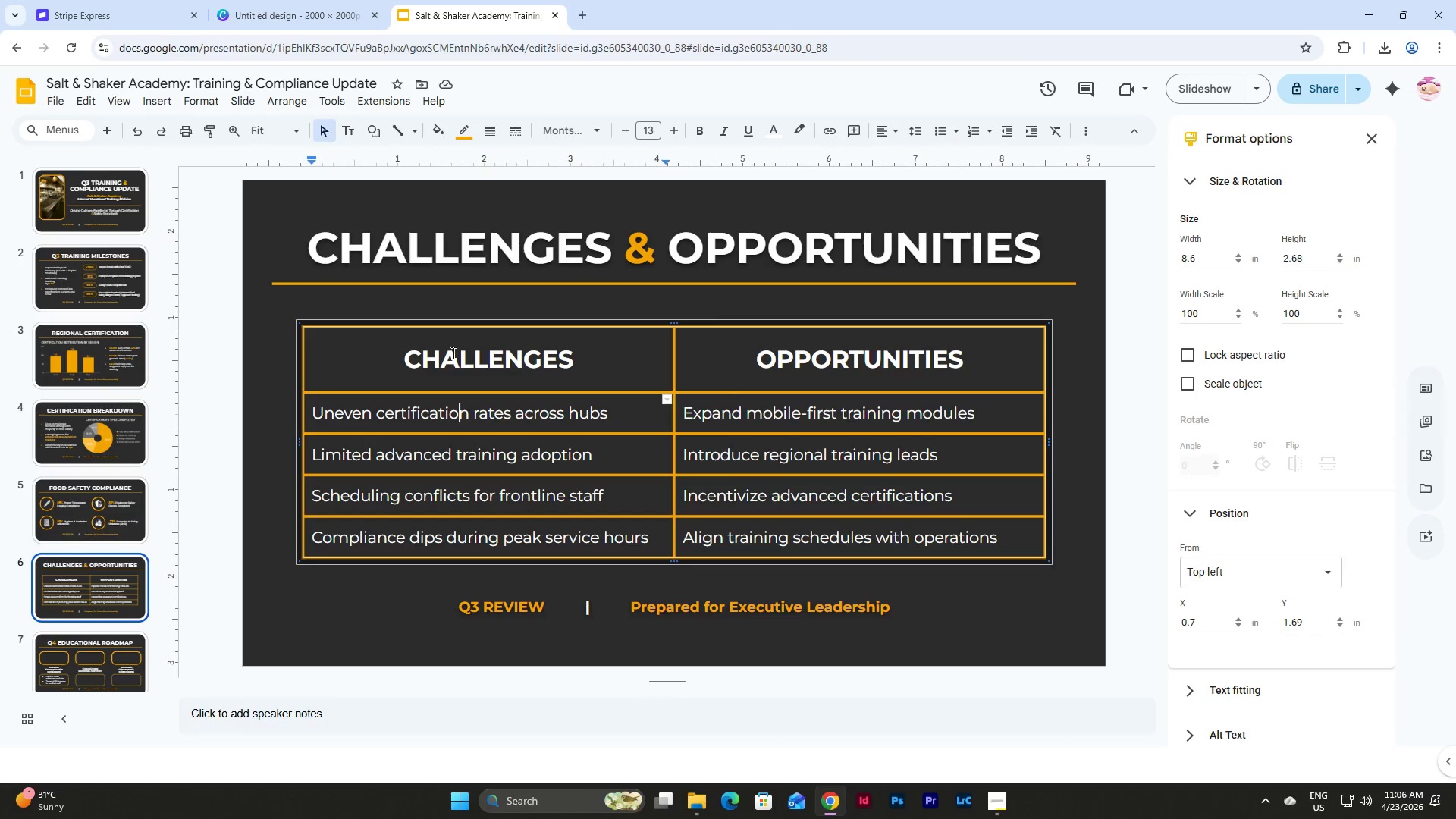 
left_click([84, 607])
 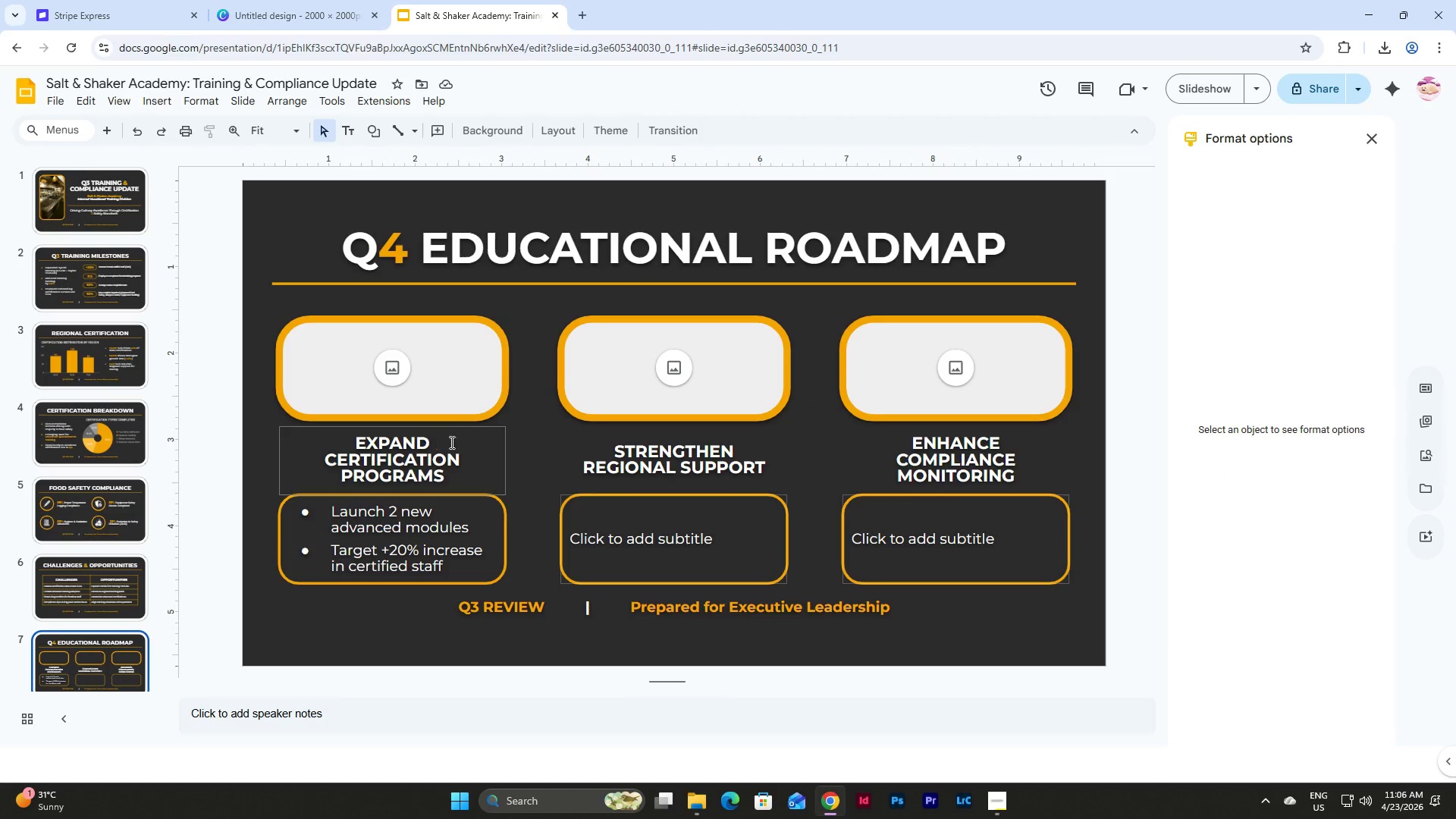 
left_click([475, 438])
 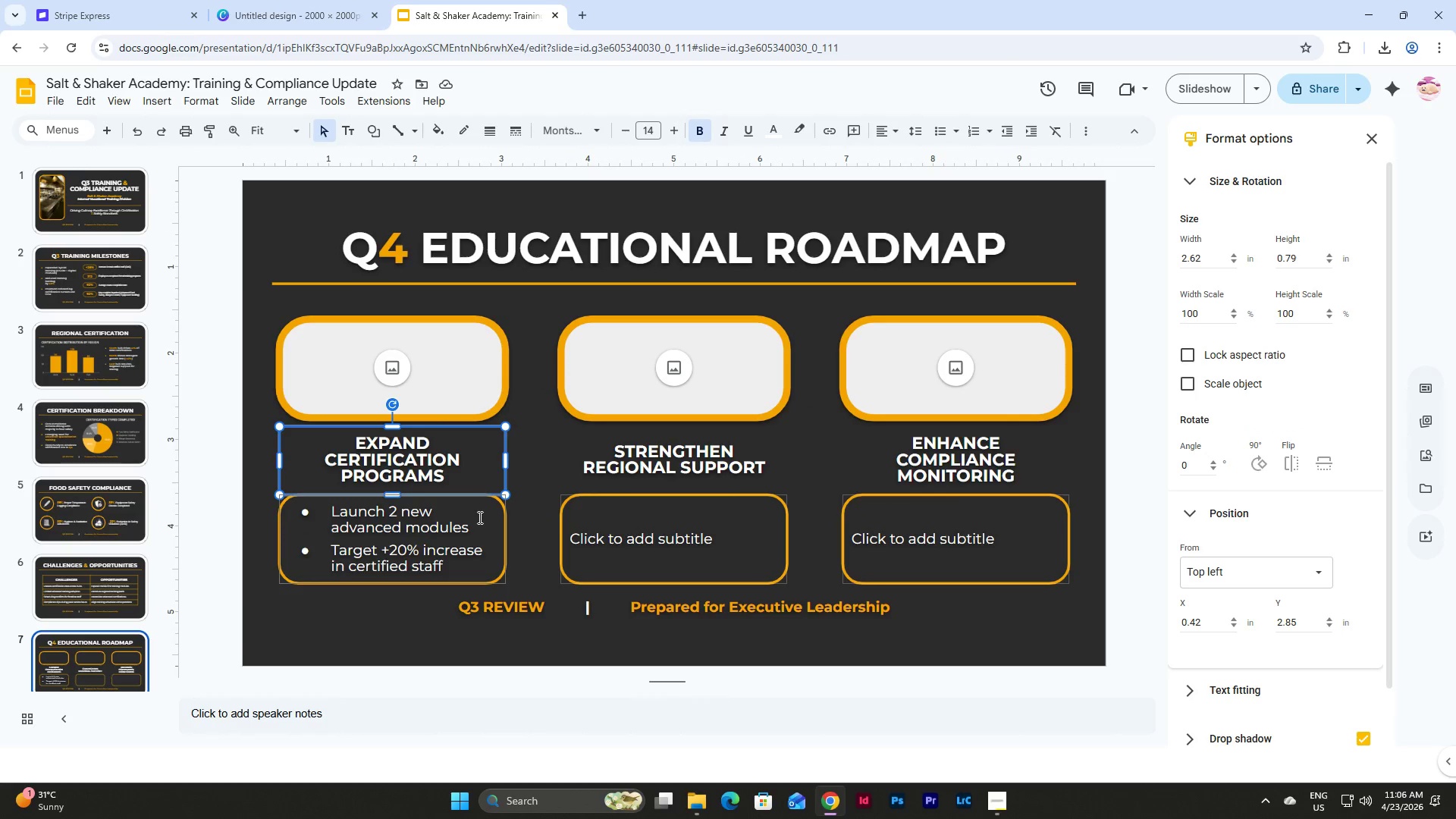 
left_click([492, 518])
 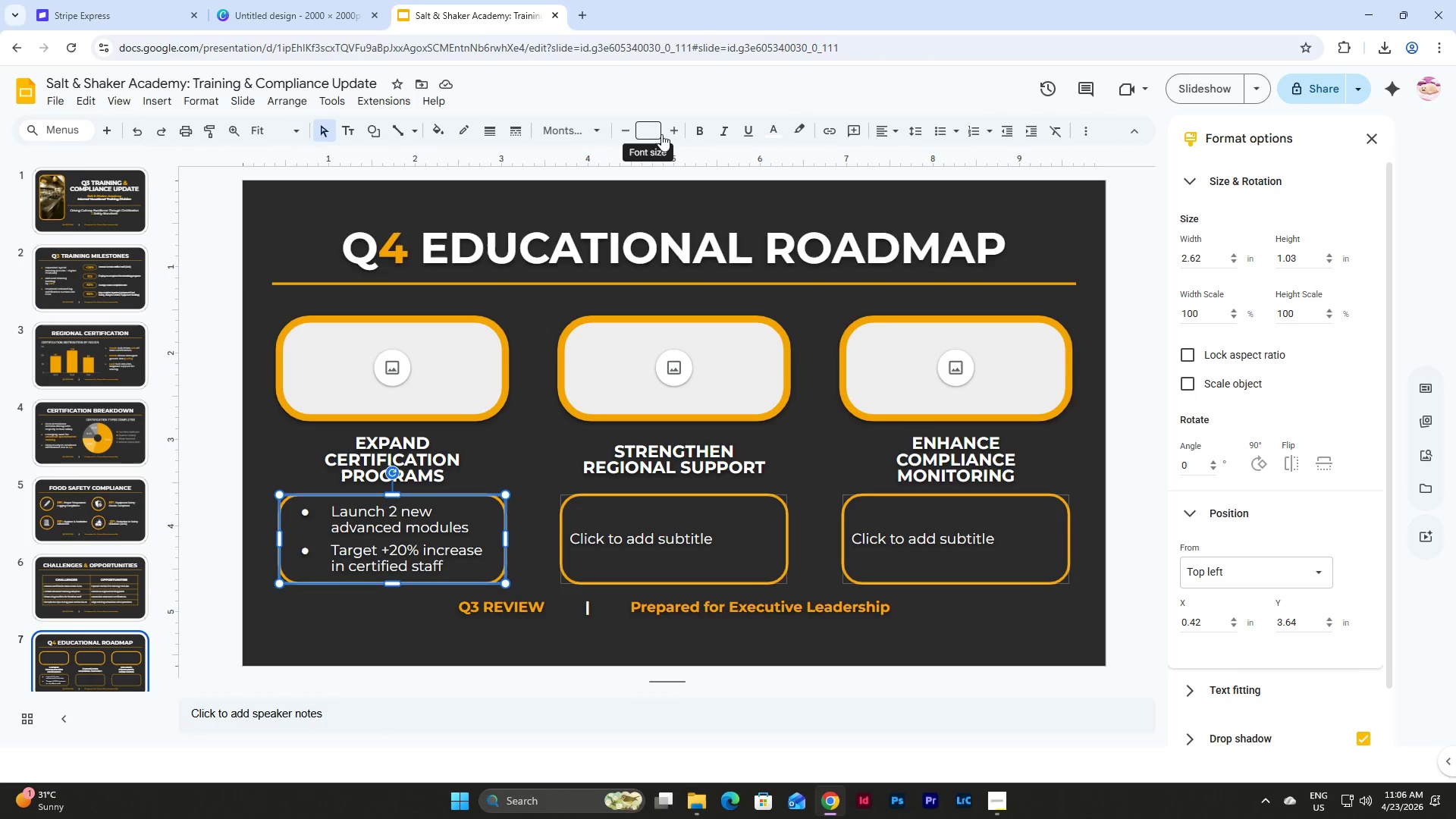 
left_click([604, 130])
 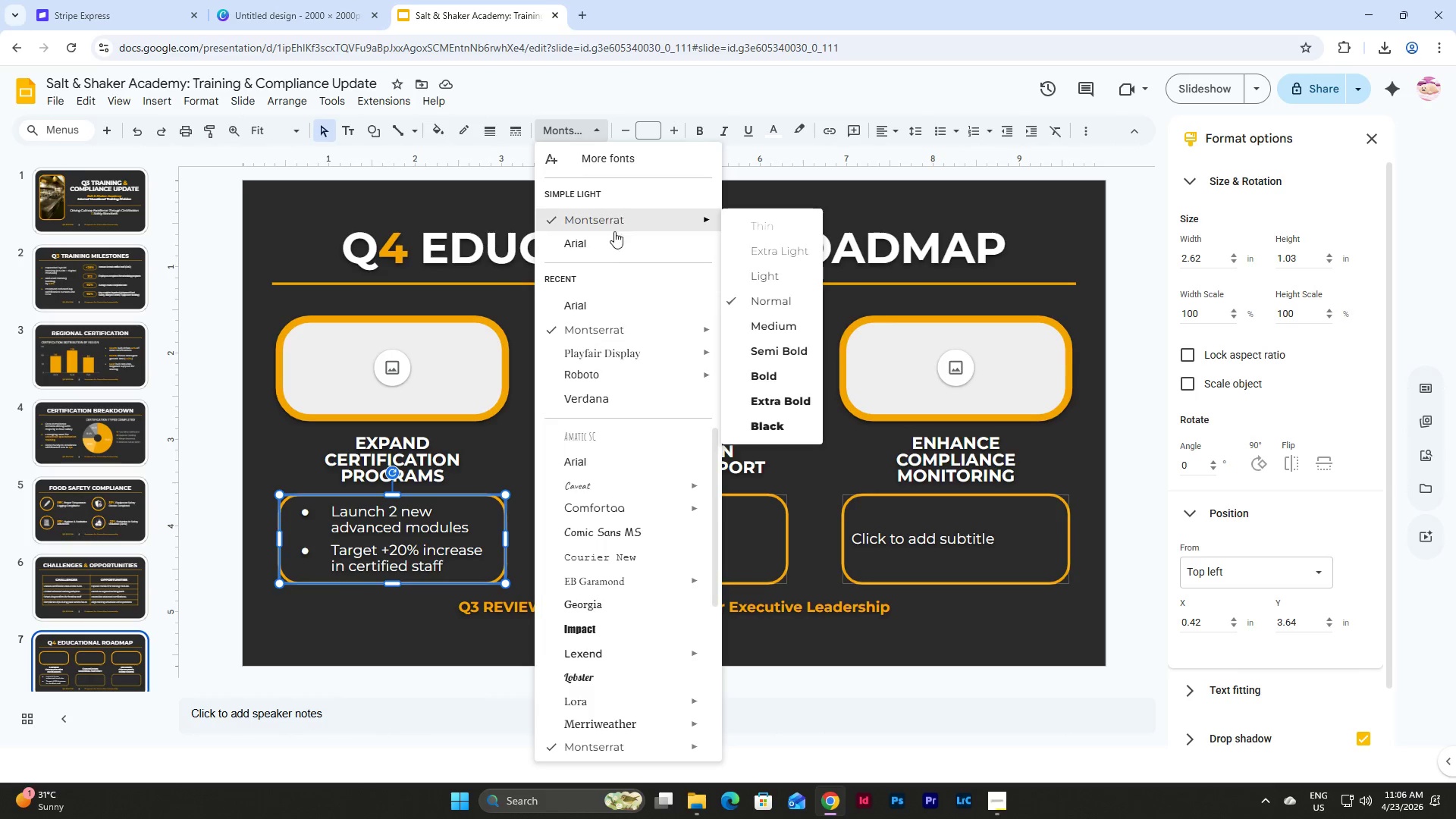 
left_click([613, 247])
 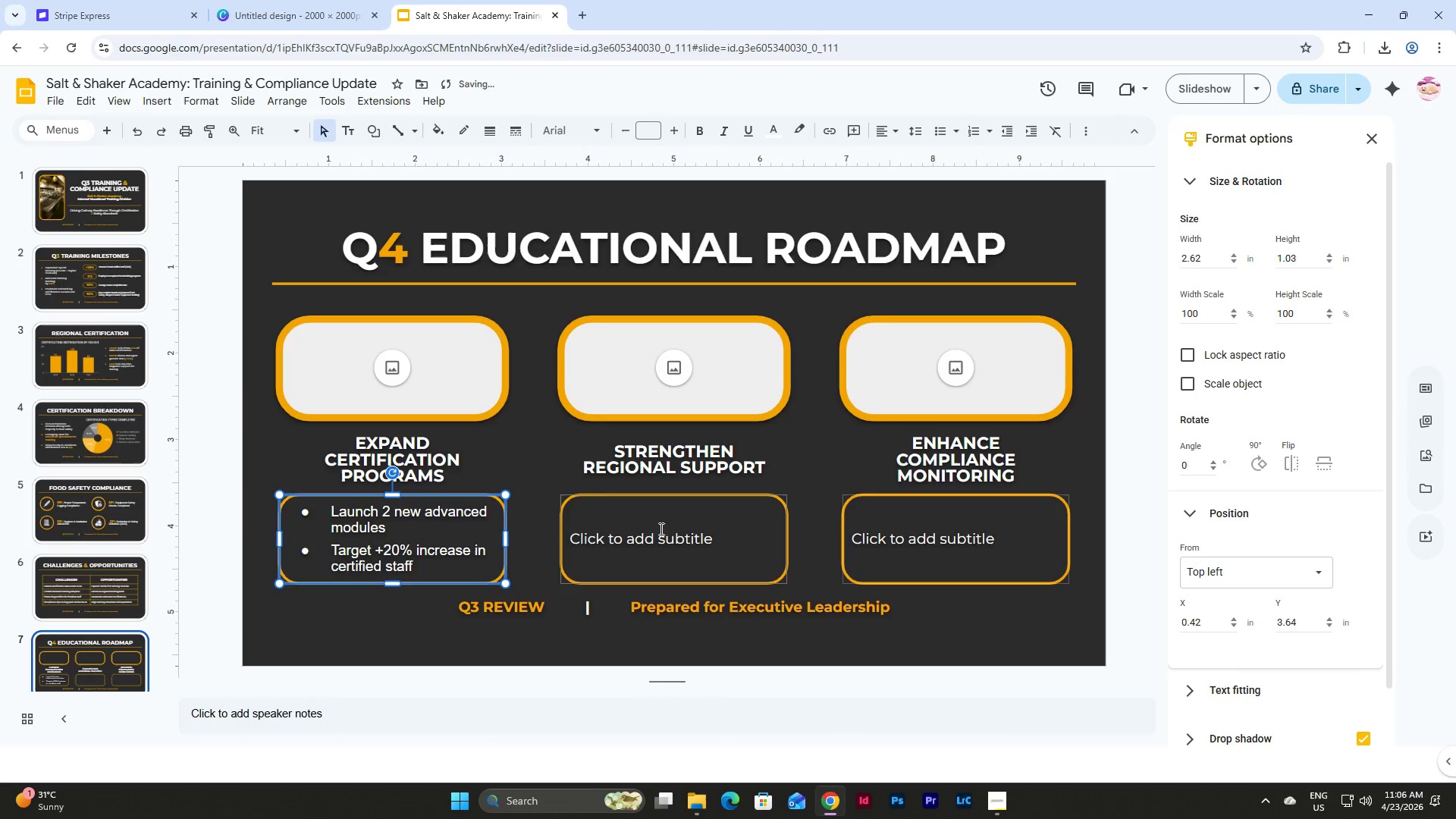 
left_click([693, 516])
 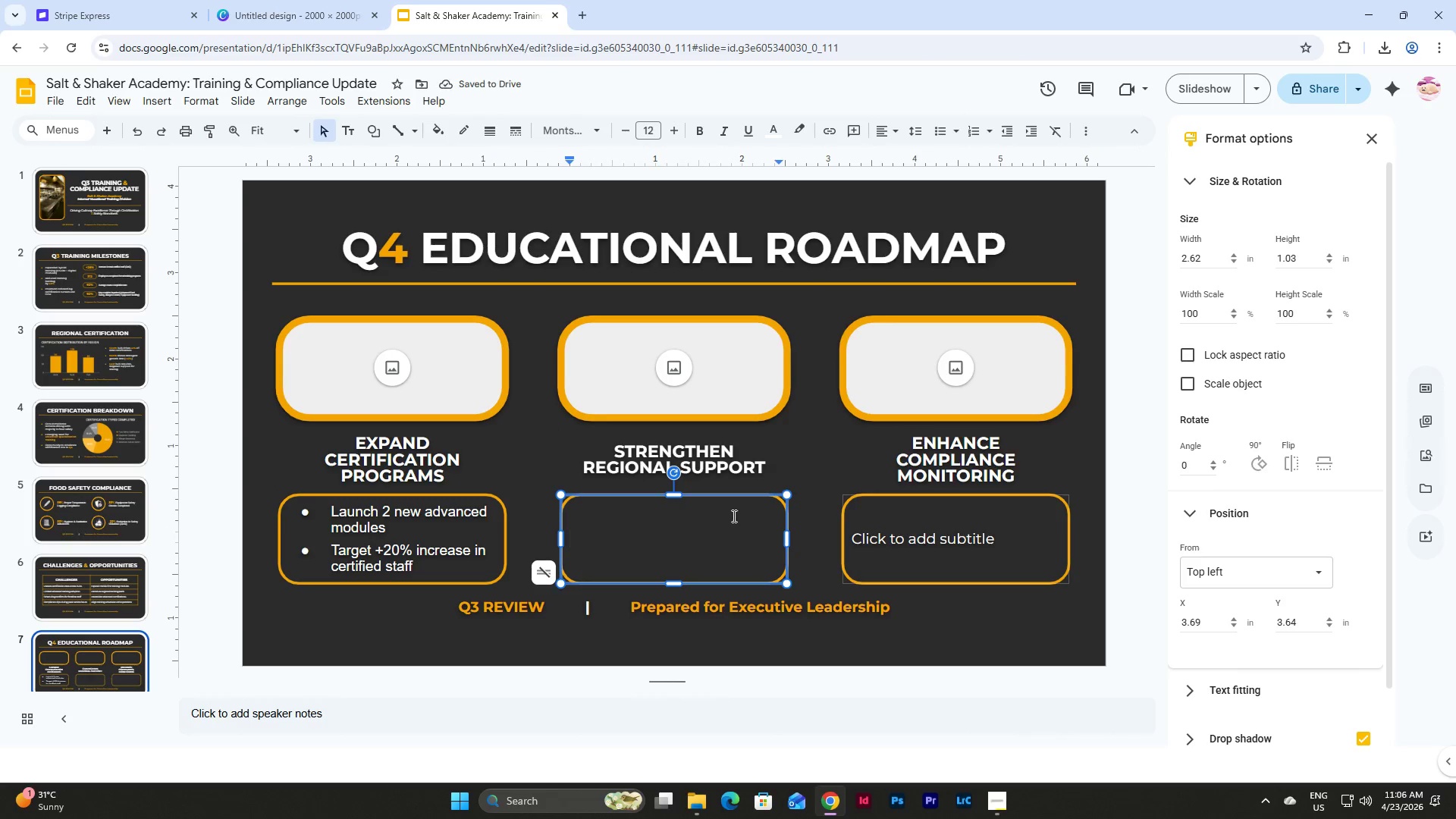 
left_click([733, 516])
 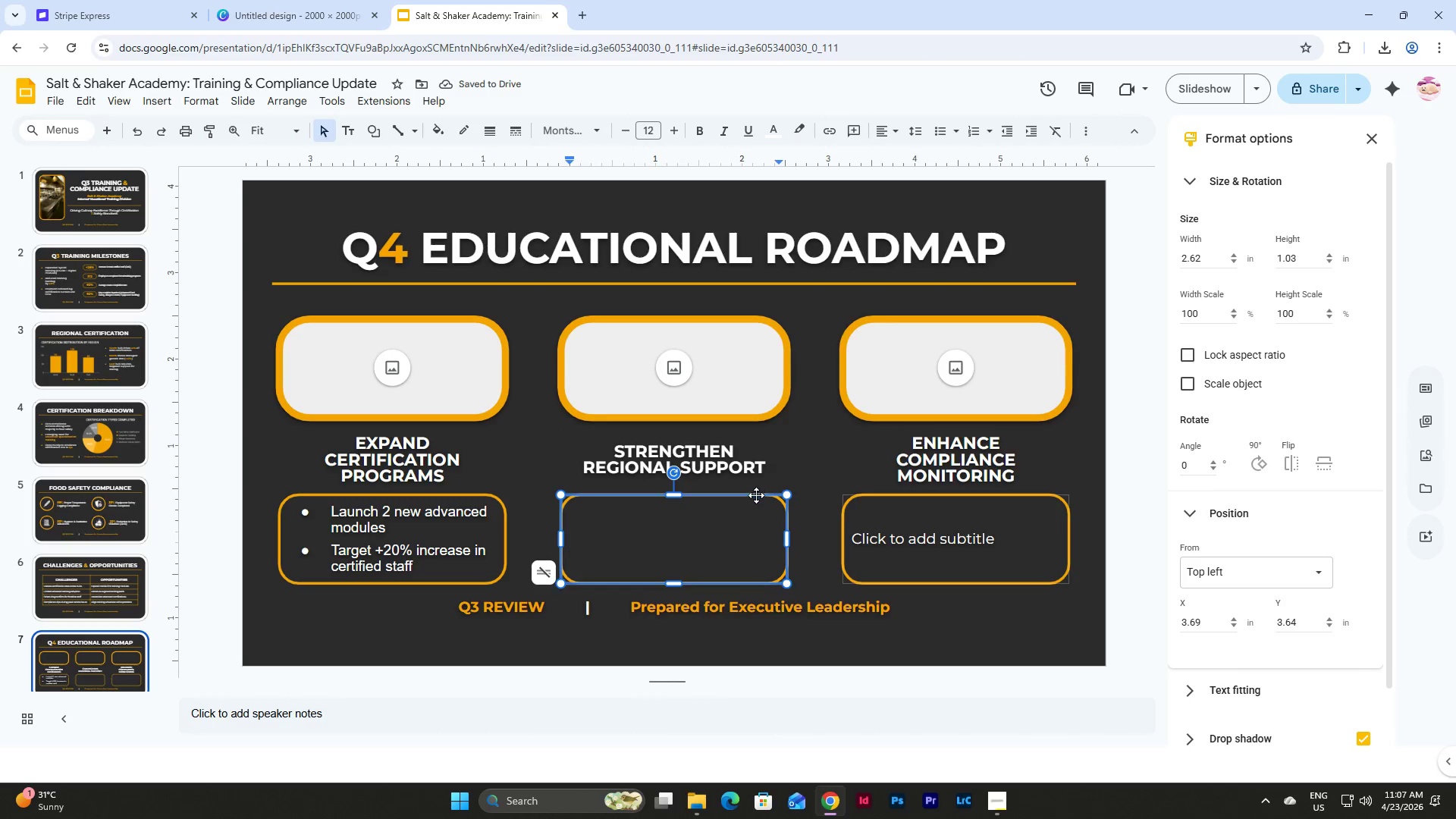 
left_click([756, 495])
 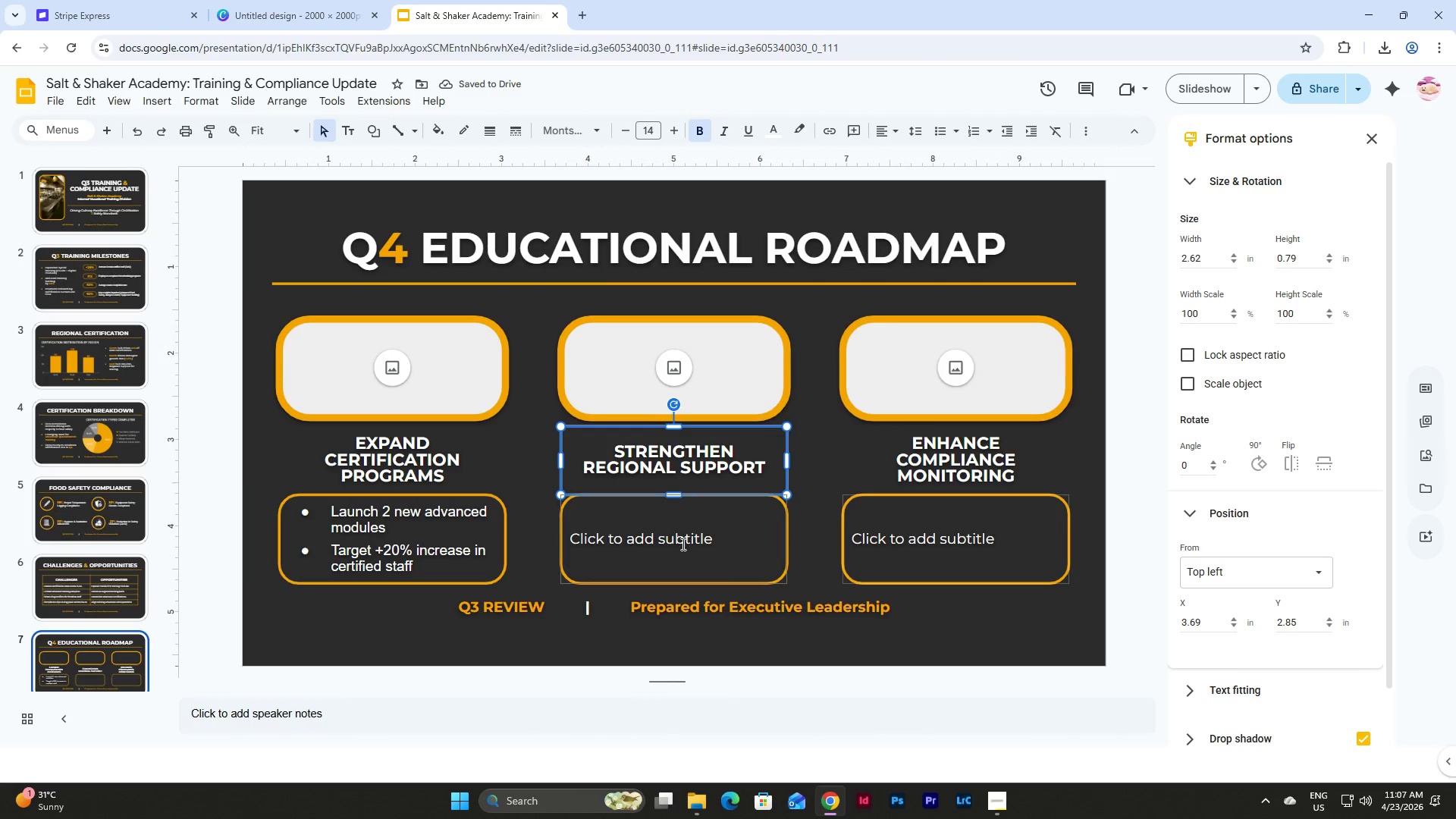 
left_click([690, 529])
 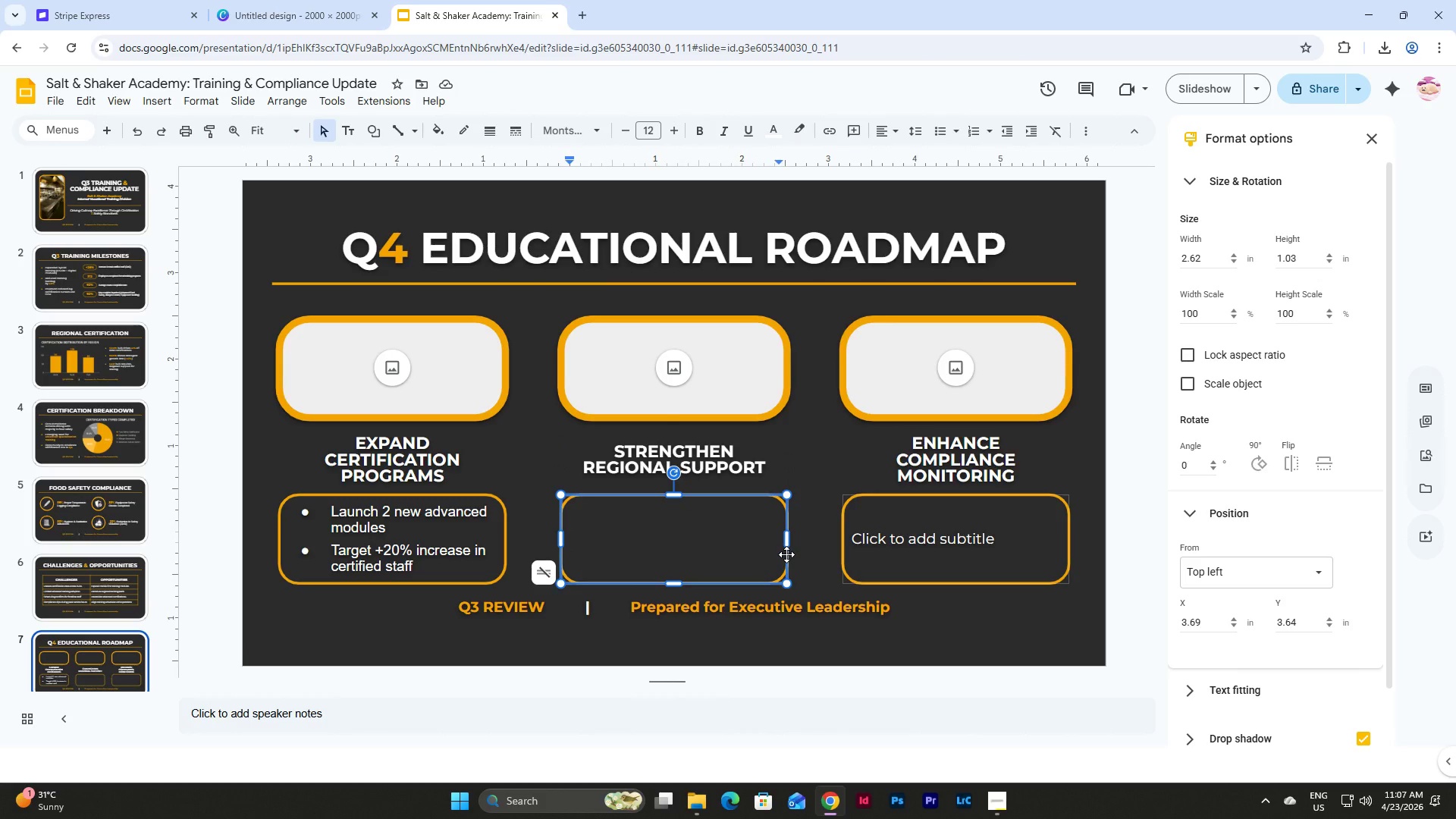 
left_click([786, 556])
 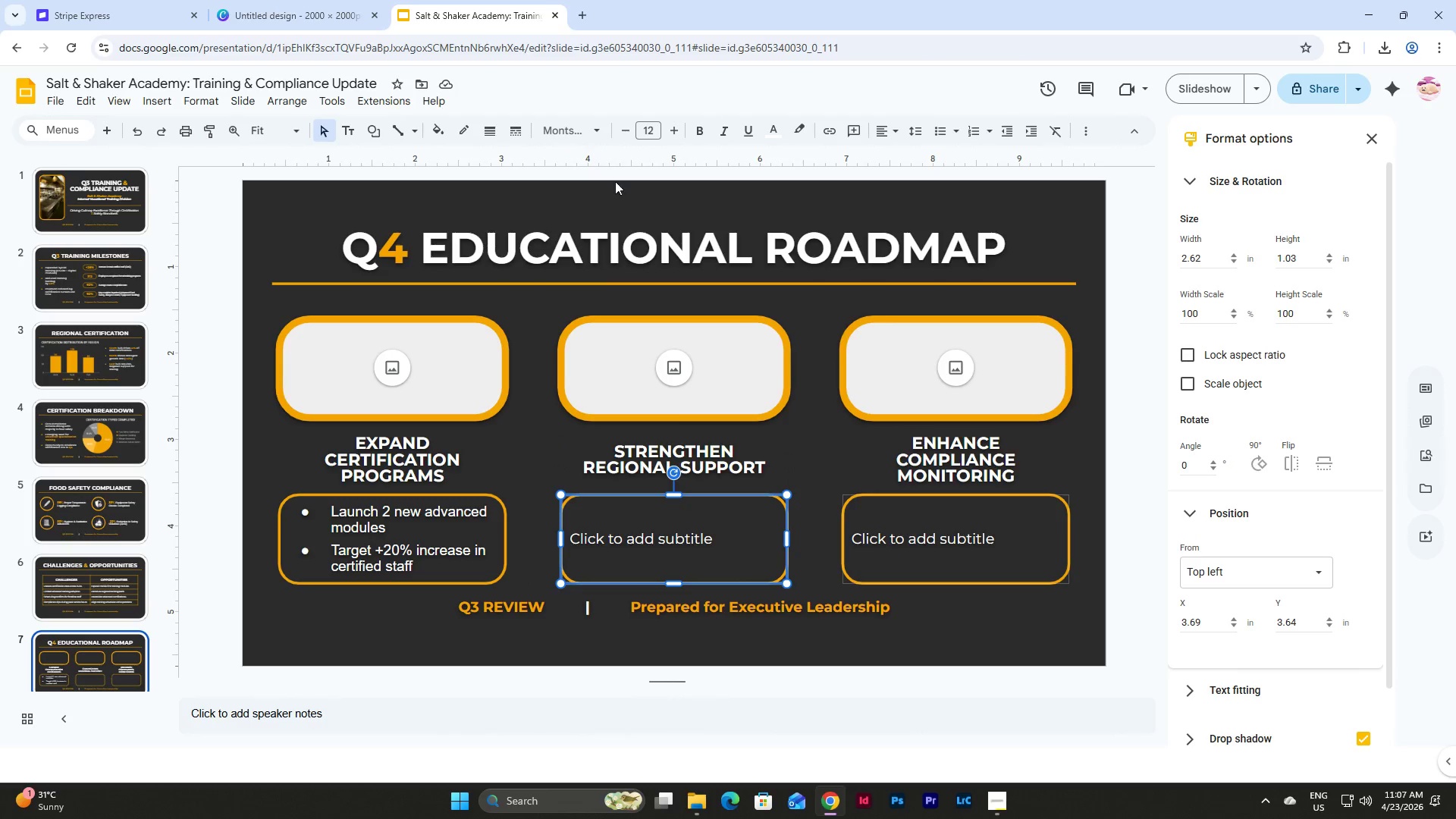 
left_click([588, 130])
 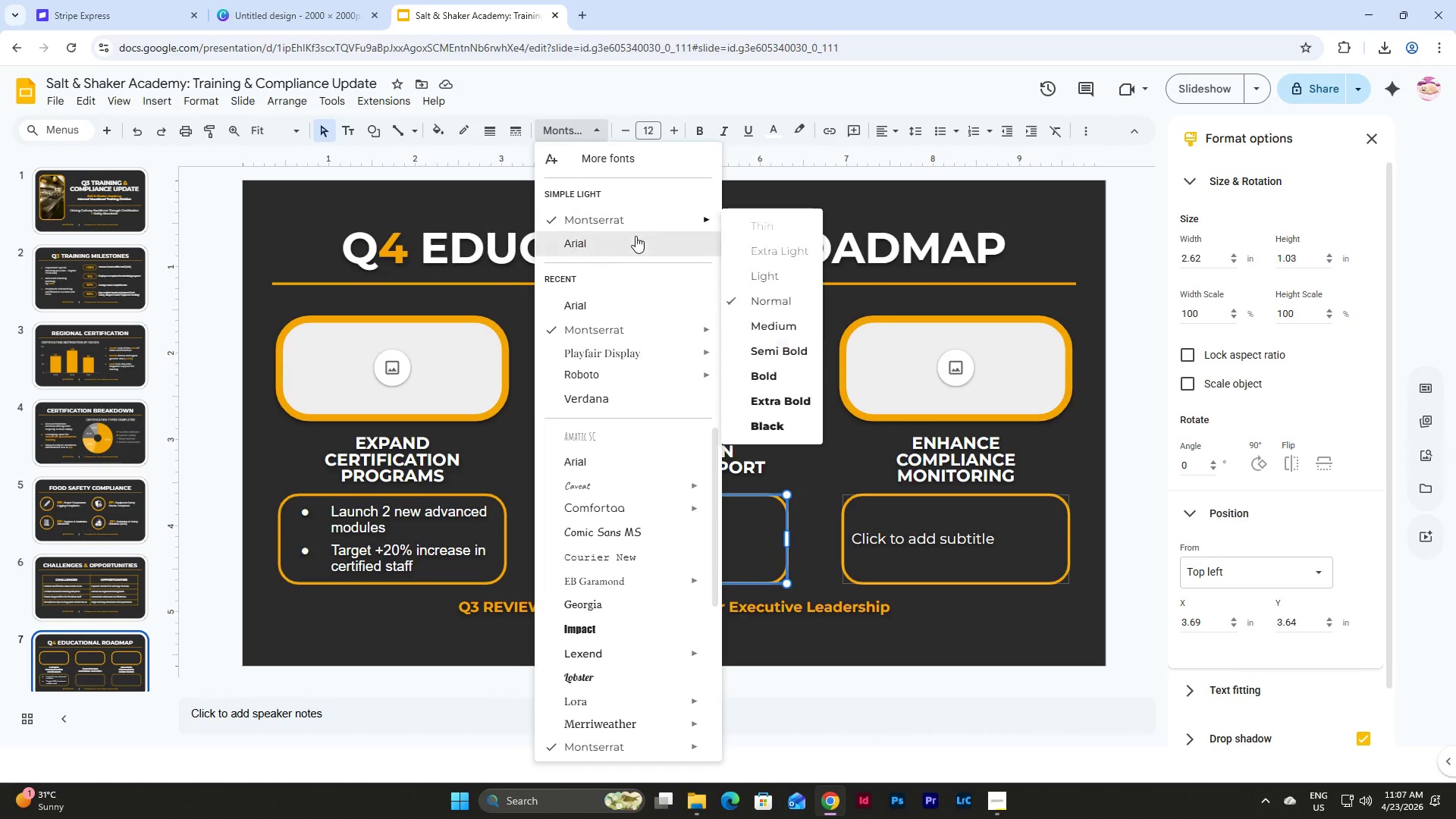 
left_click([635, 246])
 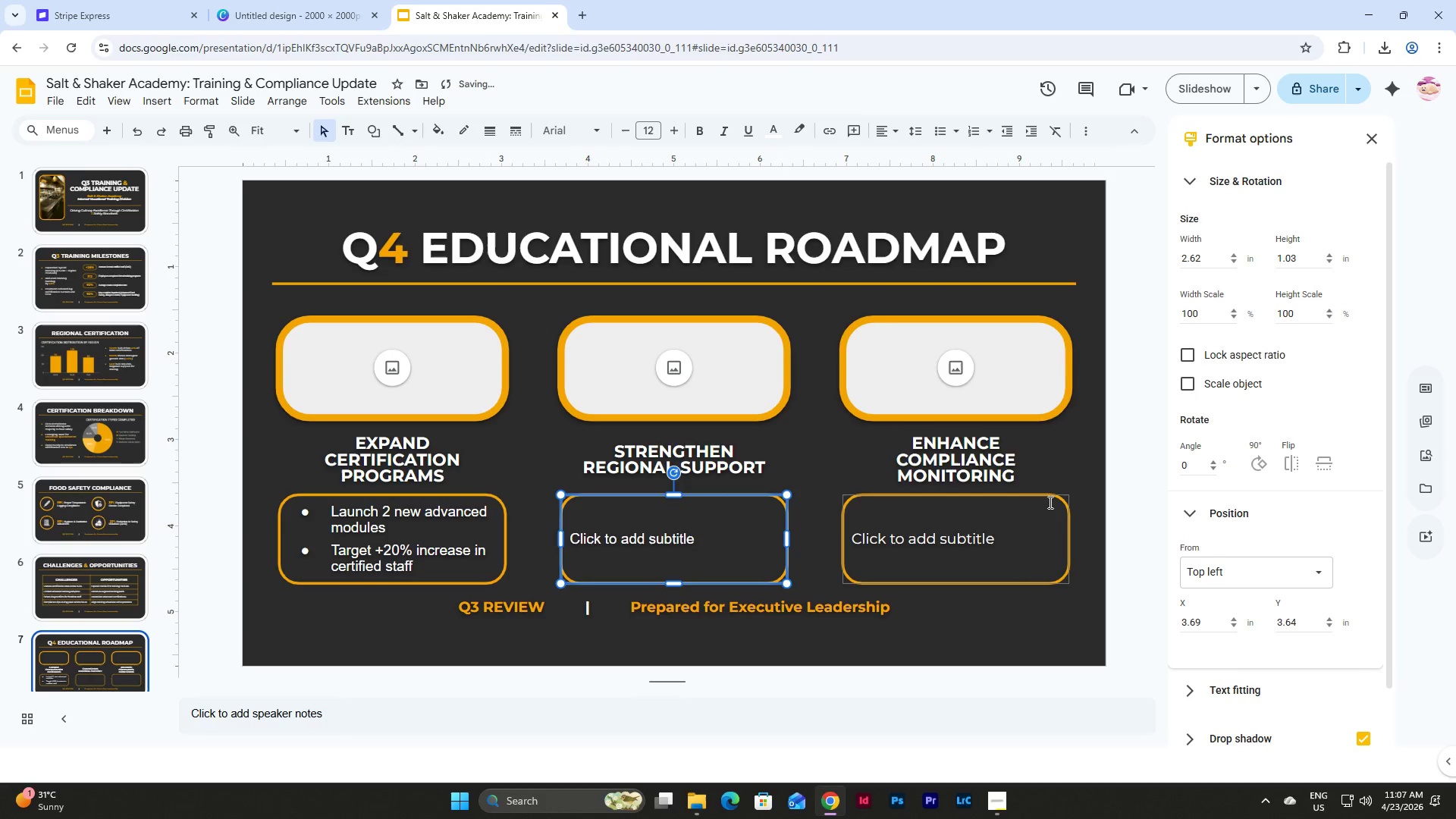 
left_click([1051, 496])
 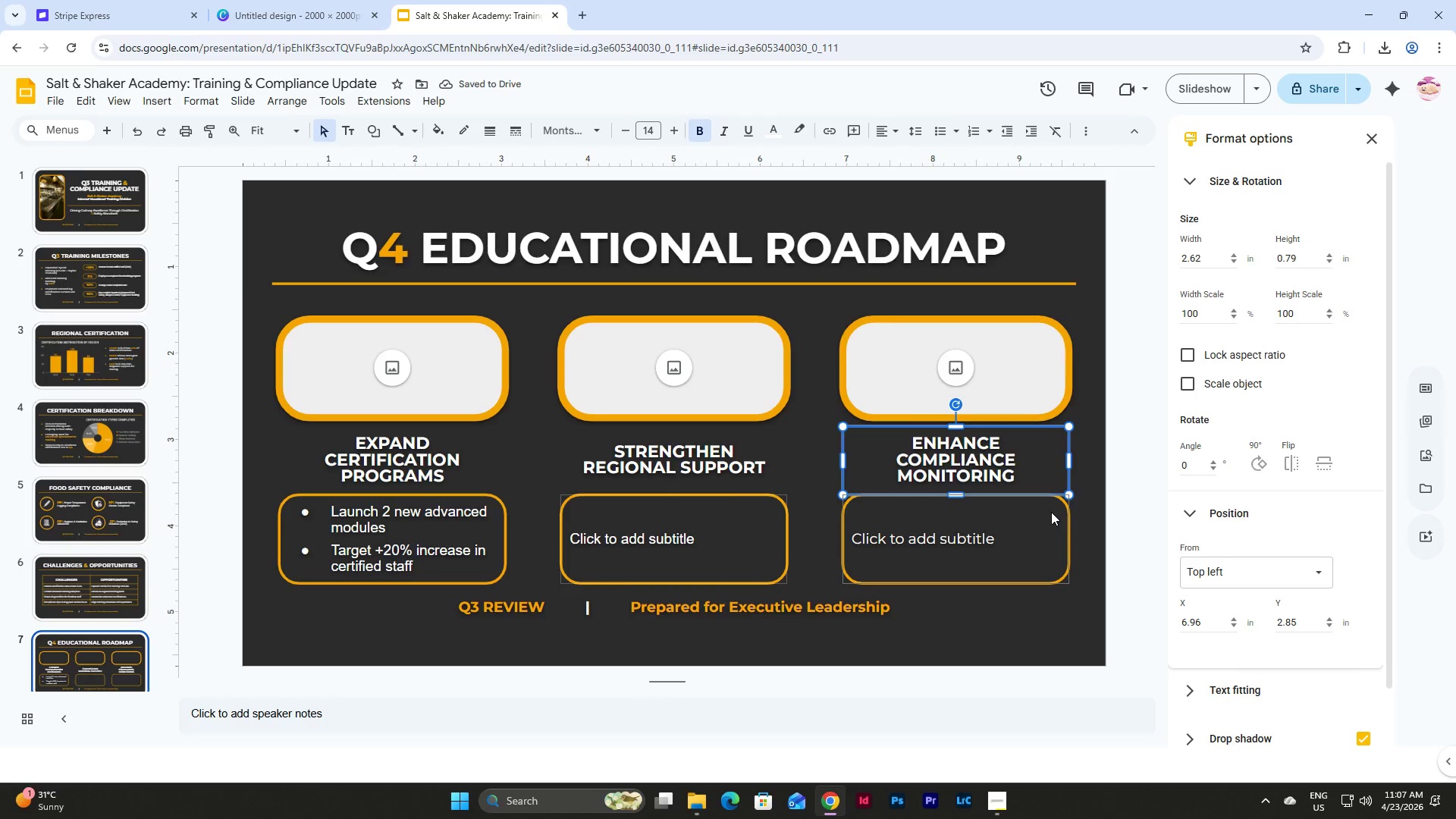 
left_click([1051, 512])
 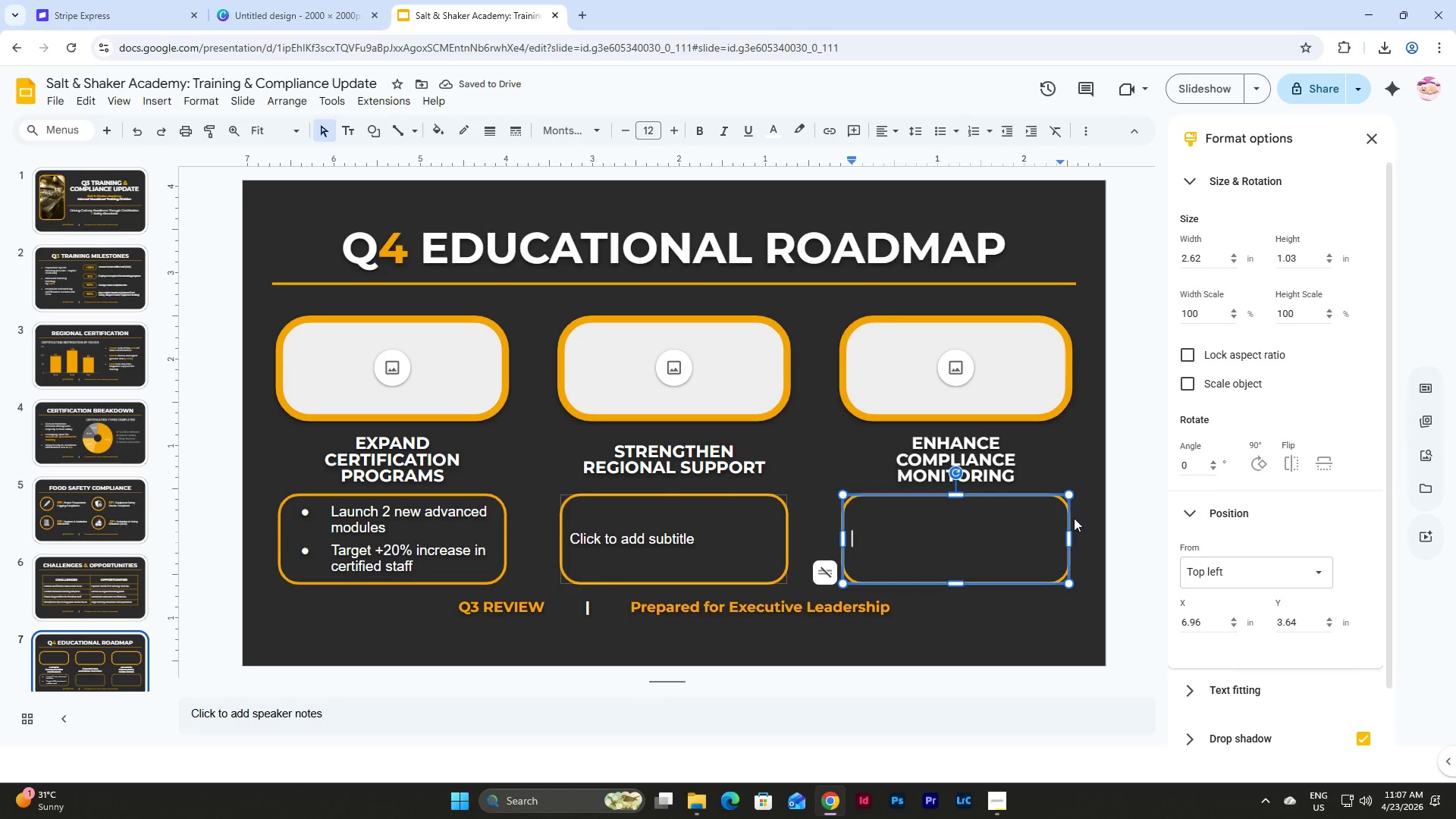 
left_click([1068, 518])
 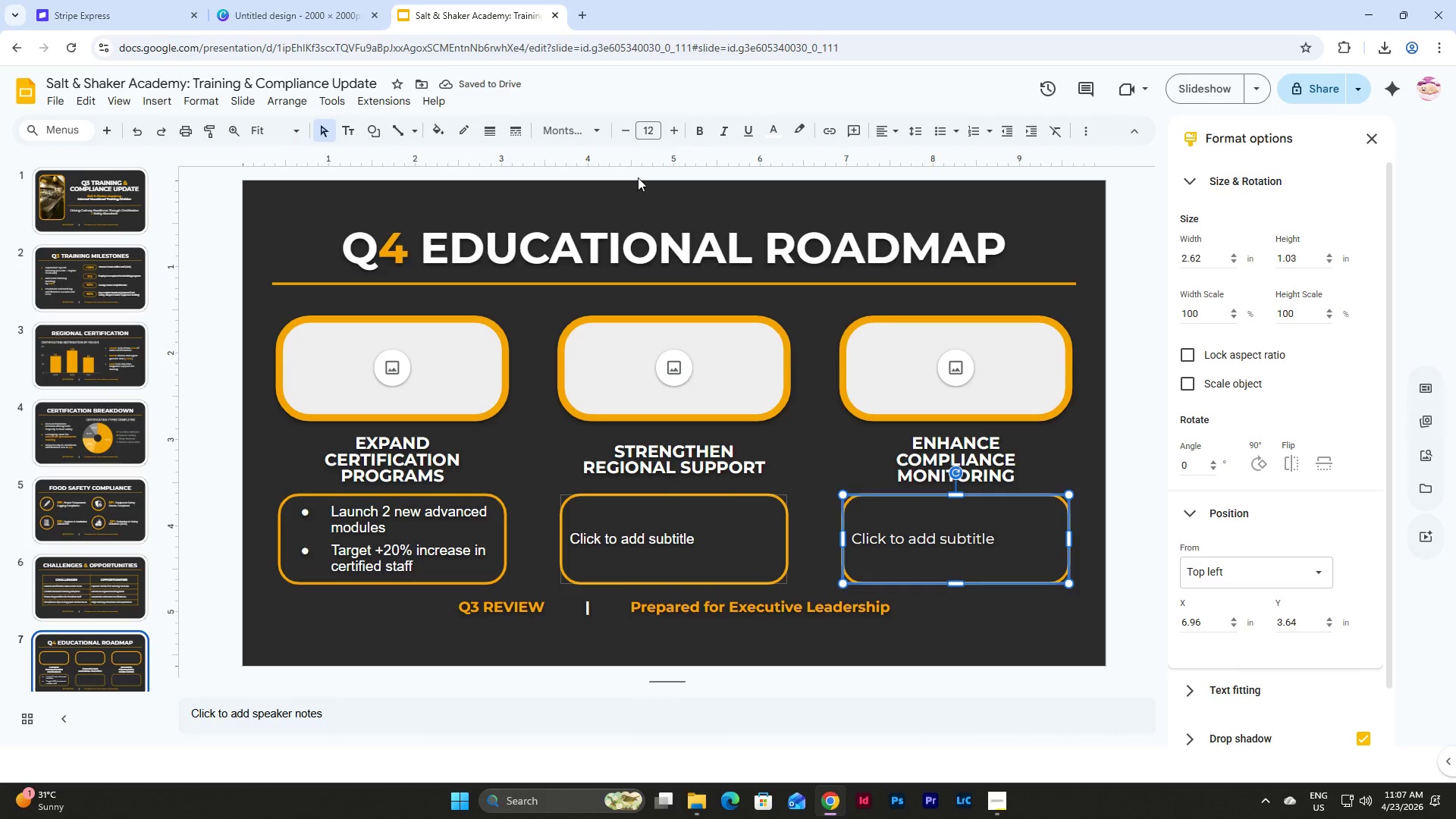 
left_click([568, 133])
 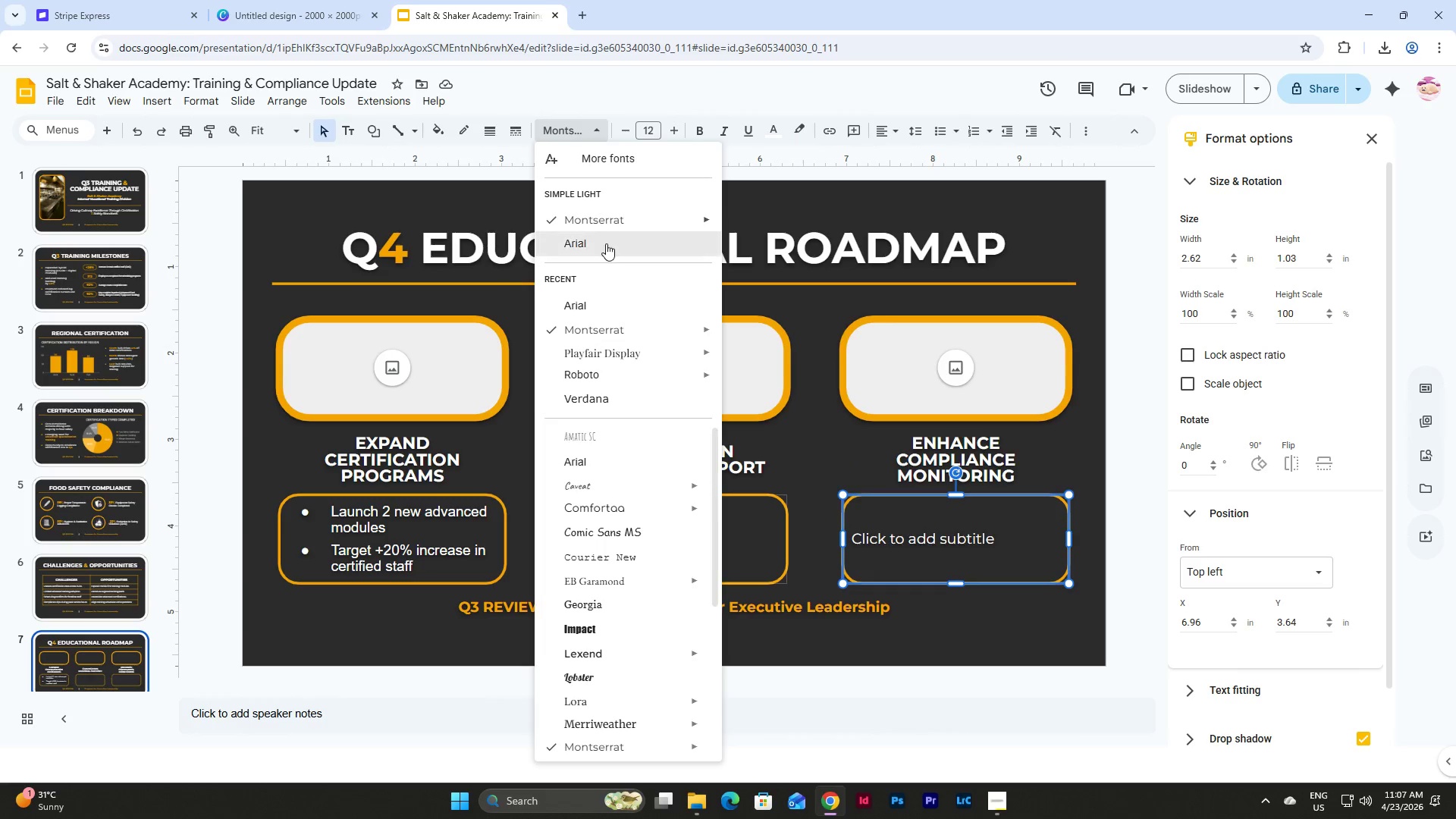 
left_click([606, 244])
 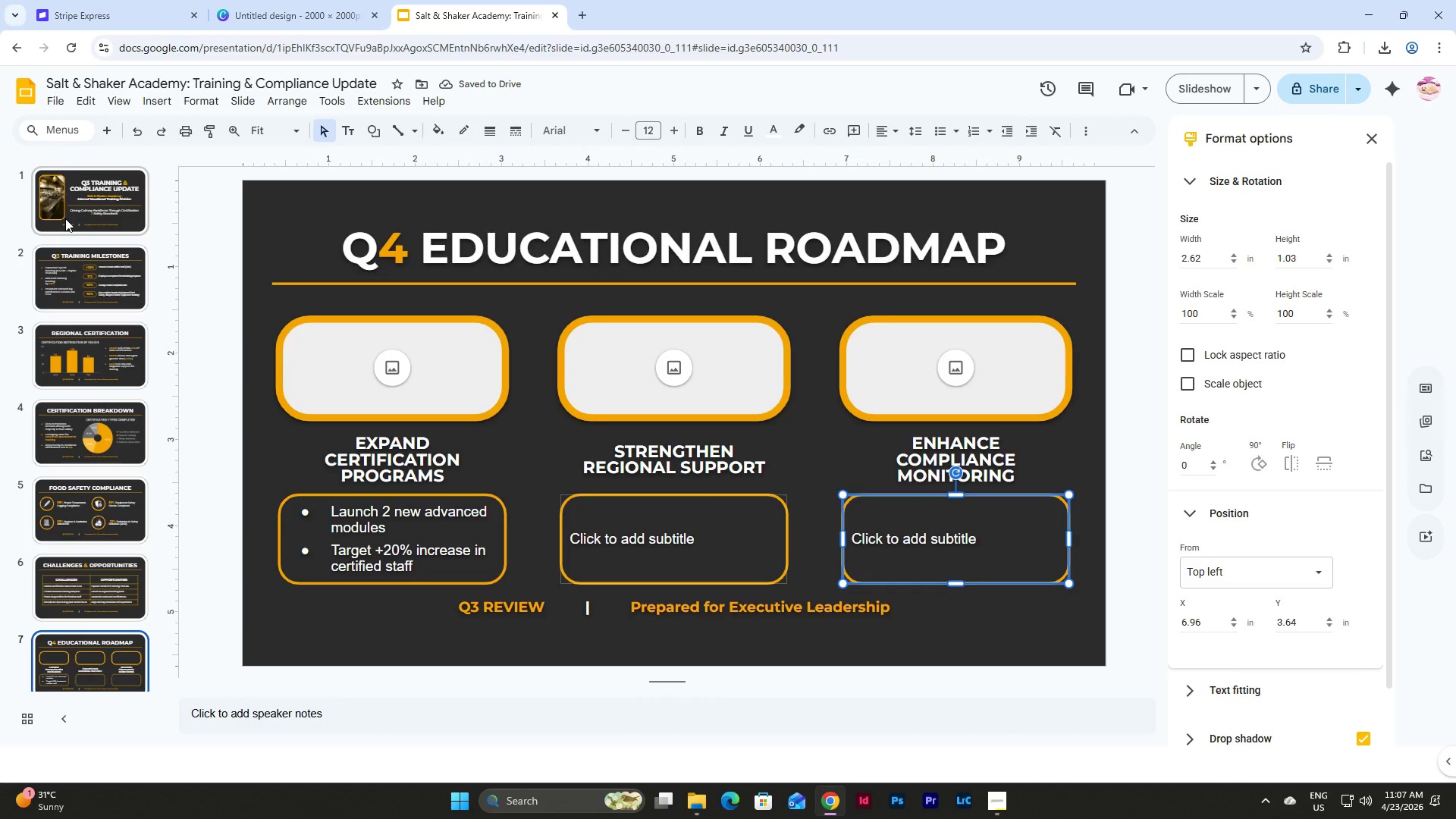 
left_click([102, 219])
 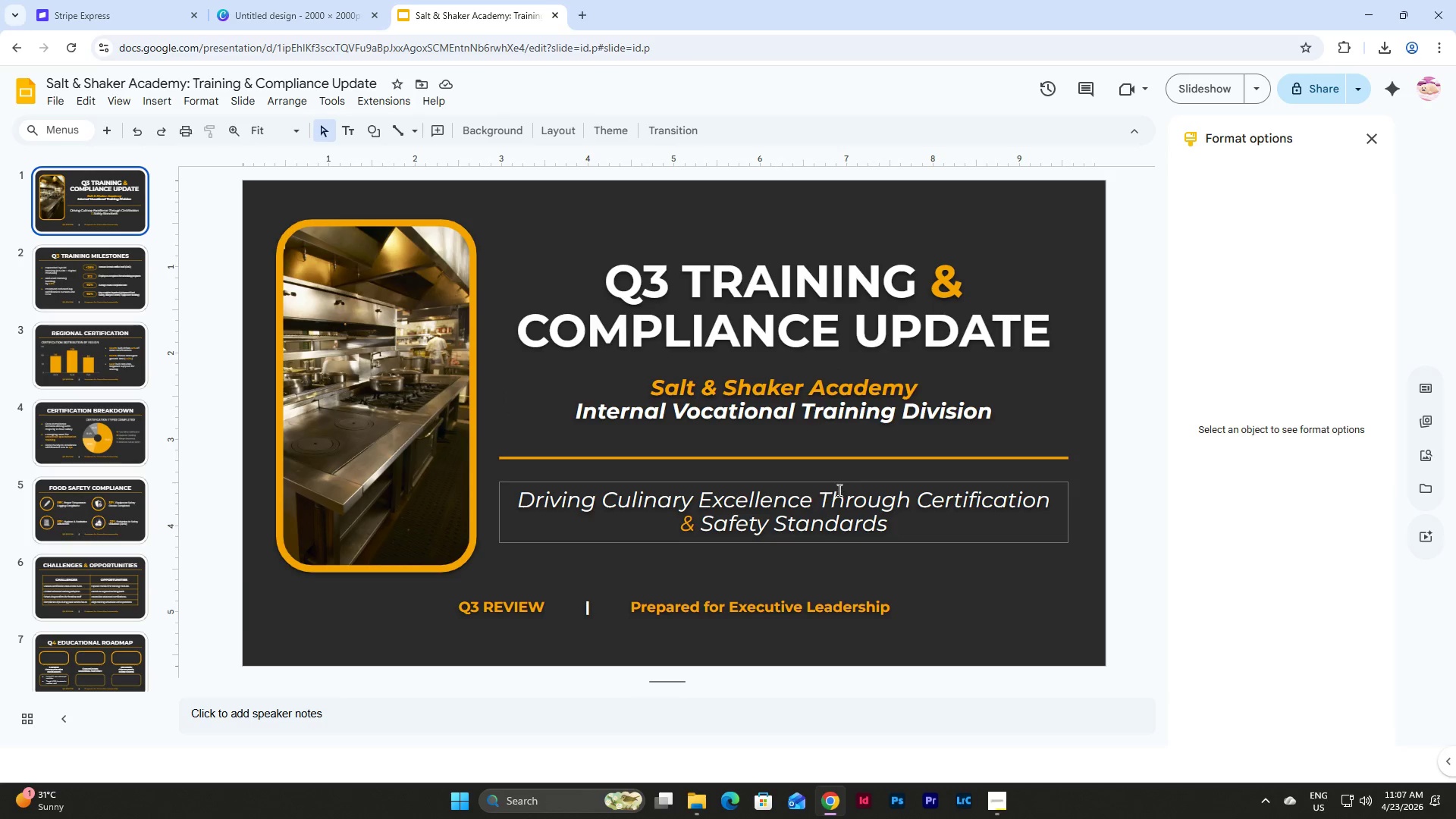 
left_click([843, 482])
 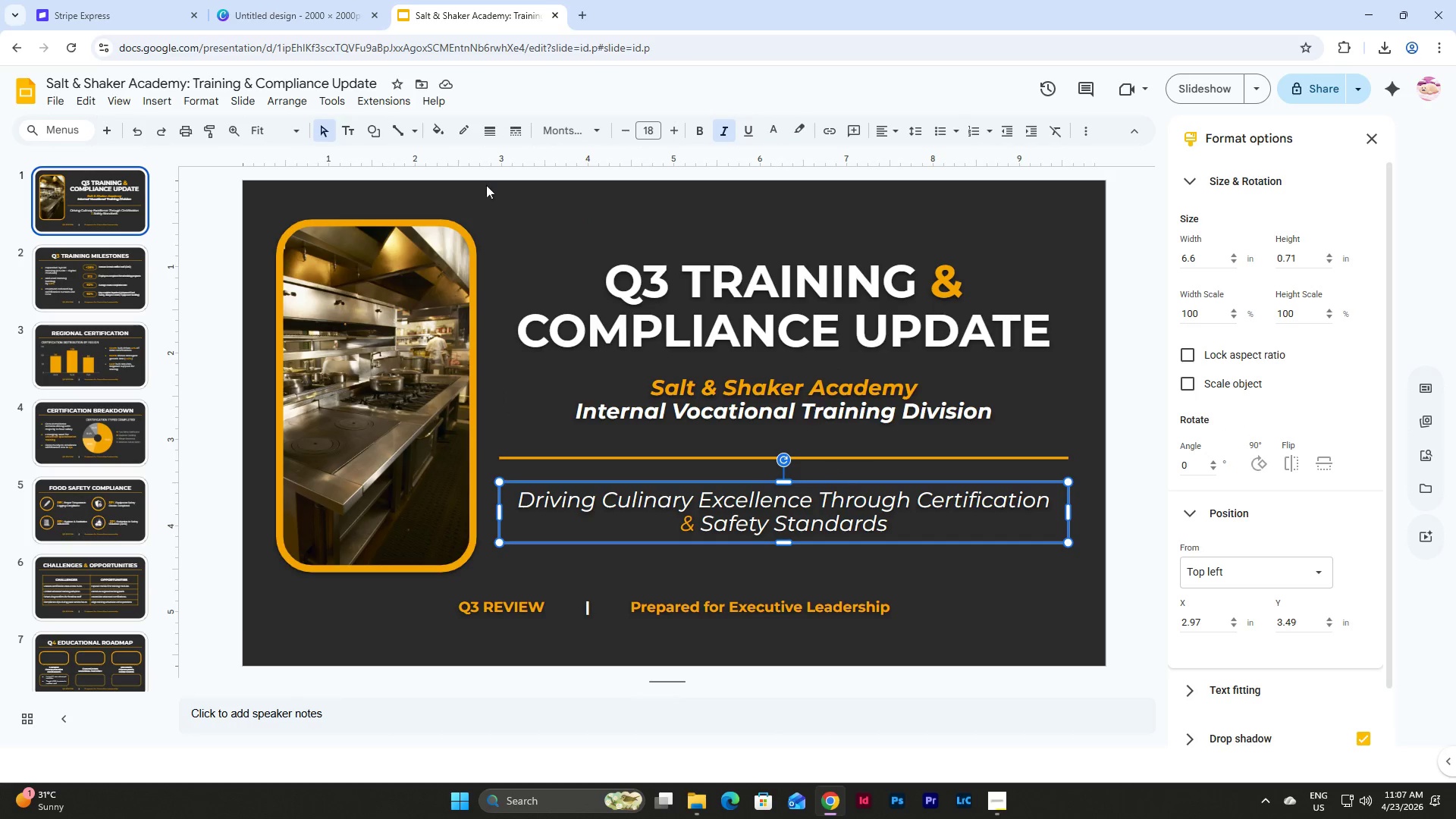 
left_click([322, 102])
 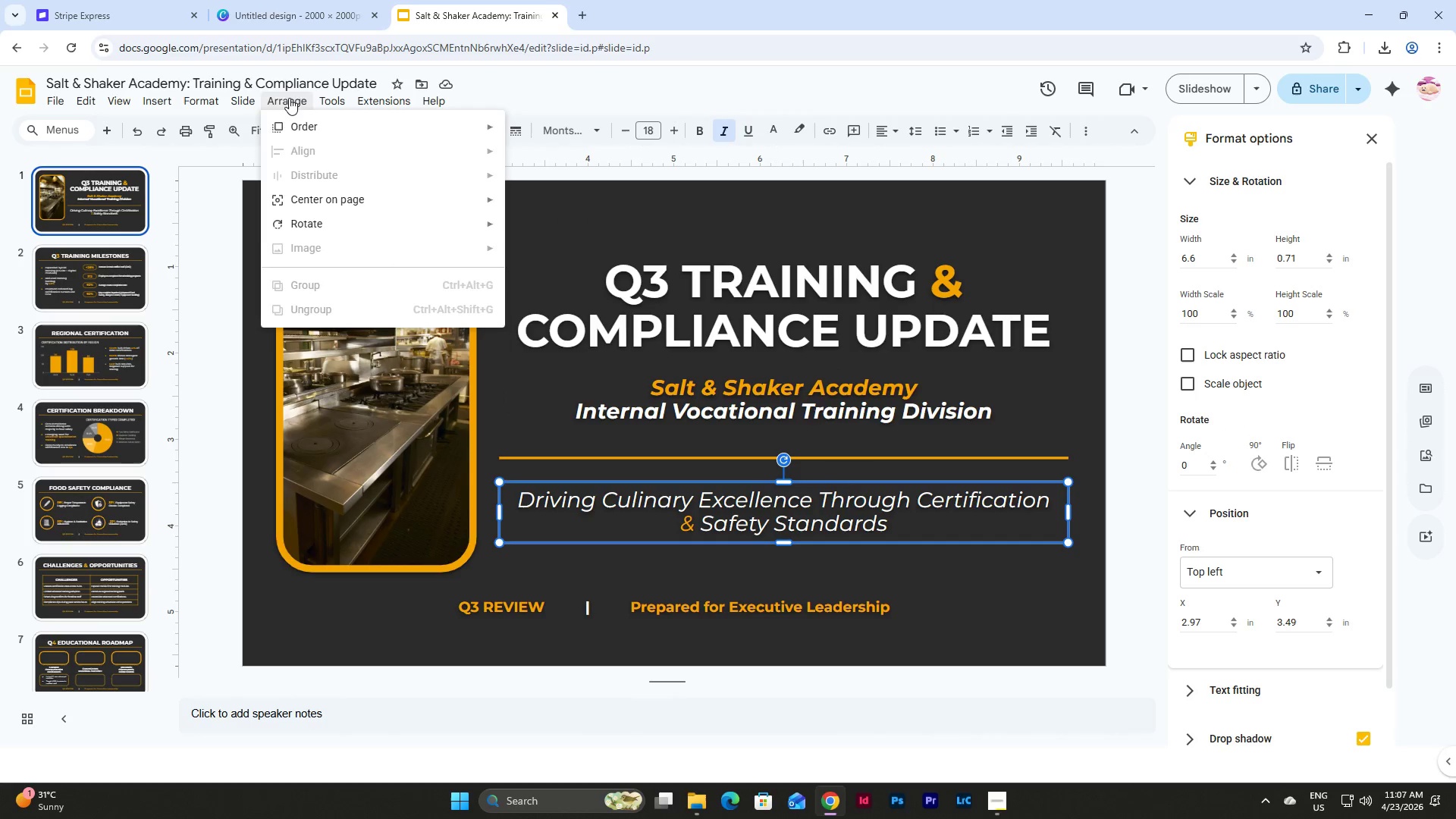 
double_click([287, 98])
 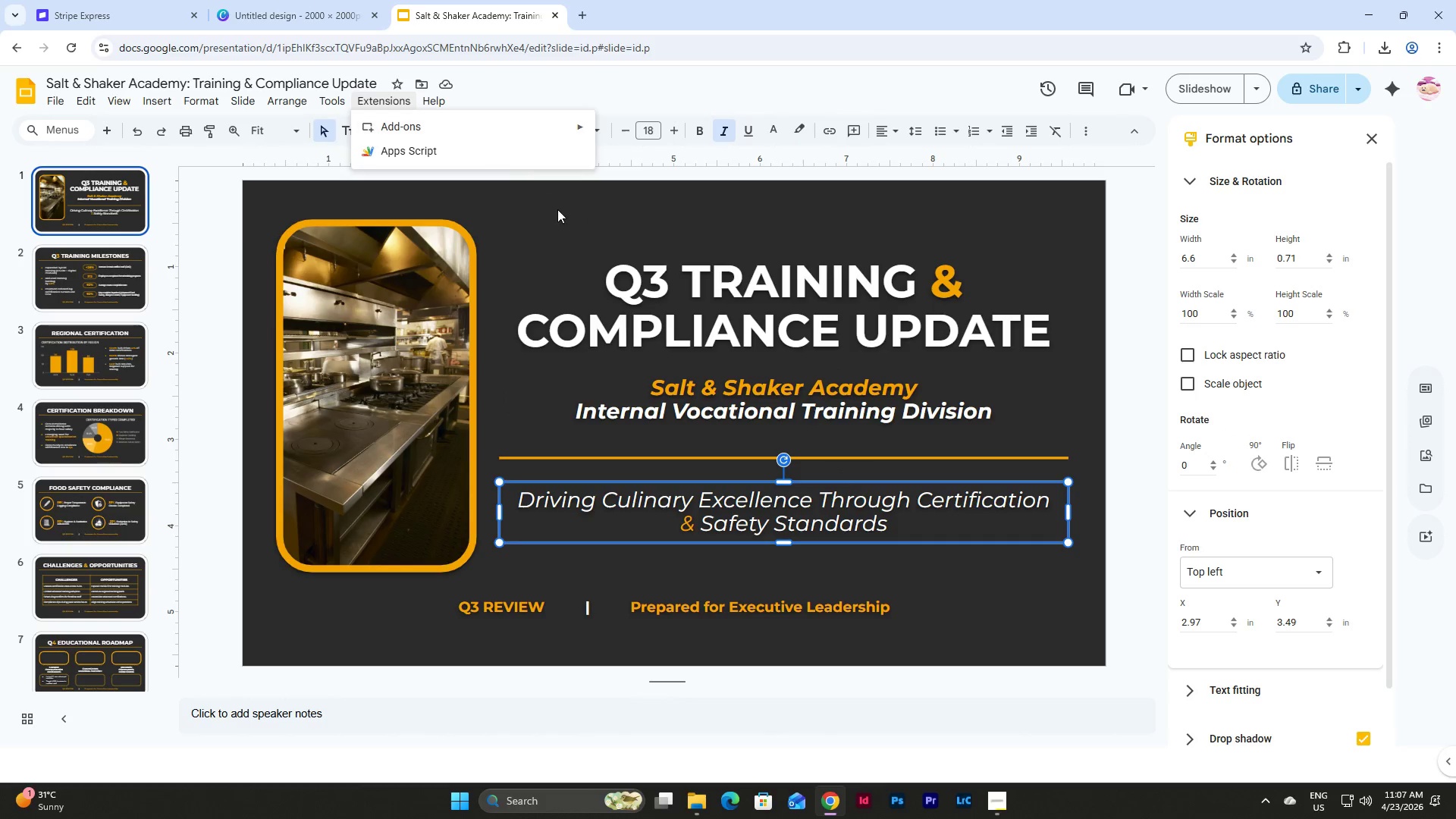 
left_click([557, 222])
 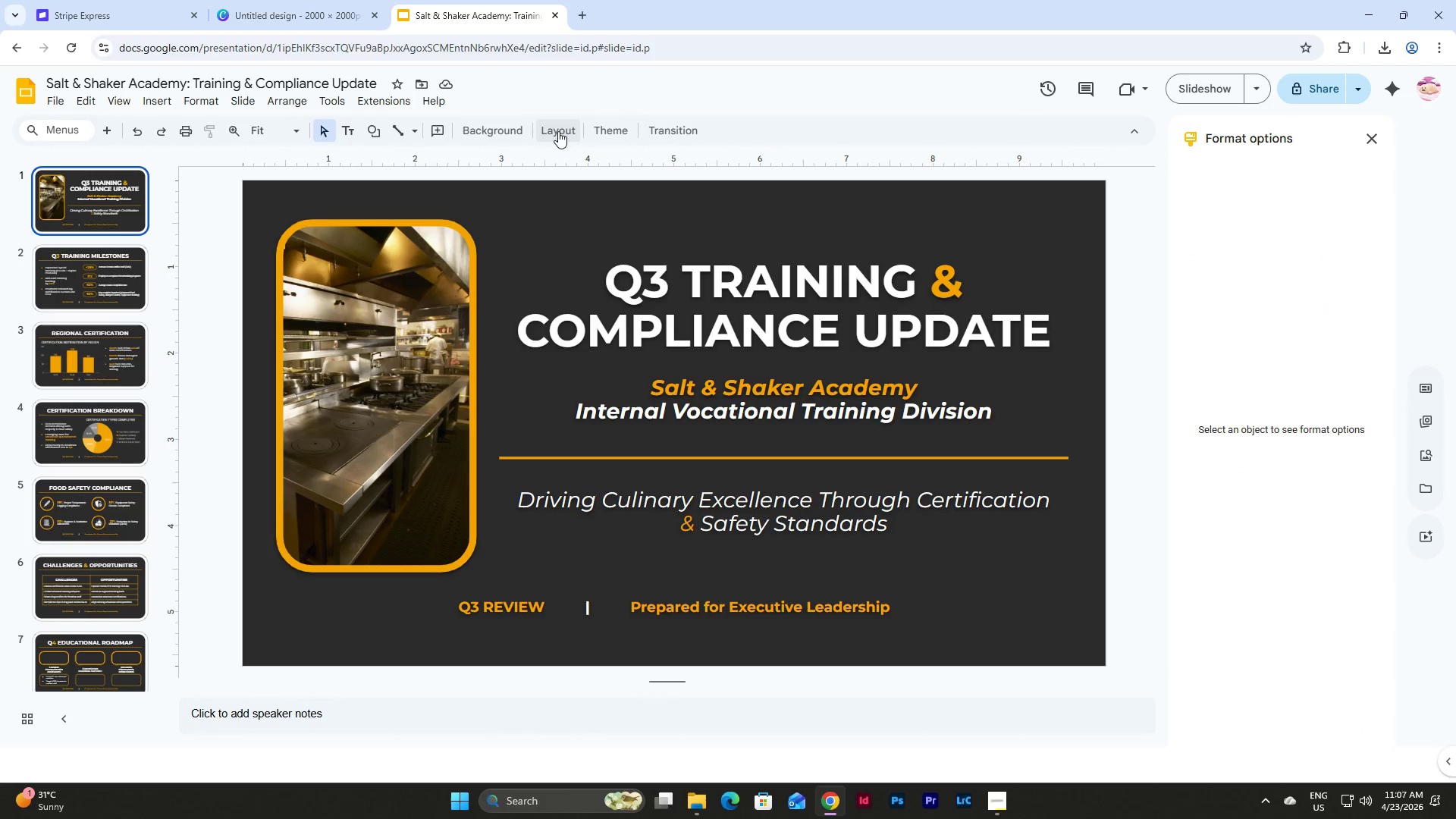 
left_click([558, 131])
 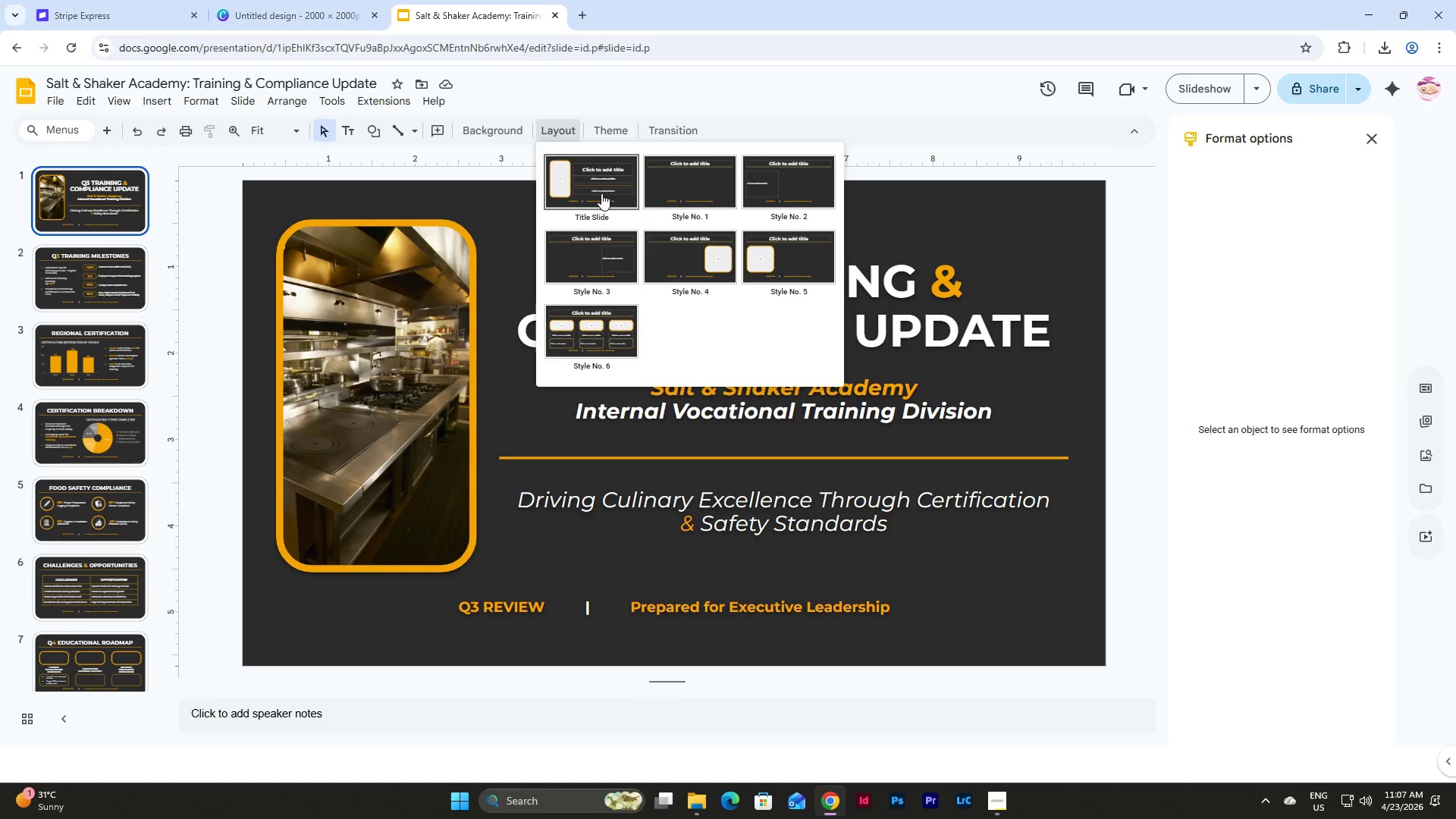 
left_click([599, 182])
 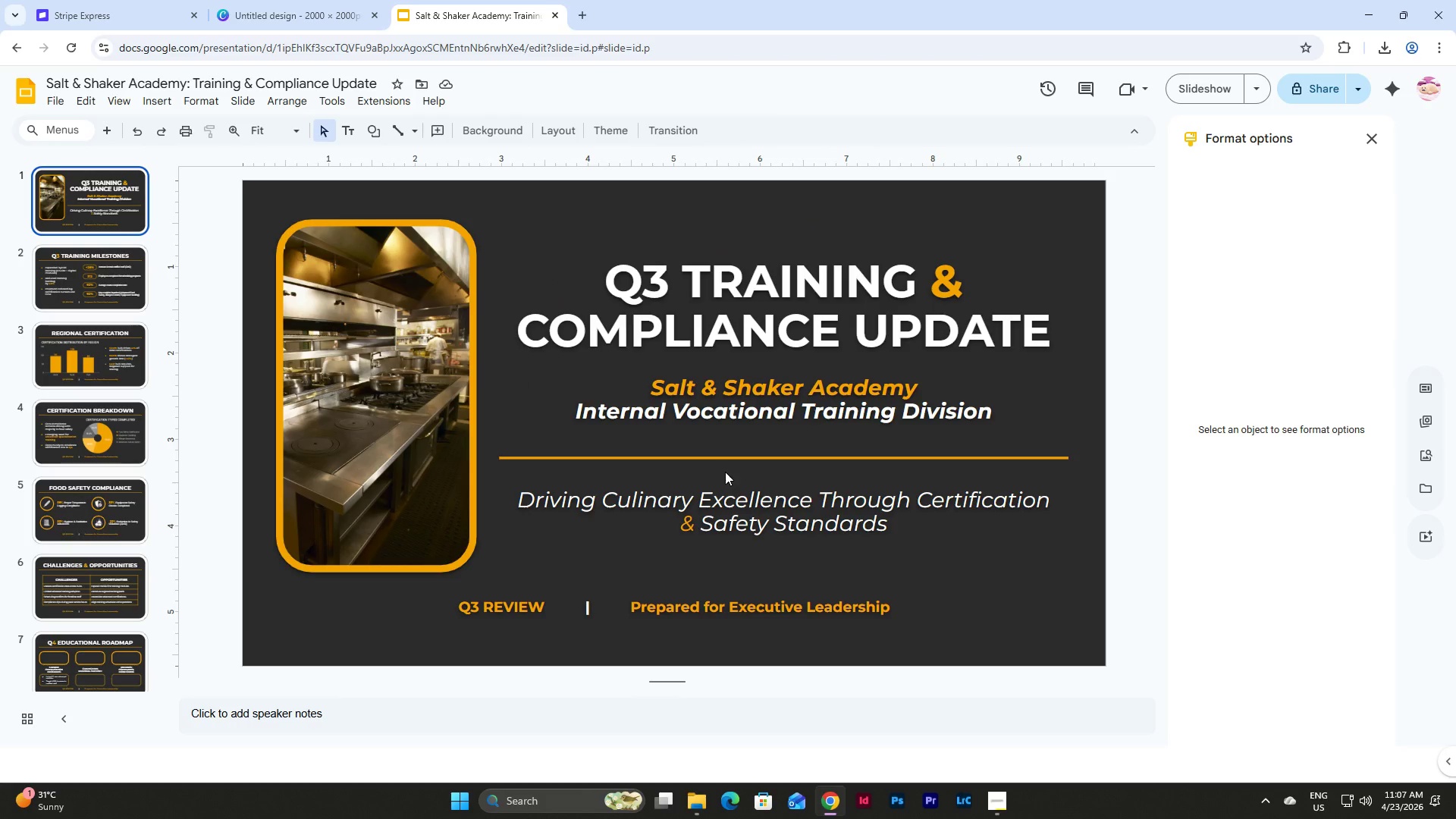 
double_click([743, 498])
 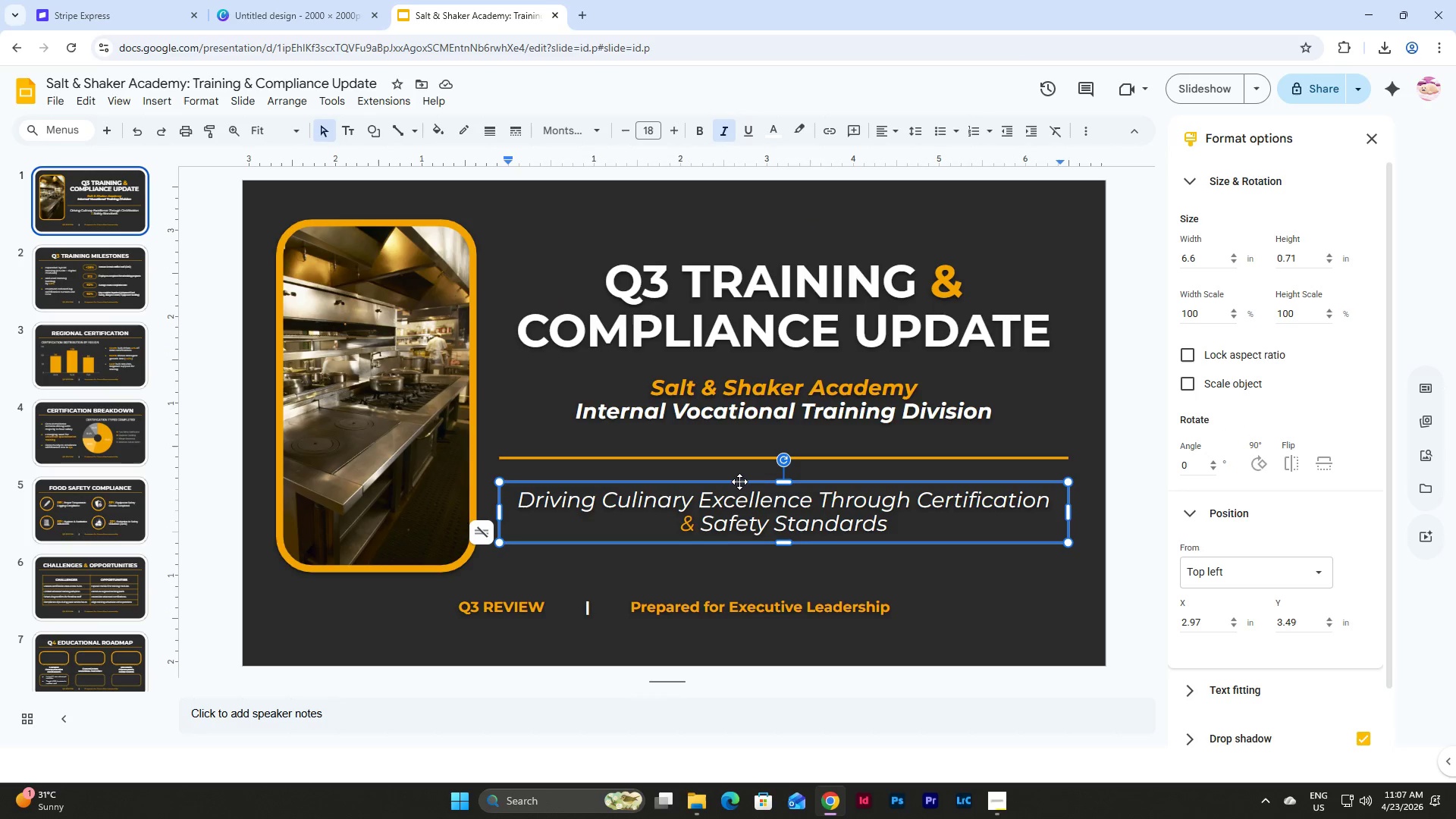 
left_click([739, 482])
 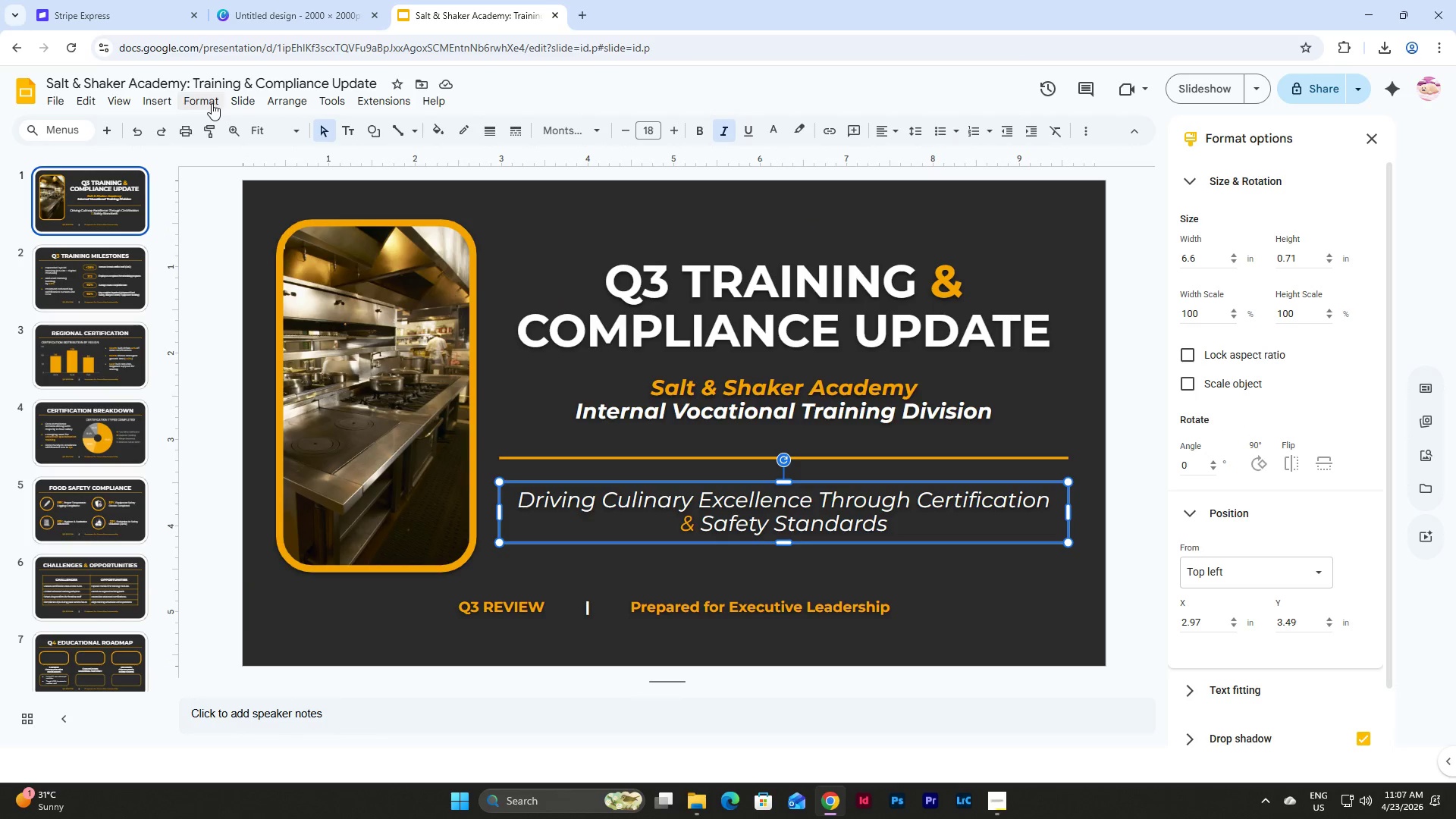 
left_click([206, 98])
 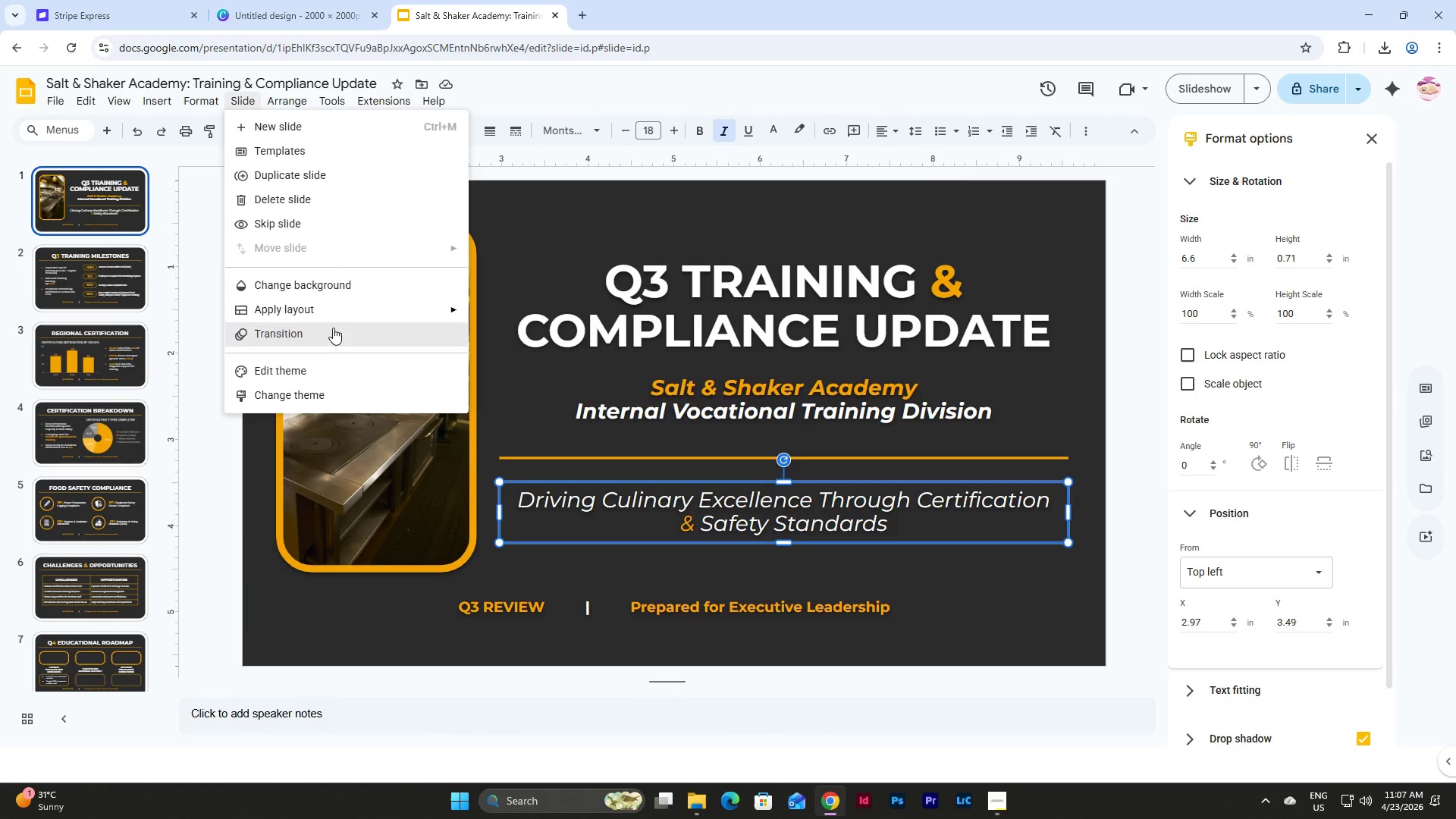 
left_click([338, 362])
 